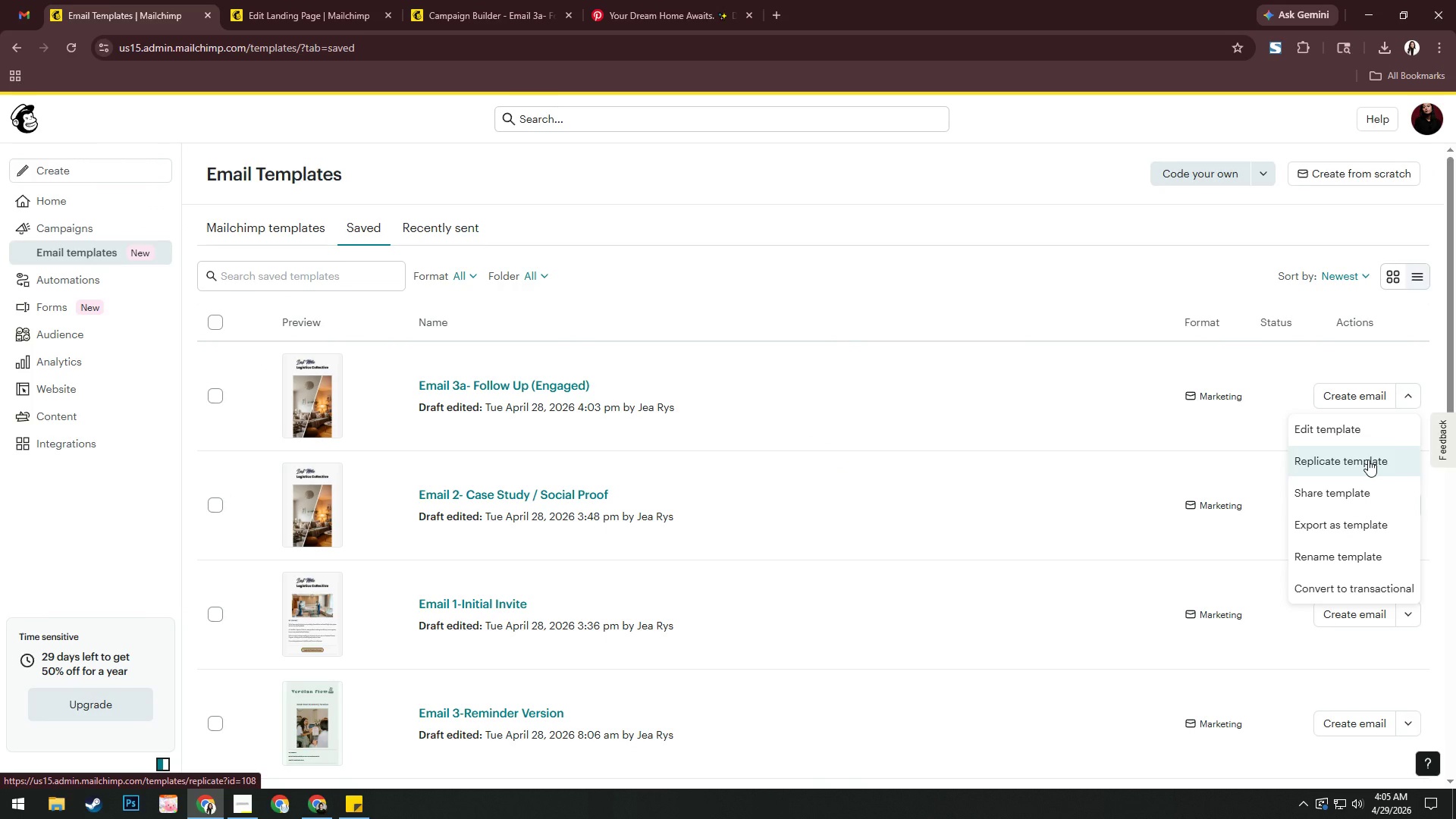 
wait(5.78)
 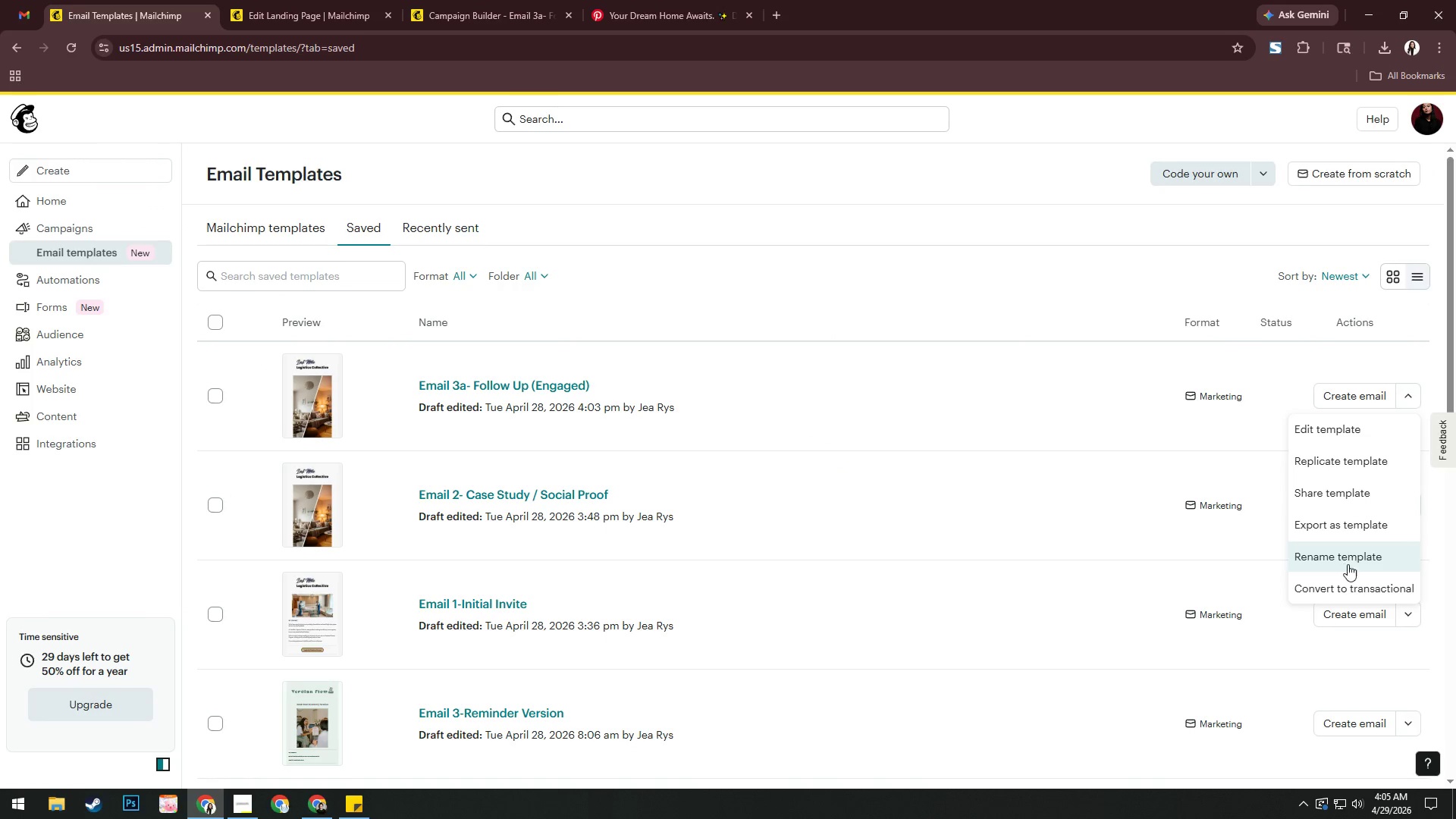 
left_click([1407, 395])
 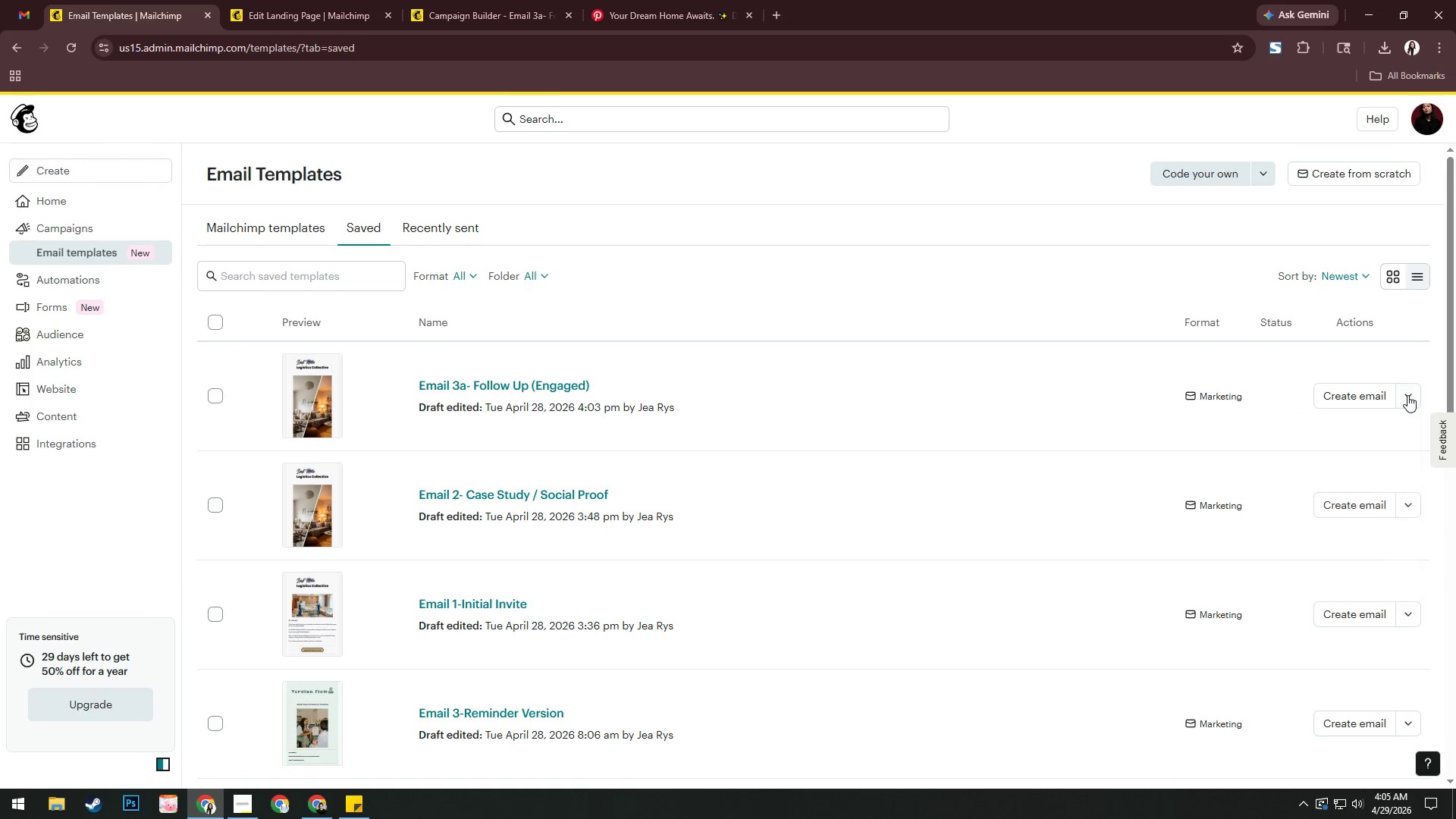 
left_click([1407, 395])
 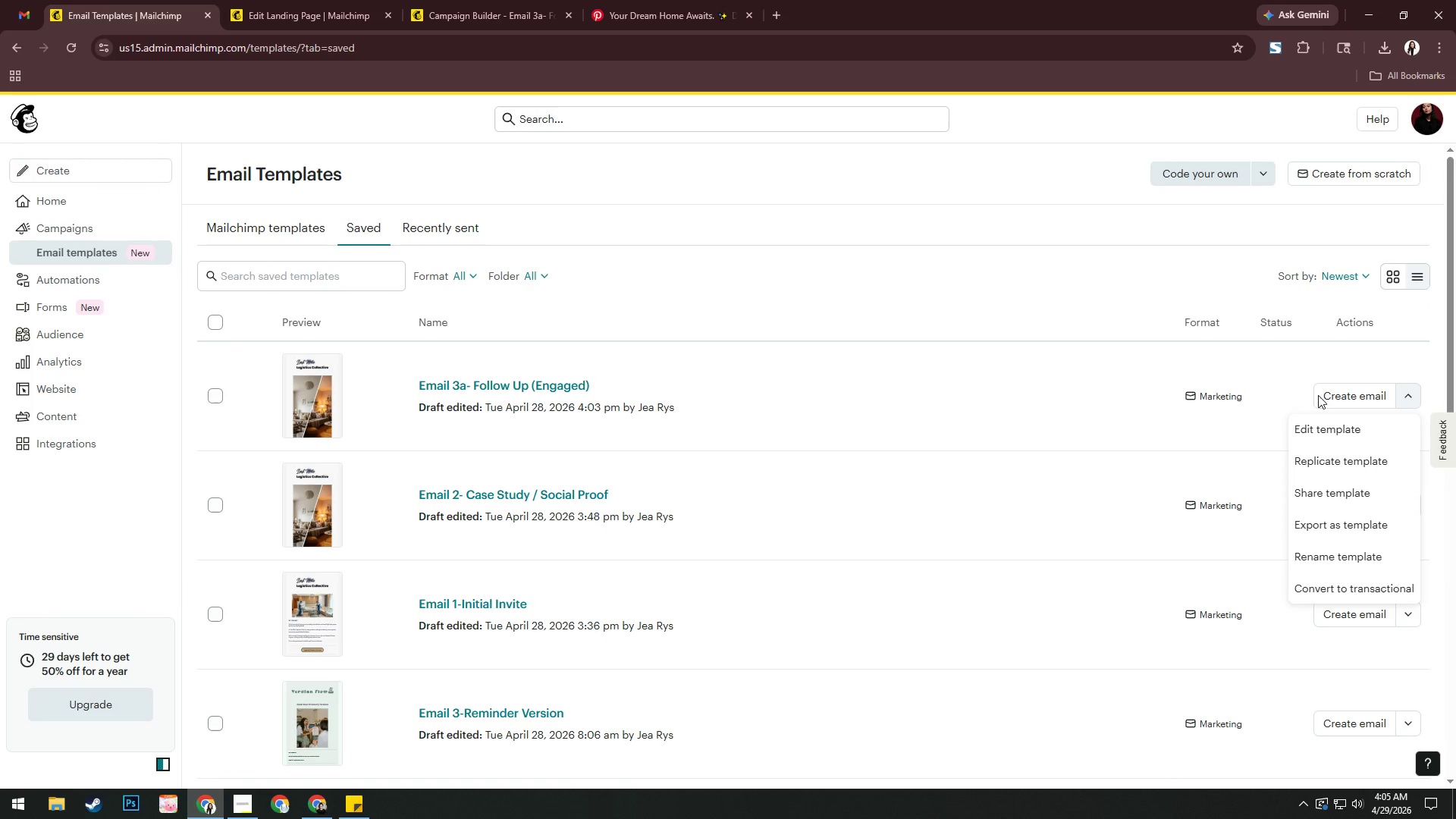 
left_click([221, 387])
 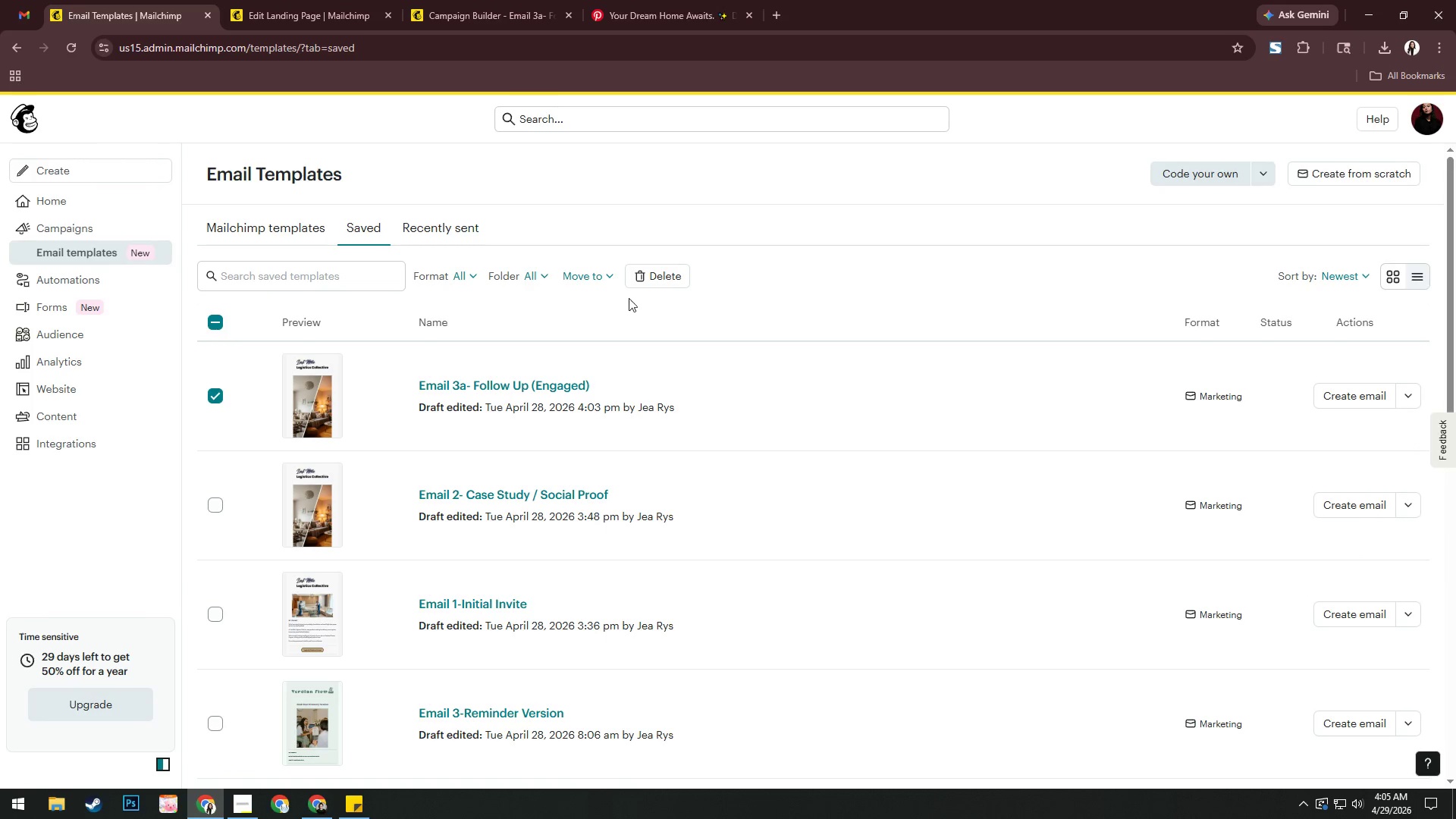 
left_click([670, 279])
 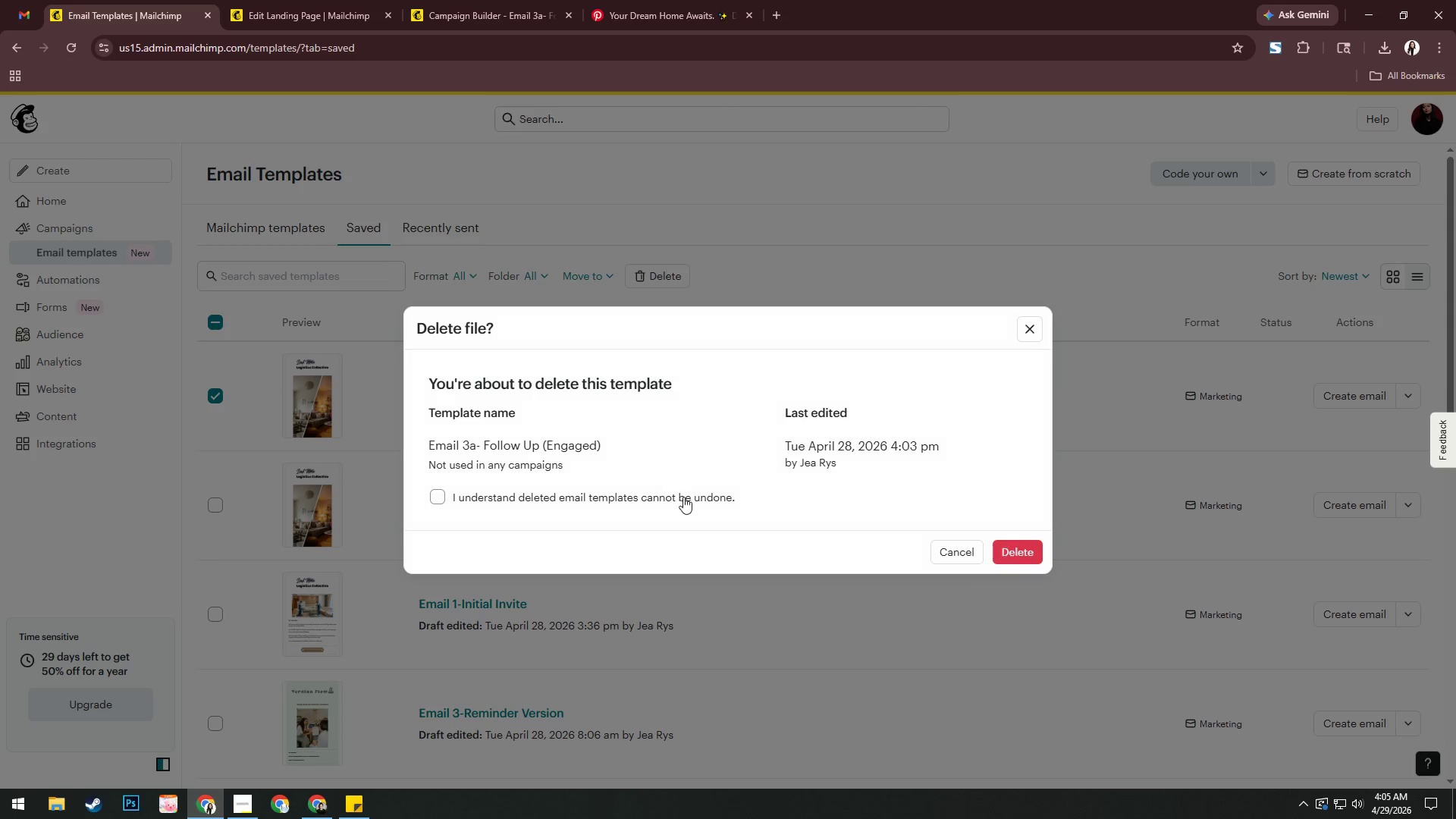 
left_click([519, 495])
 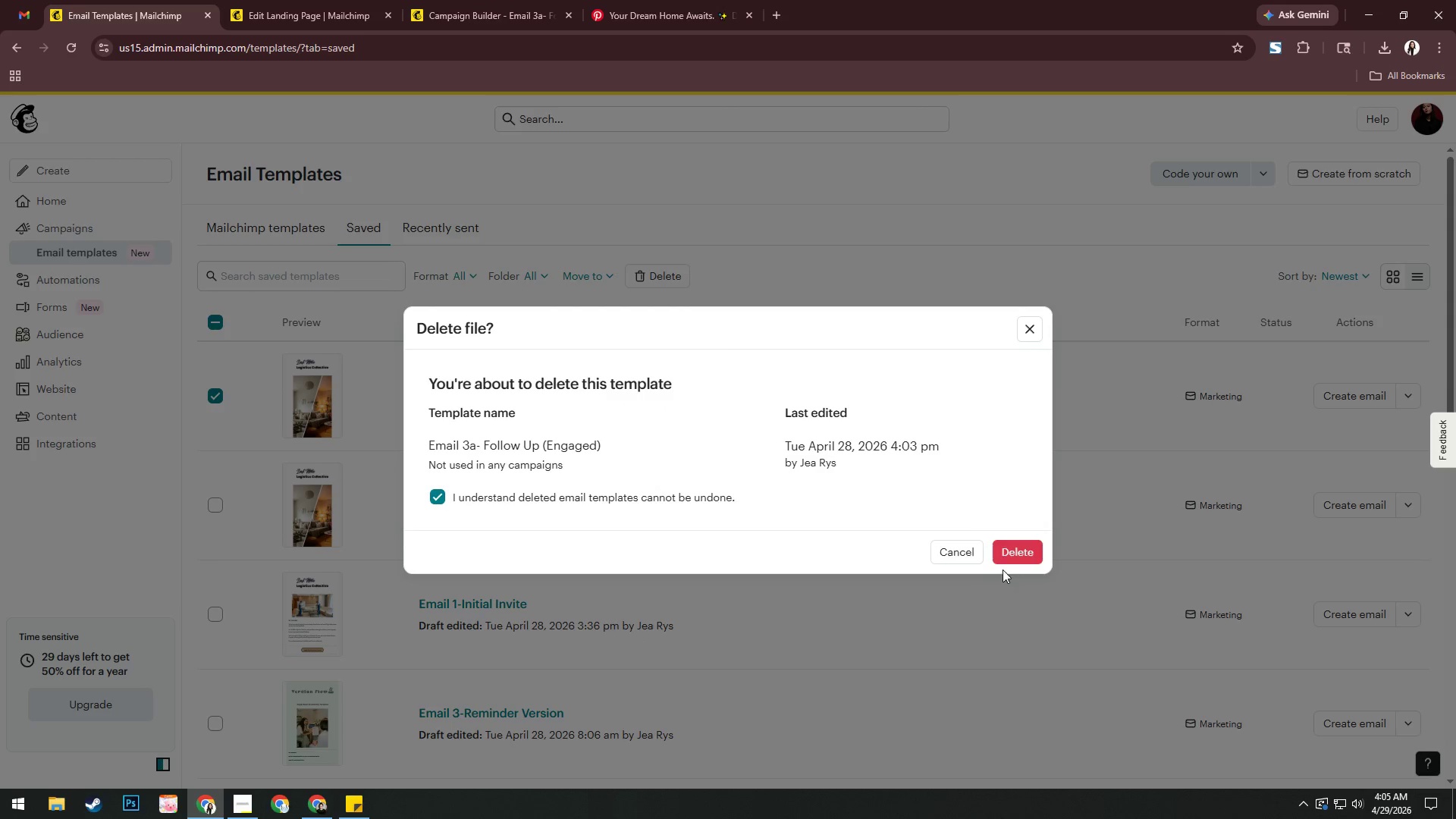 
left_click([1006, 554])
 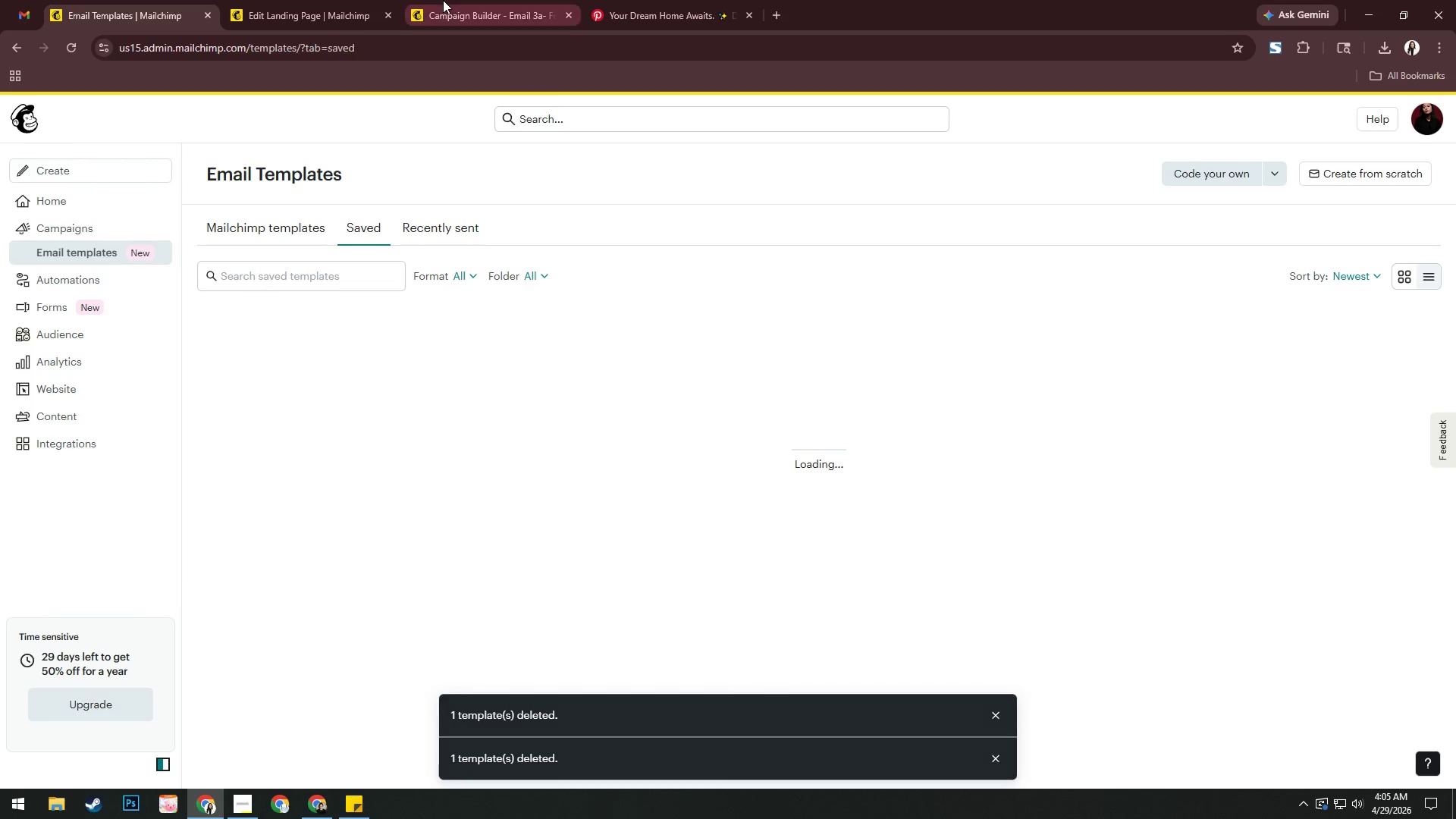 
left_click([445, 0])
 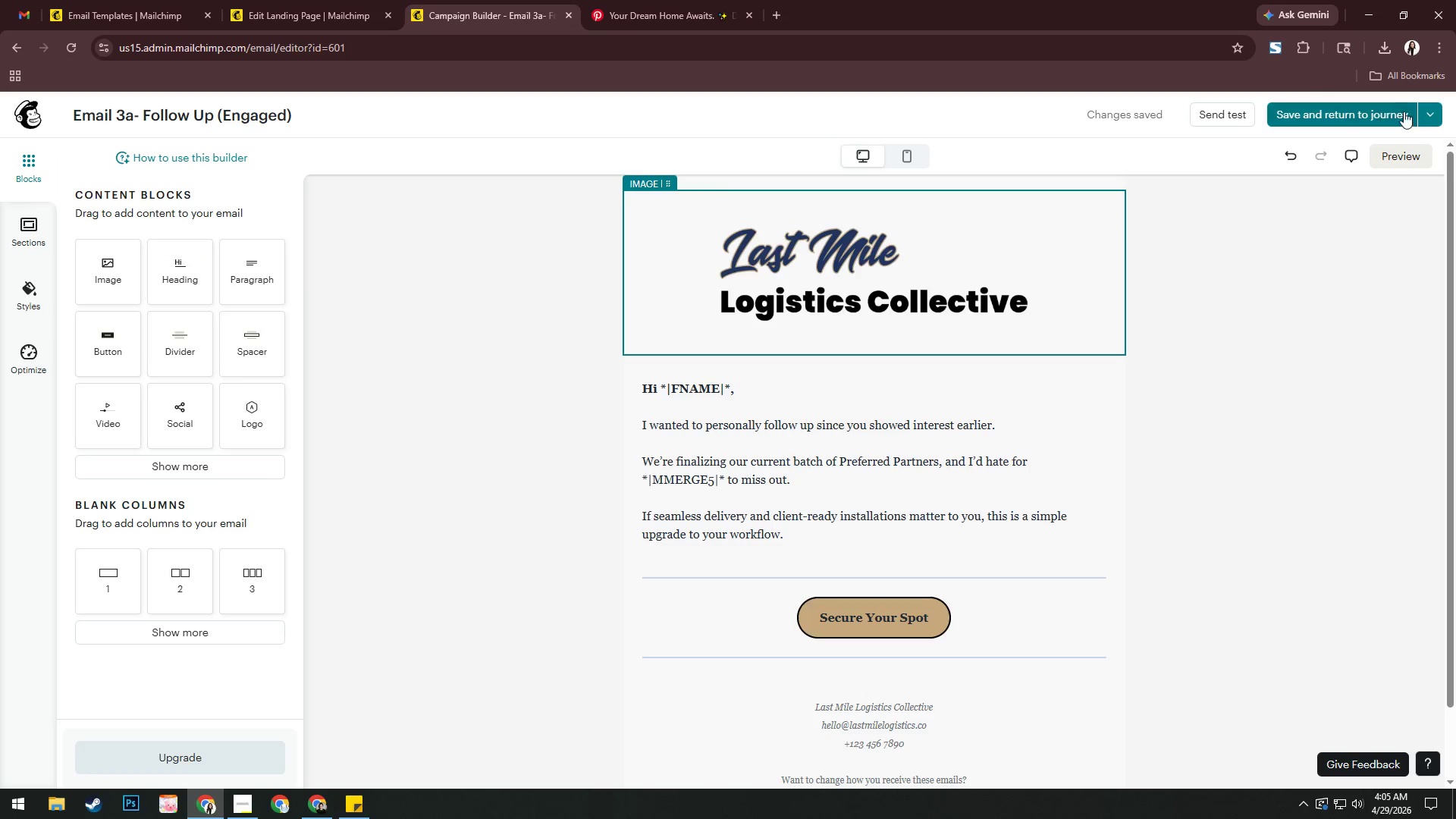 
left_click([1438, 117])
 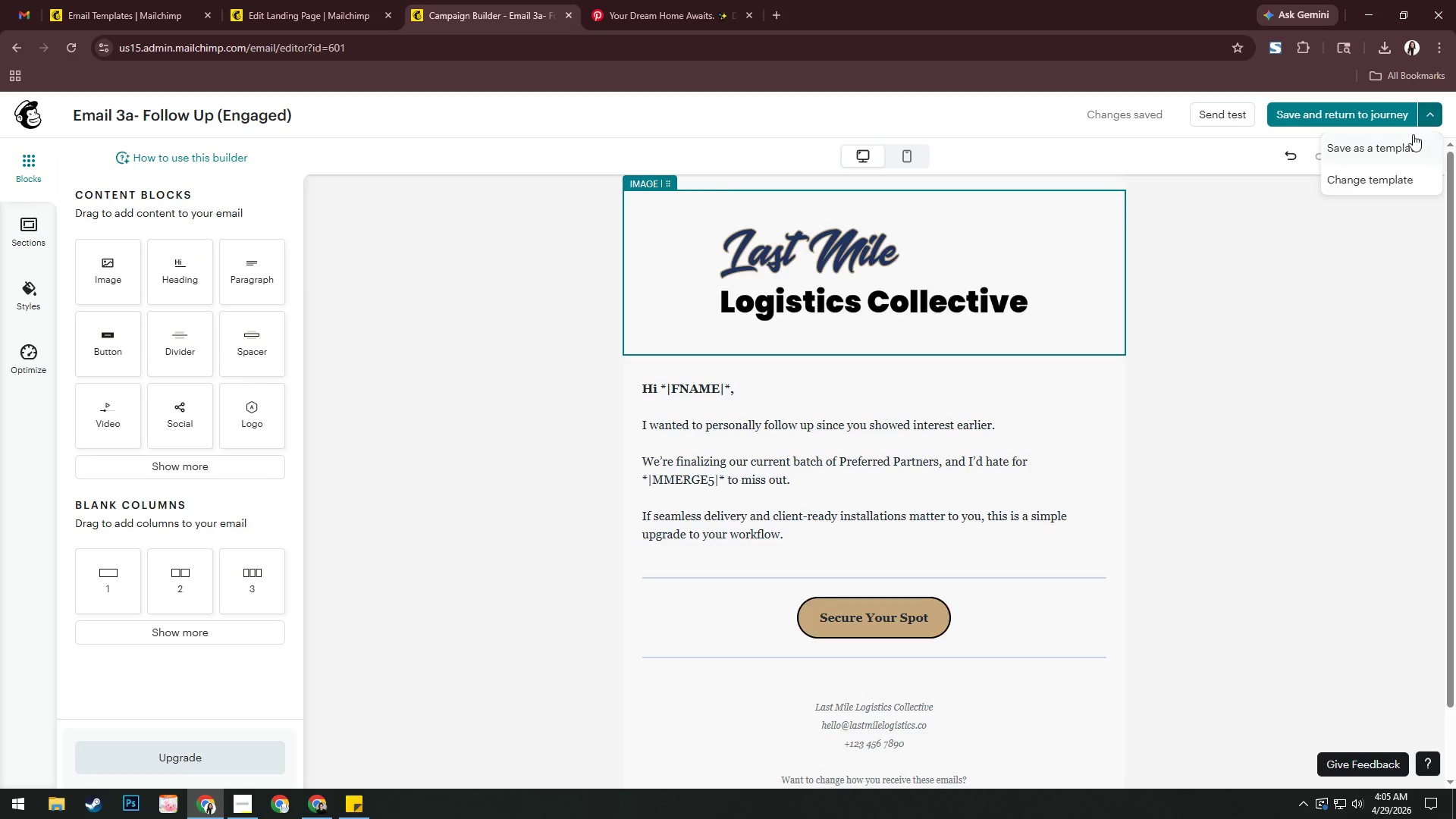 
left_click([1402, 143])
 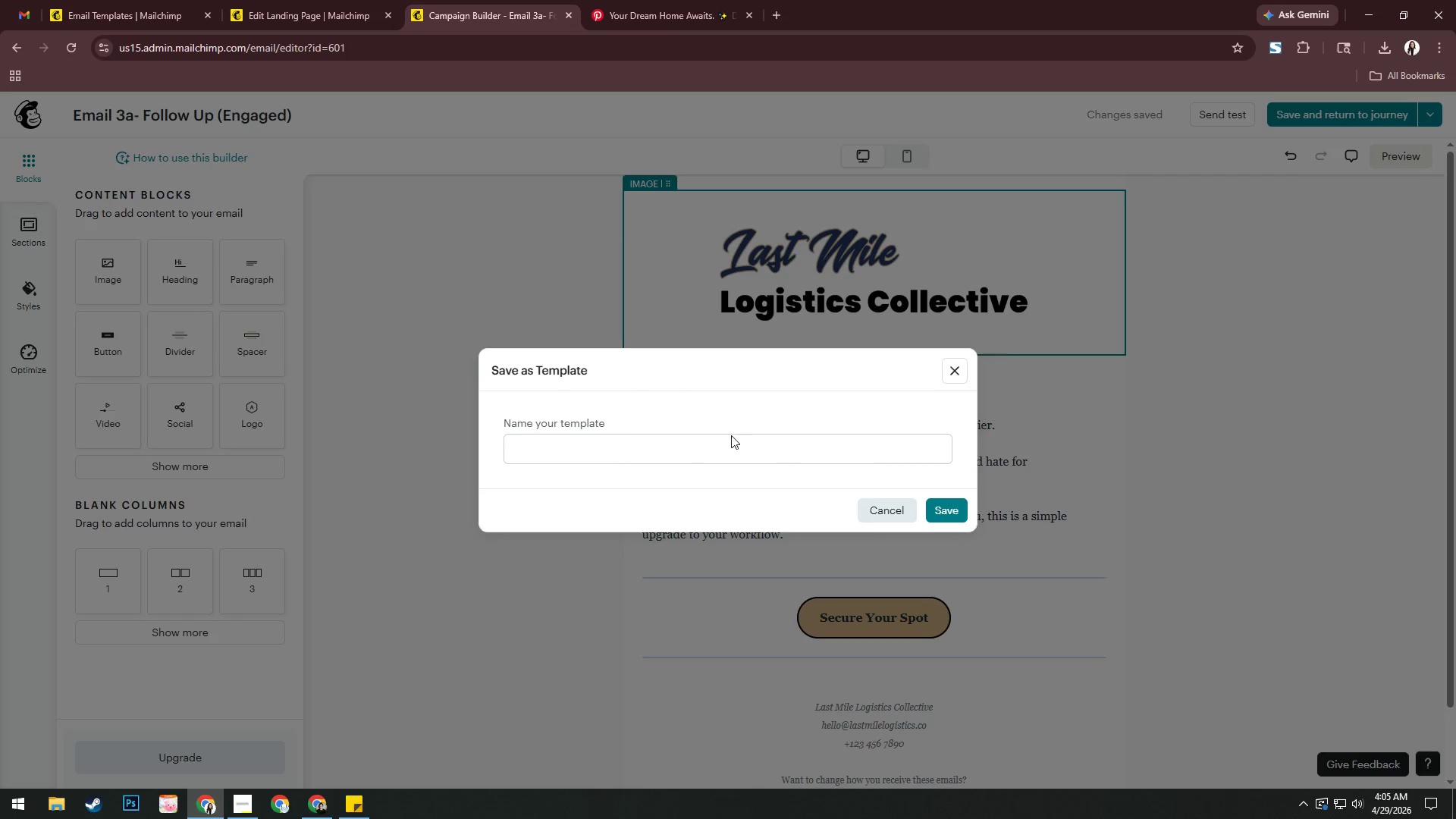 
left_click([727, 444])
 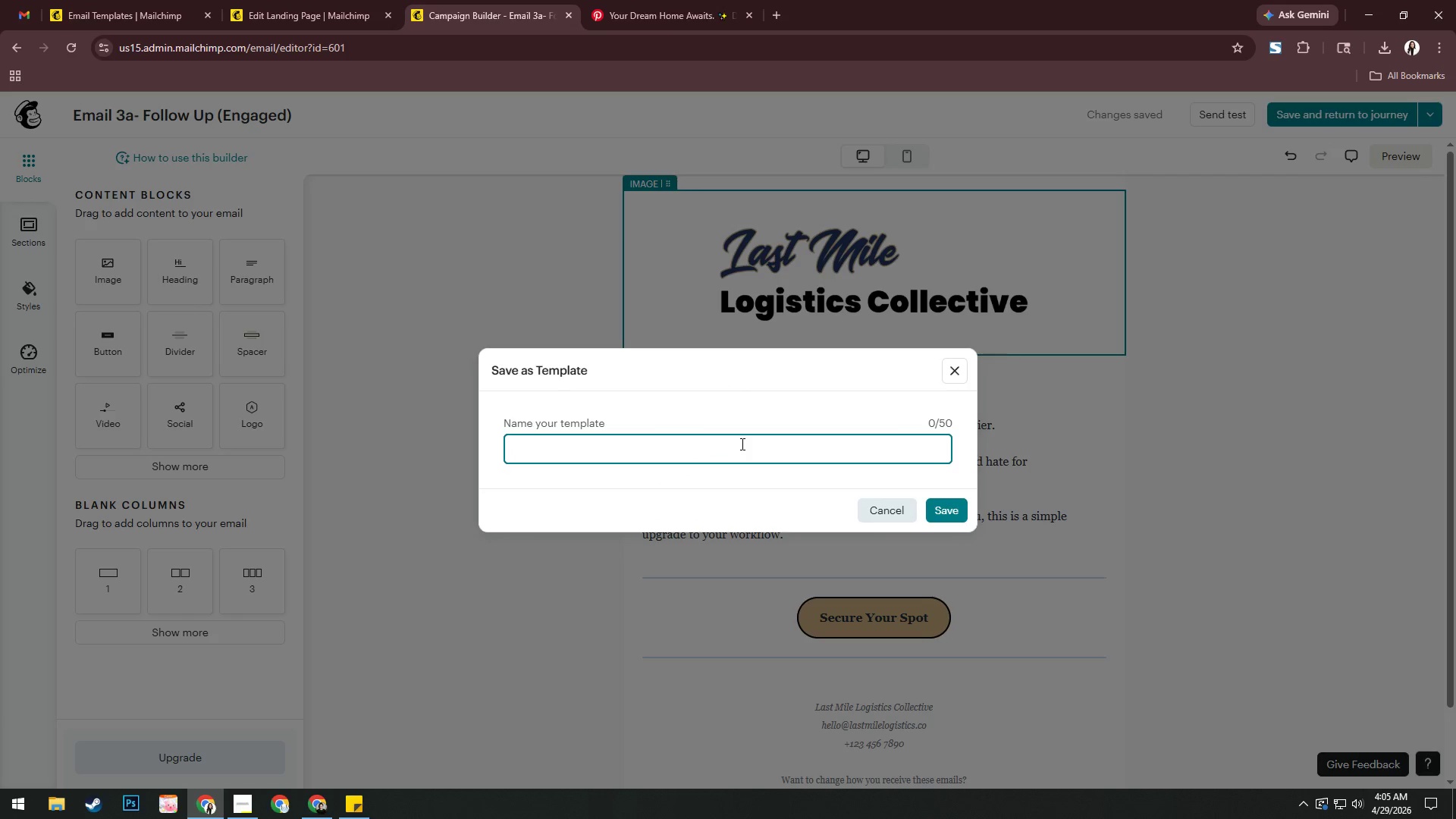 
type(Email 3a- Follow Up (Engaged))
 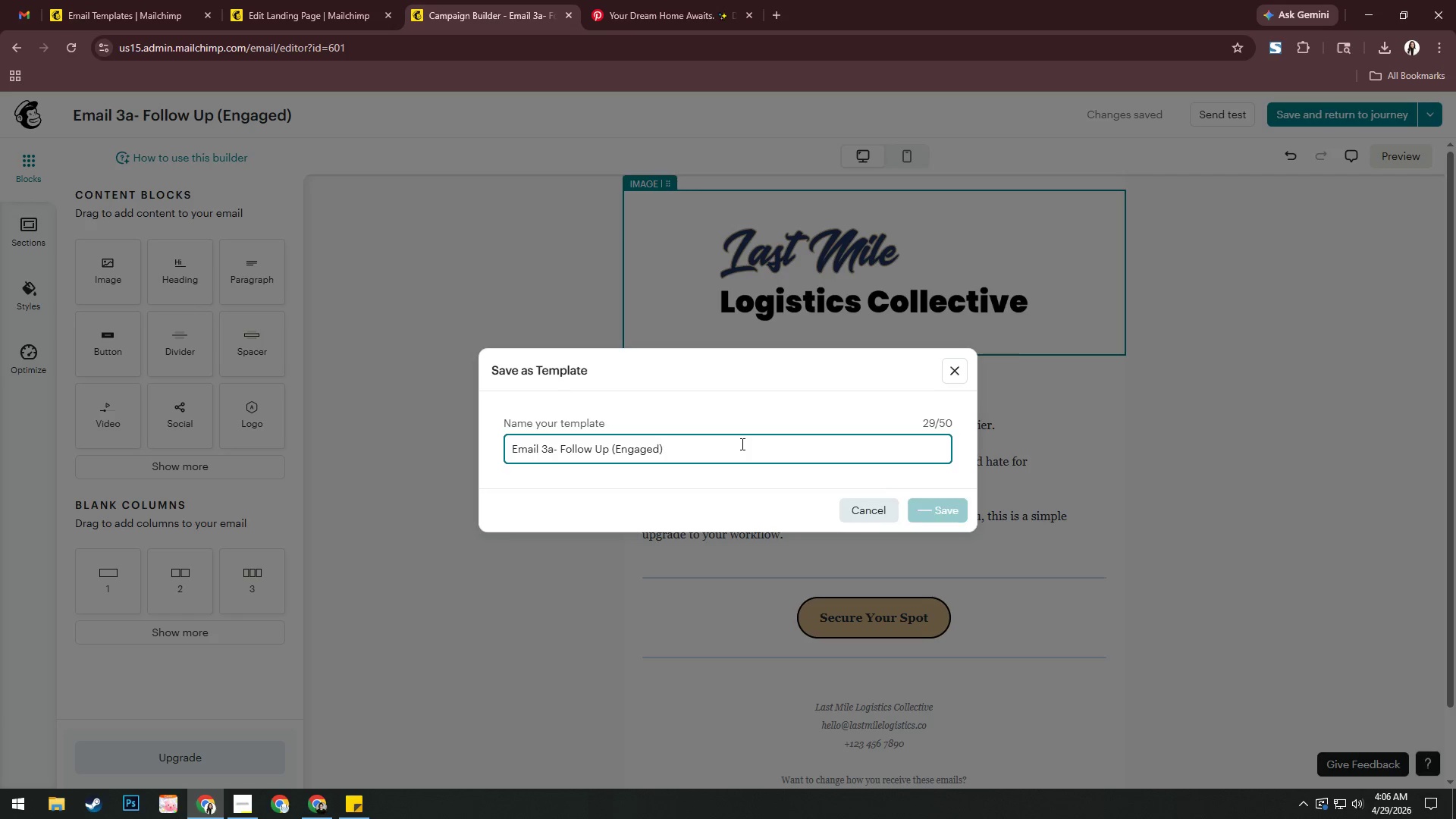 
 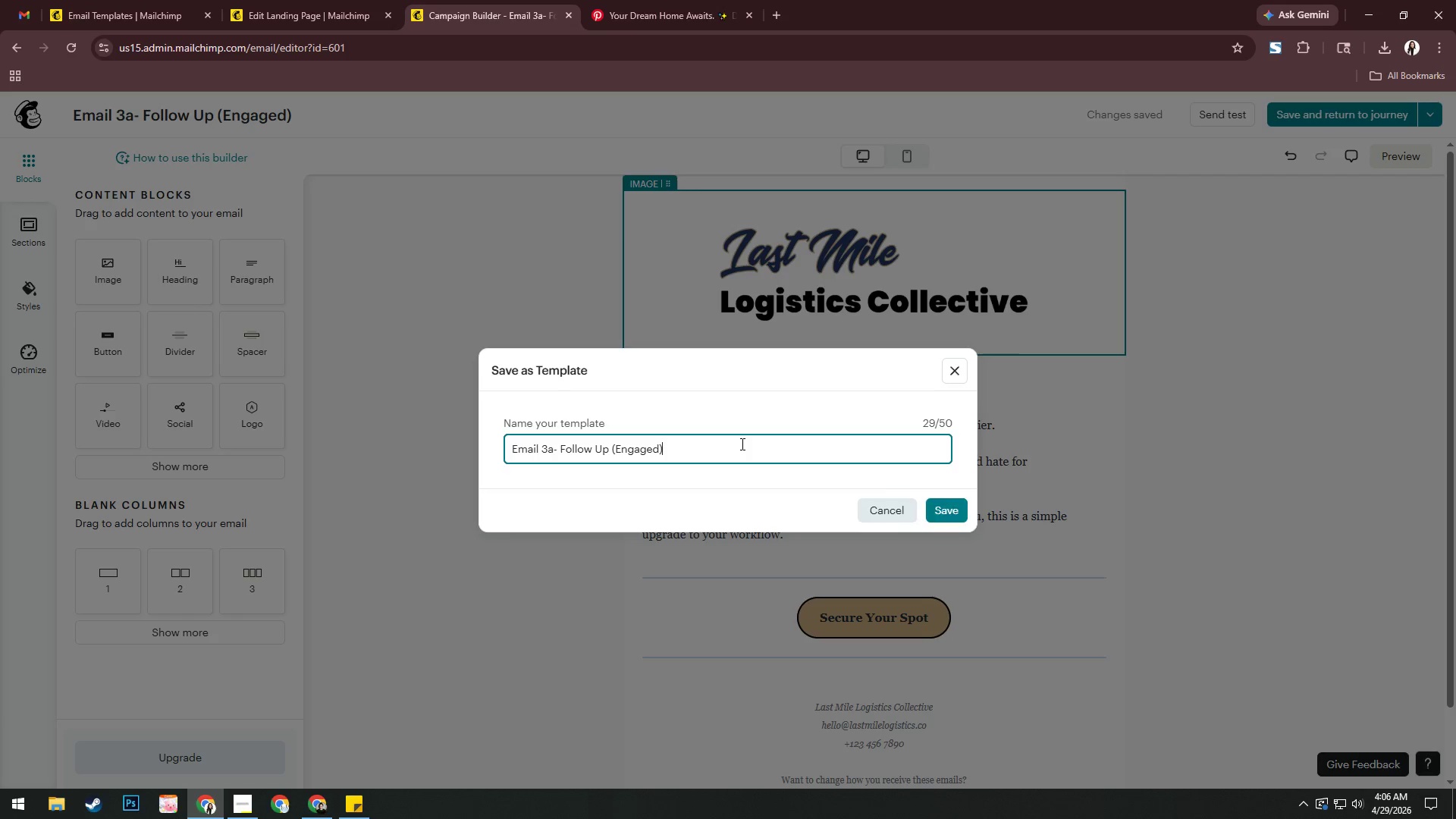 
key(Enter)
 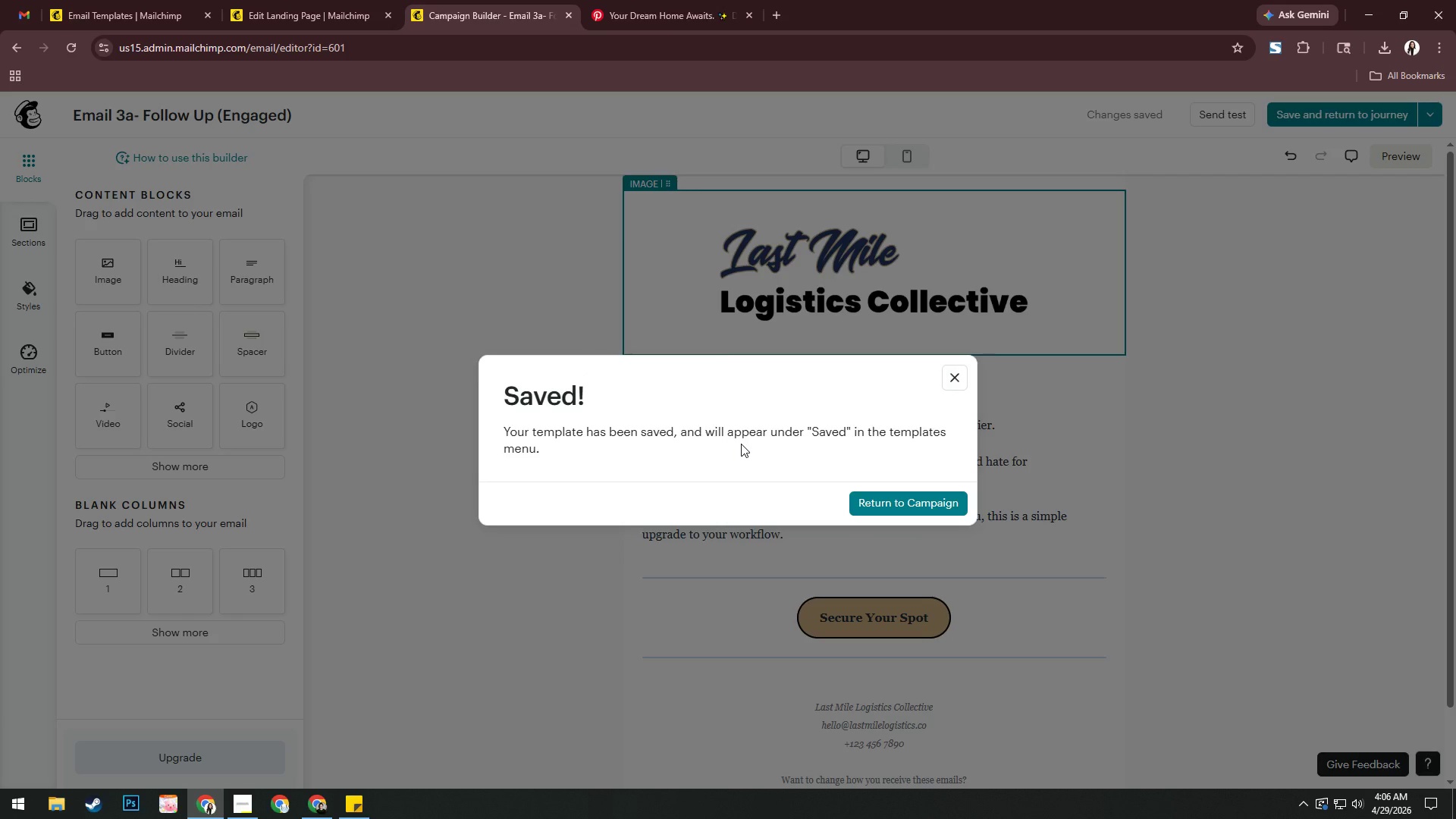 
key(NumpadEnter)
 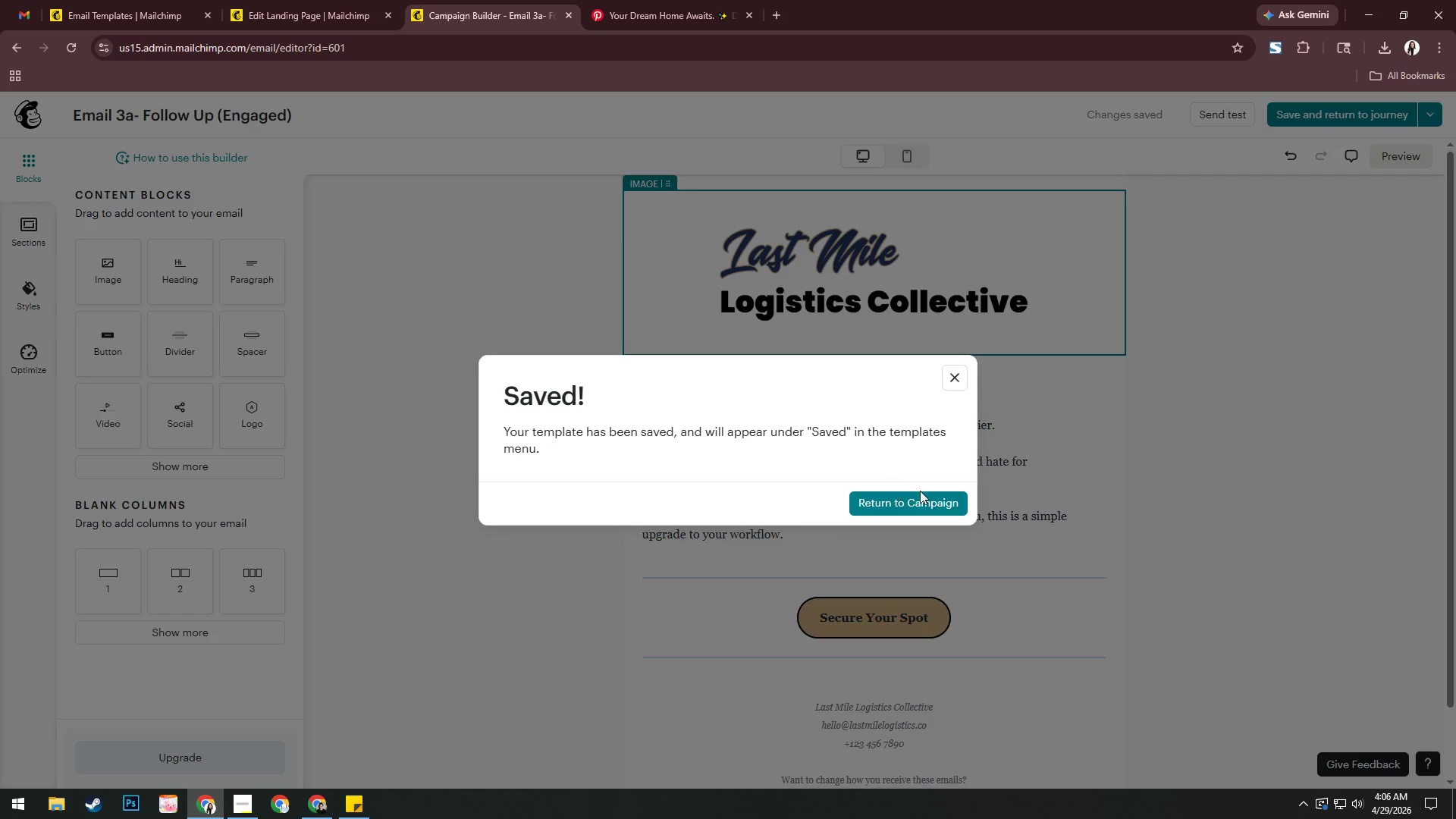 
left_click([931, 498])
 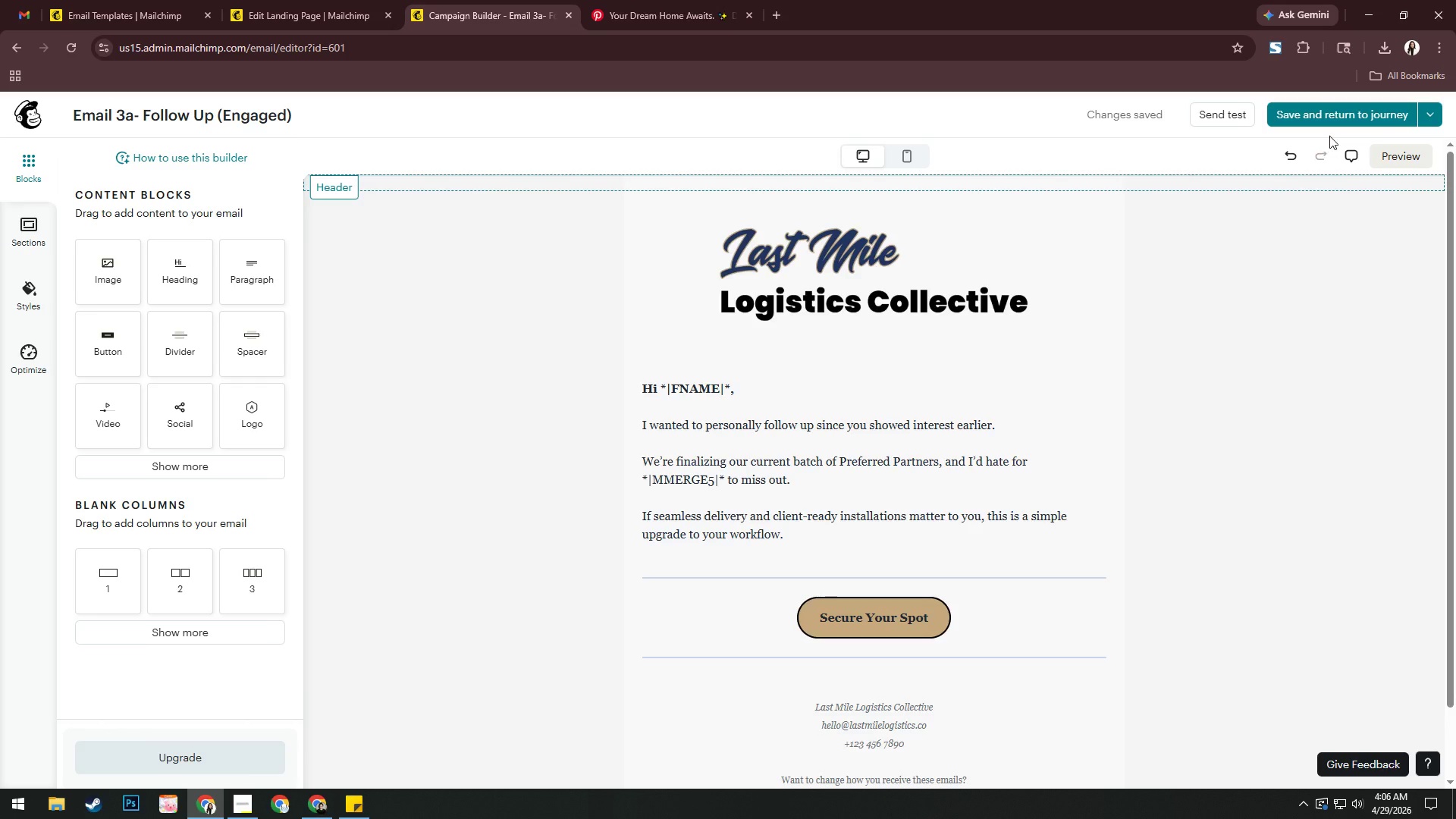 
left_click([1337, 115])
 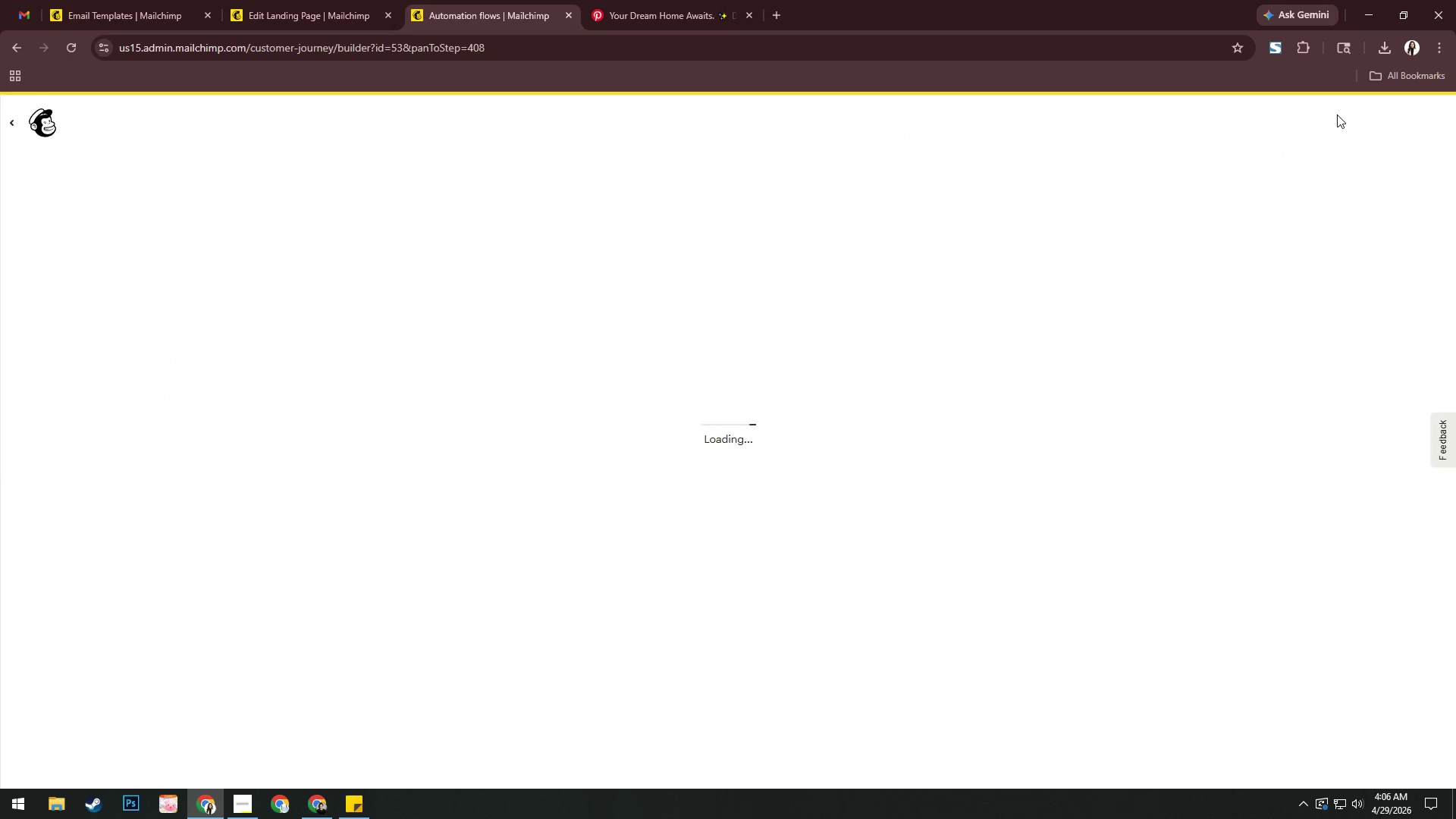 
wait(5.78)
 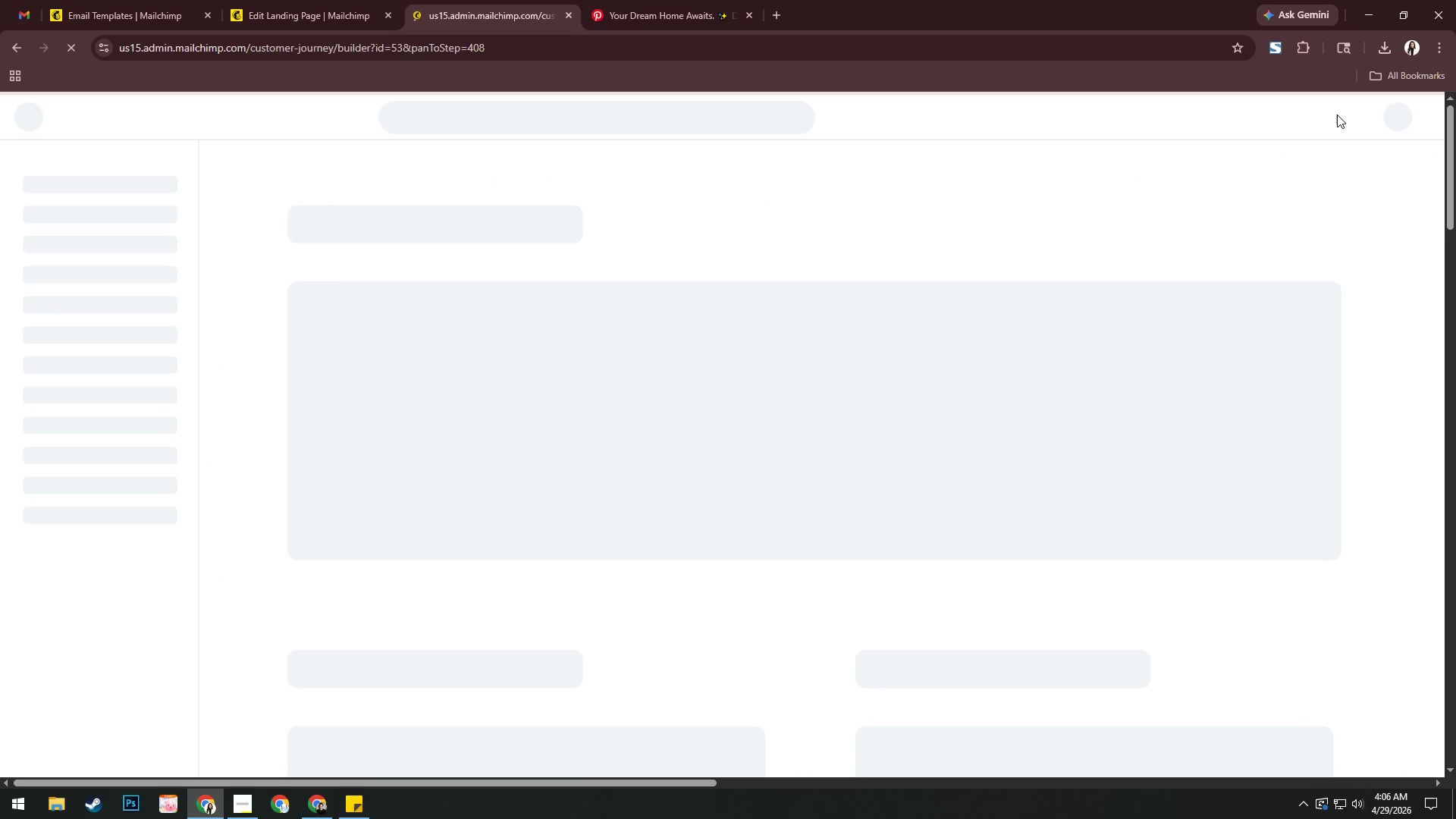 
left_click_drag(start_coordinate=[1161, 453], to_coordinate=[960, 527])
 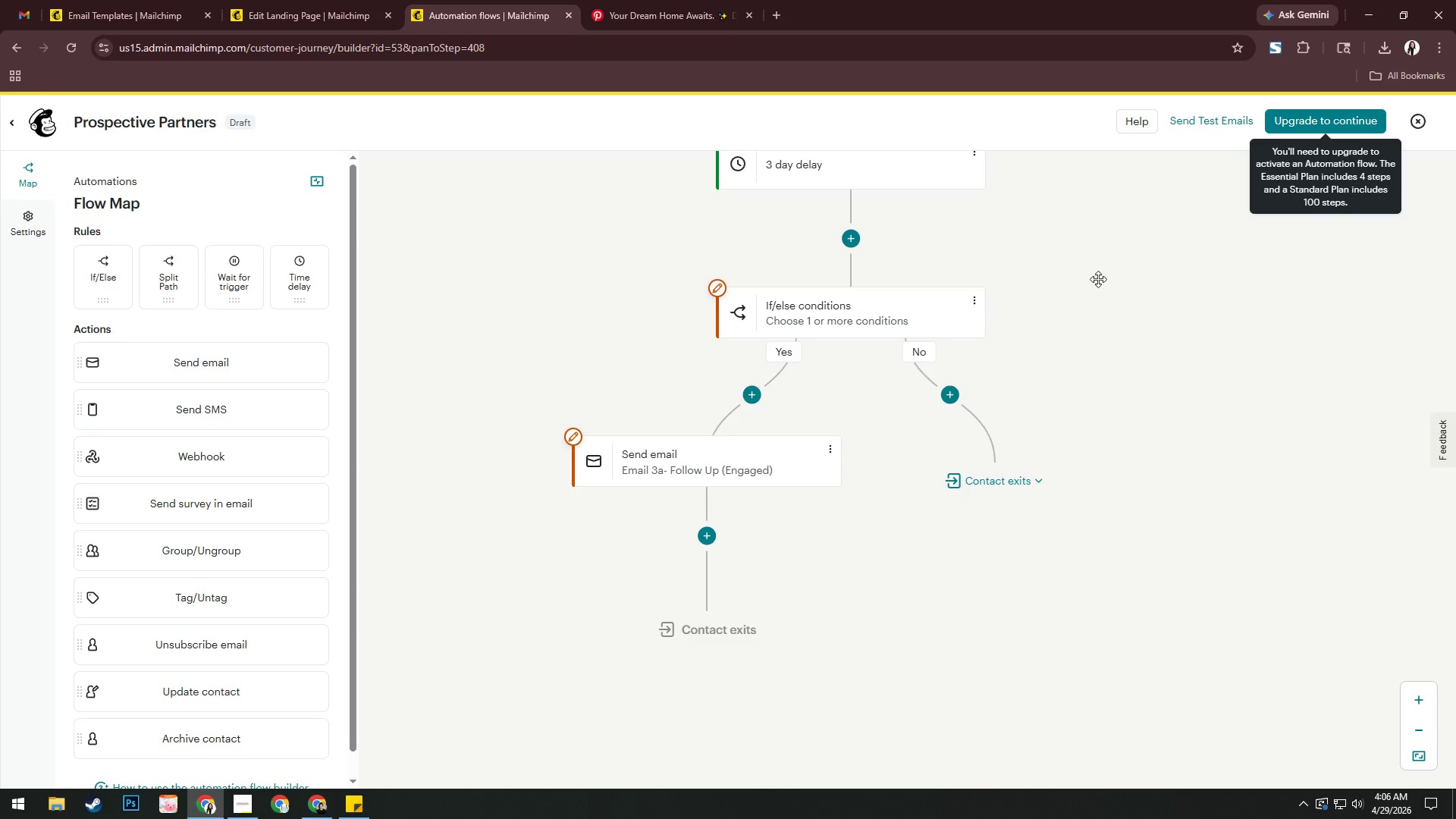 
left_click_drag(start_coordinate=[1134, 234], to_coordinate=[1155, 368])
 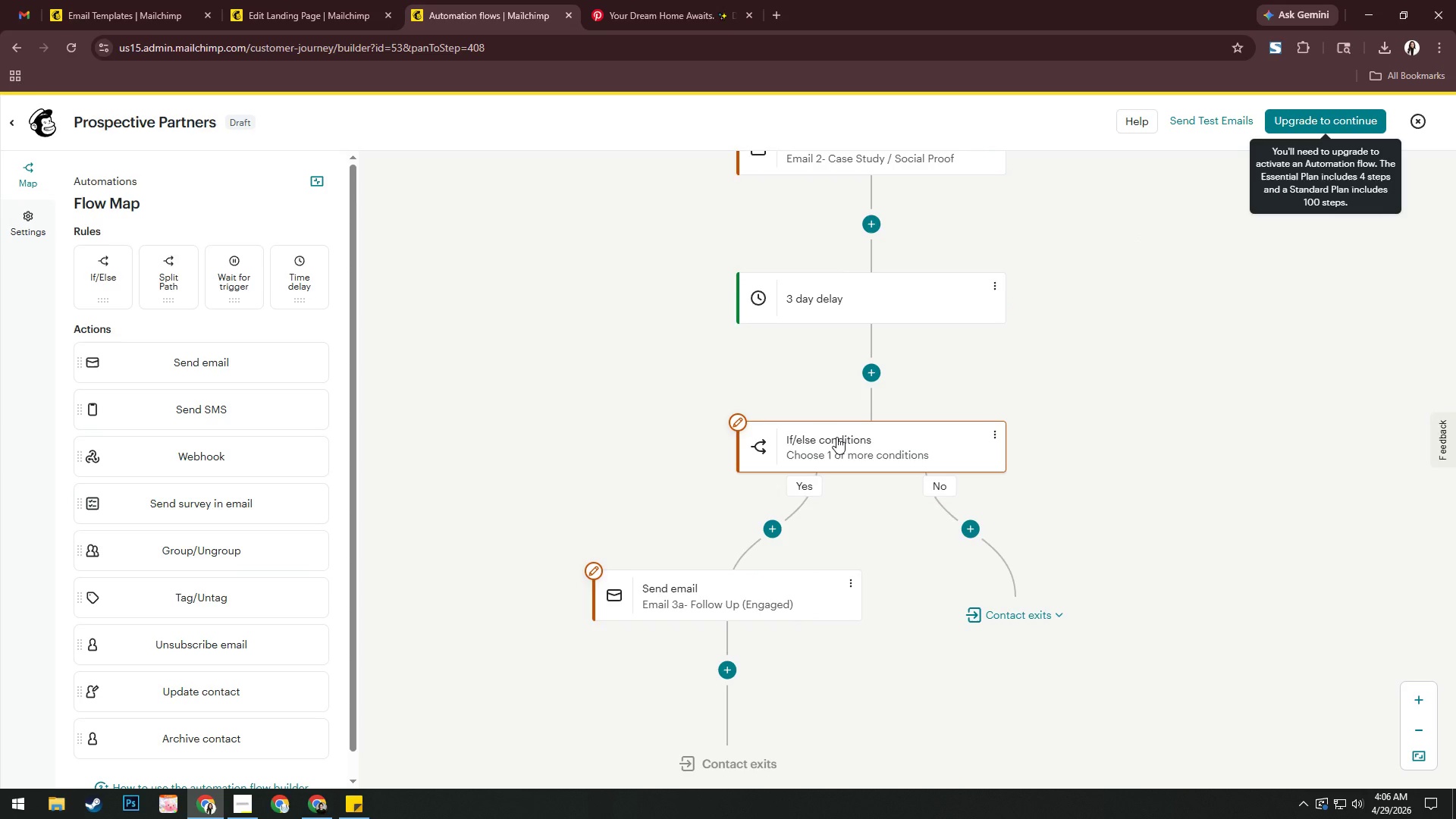 
left_click([836, 437])
 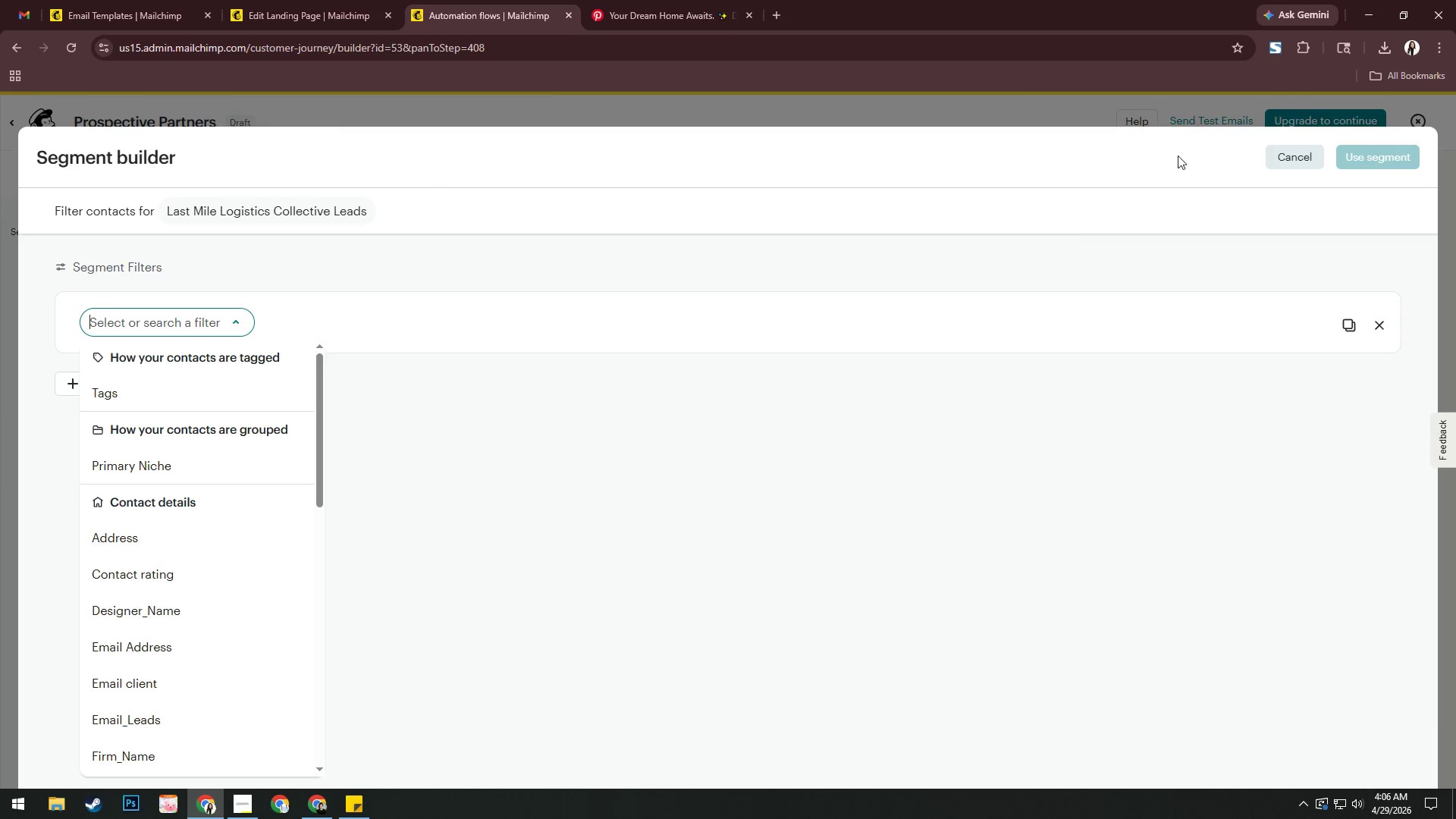 
left_click([1295, 161])
 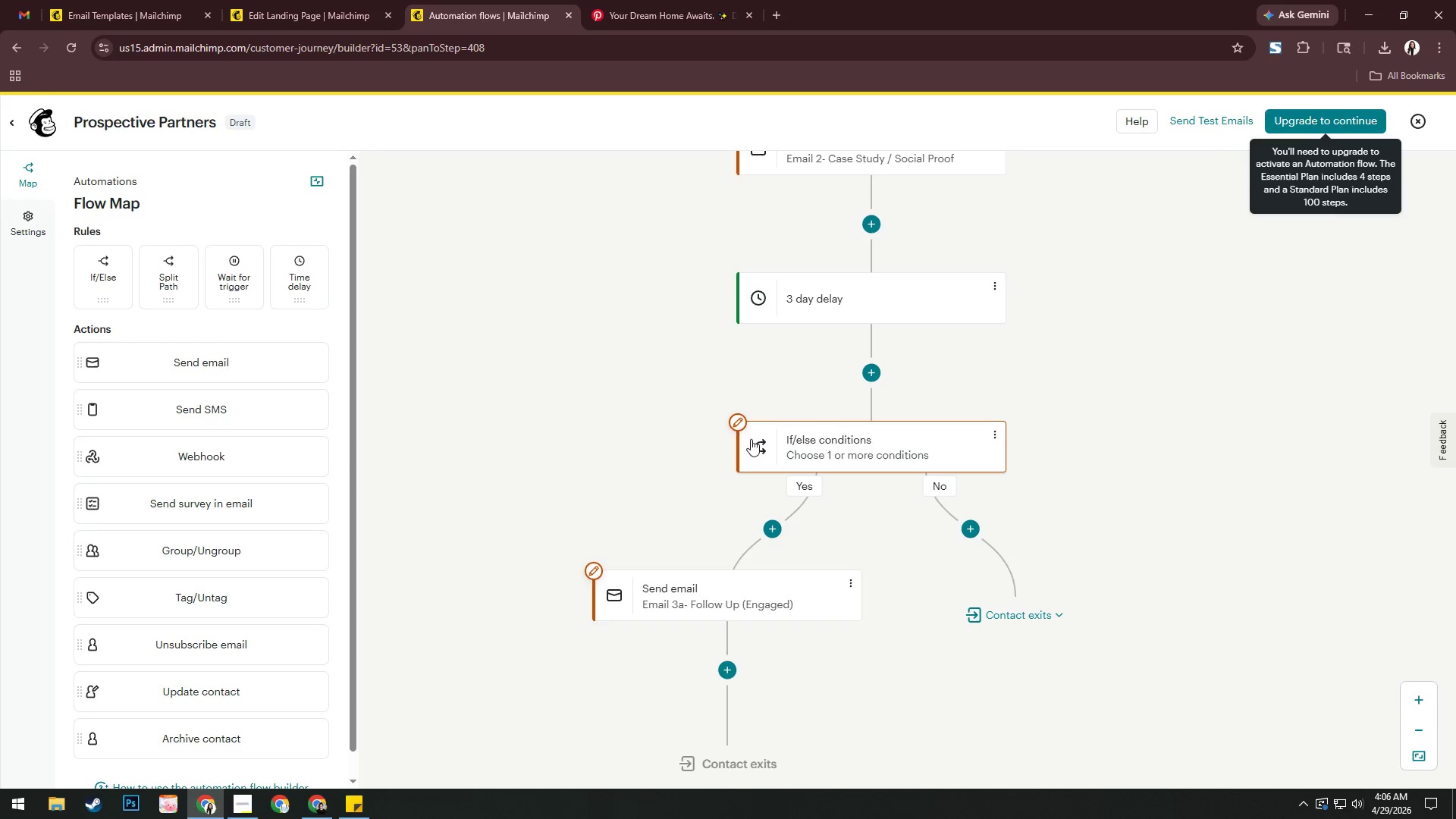 
left_click([735, 422])
 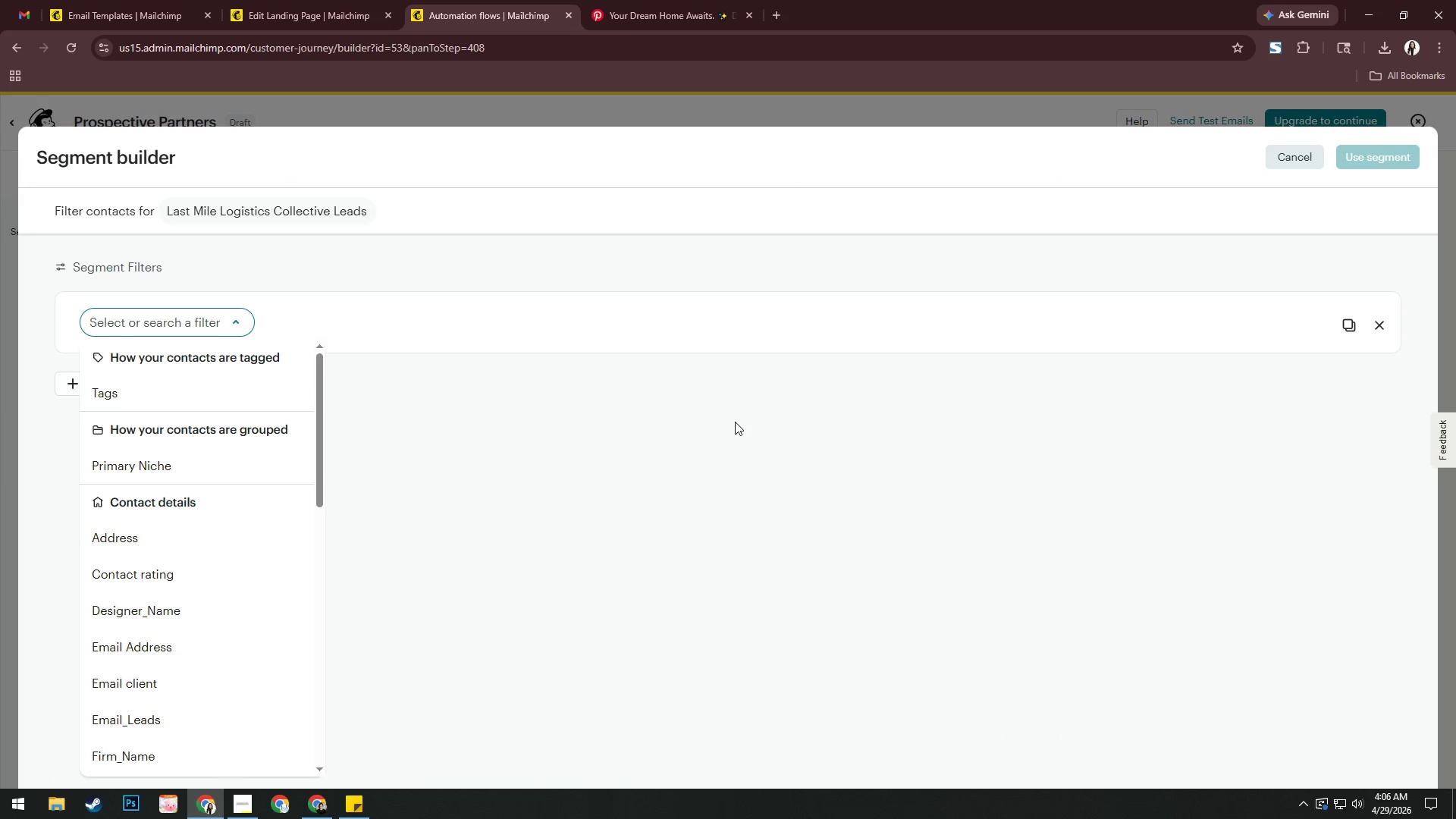 
left_click([1299, 157])
 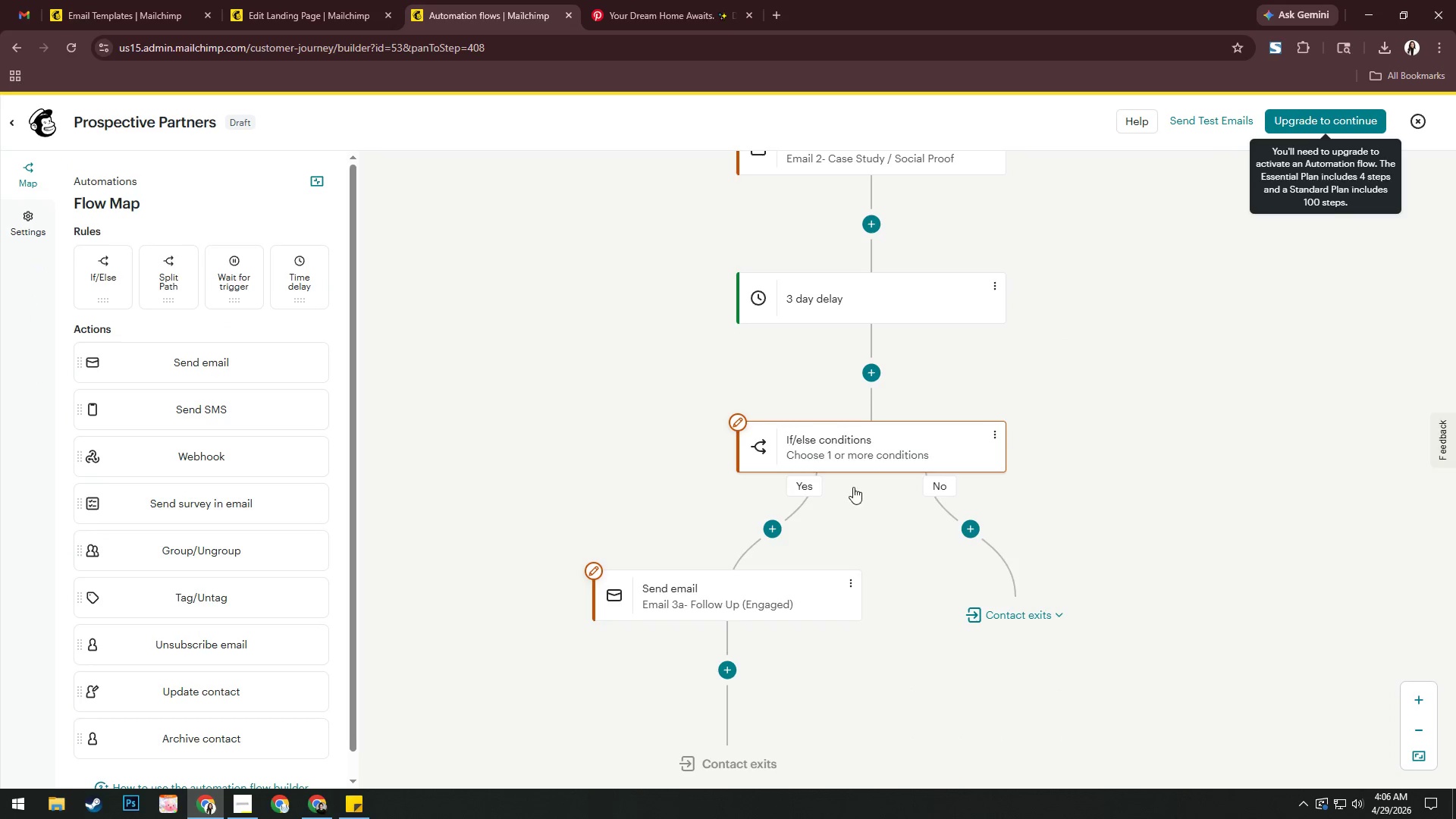 
left_click([875, 373])
 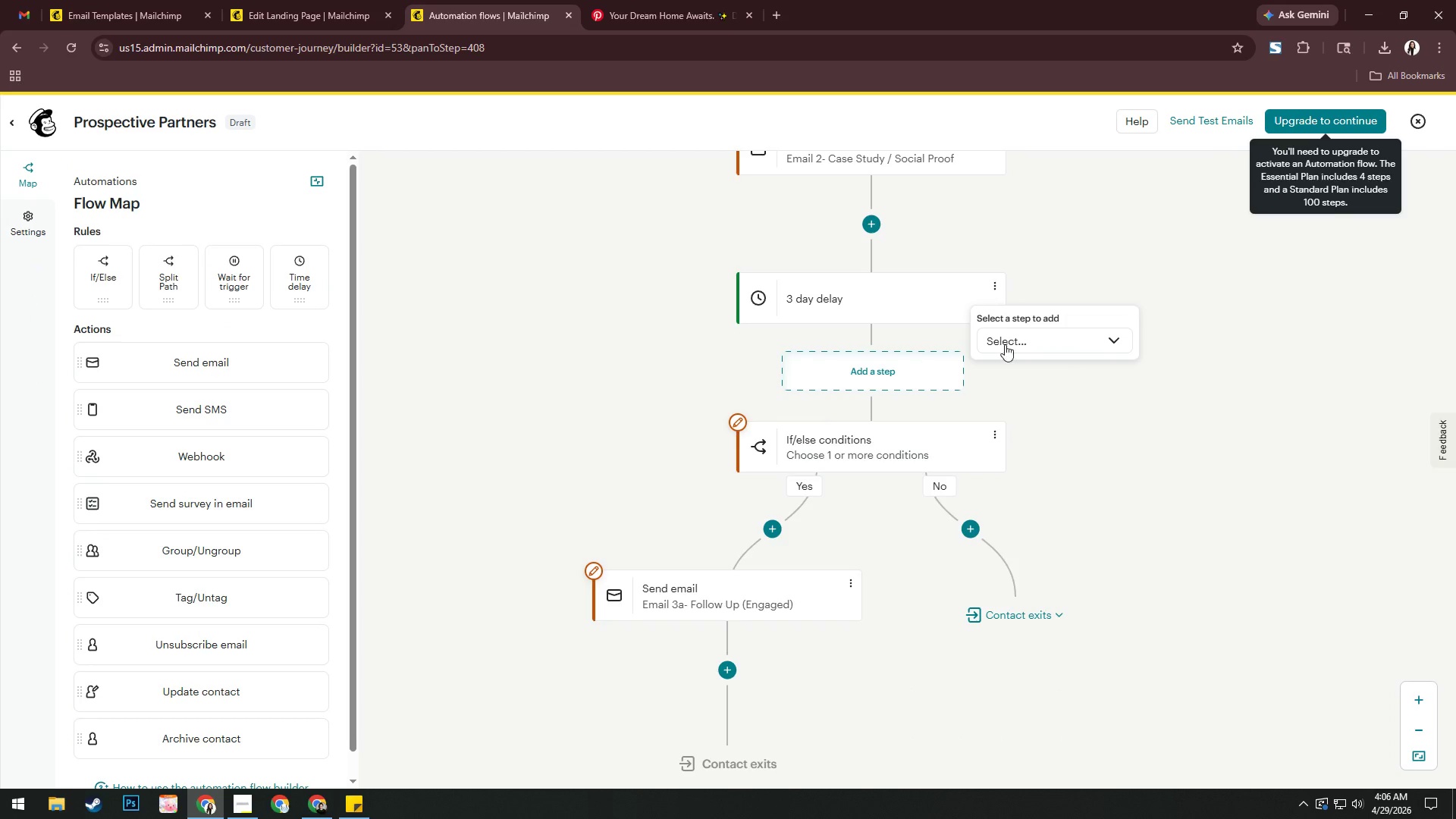 
left_click([1033, 336])
 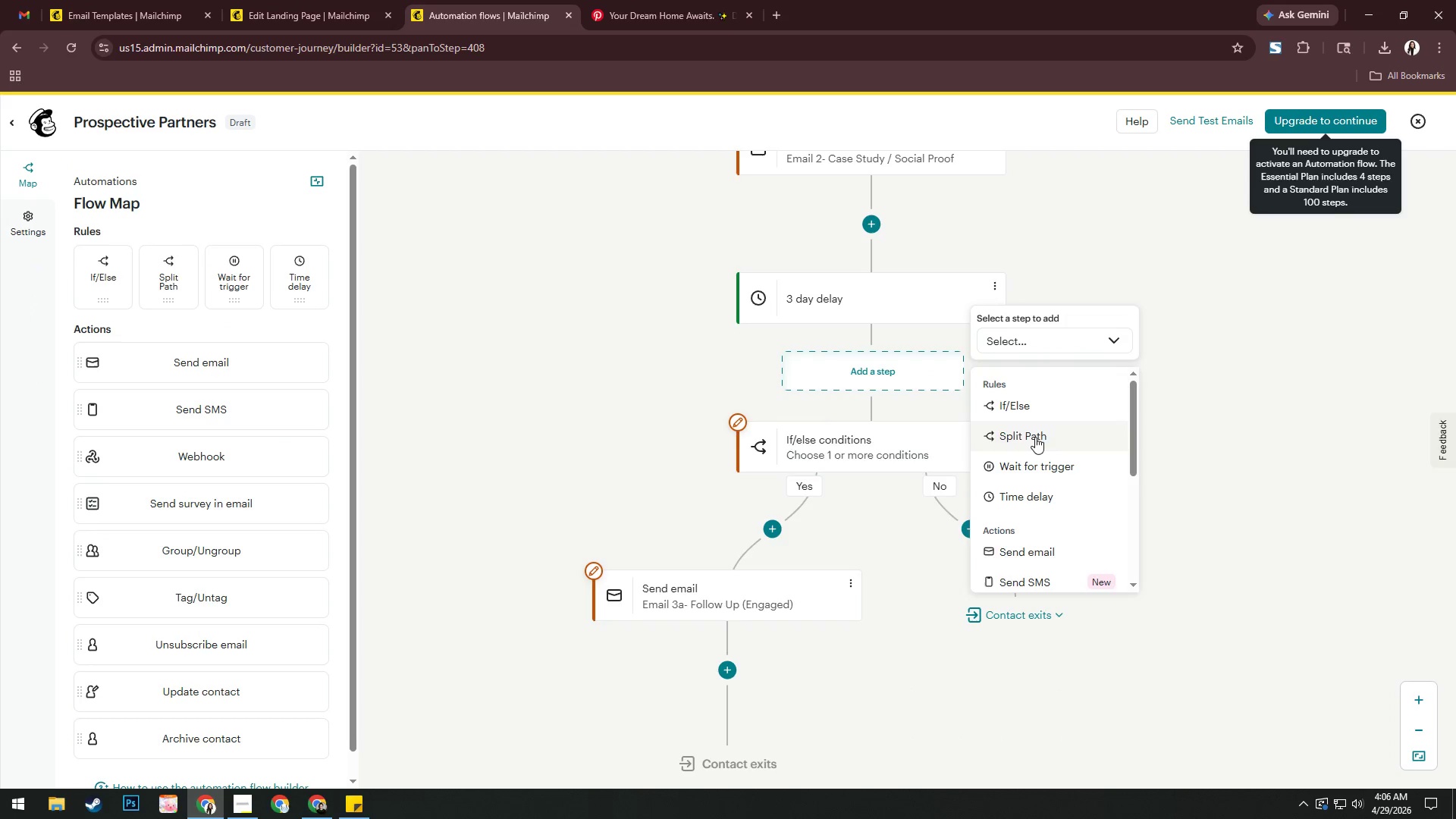 
left_click([1038, 463])
 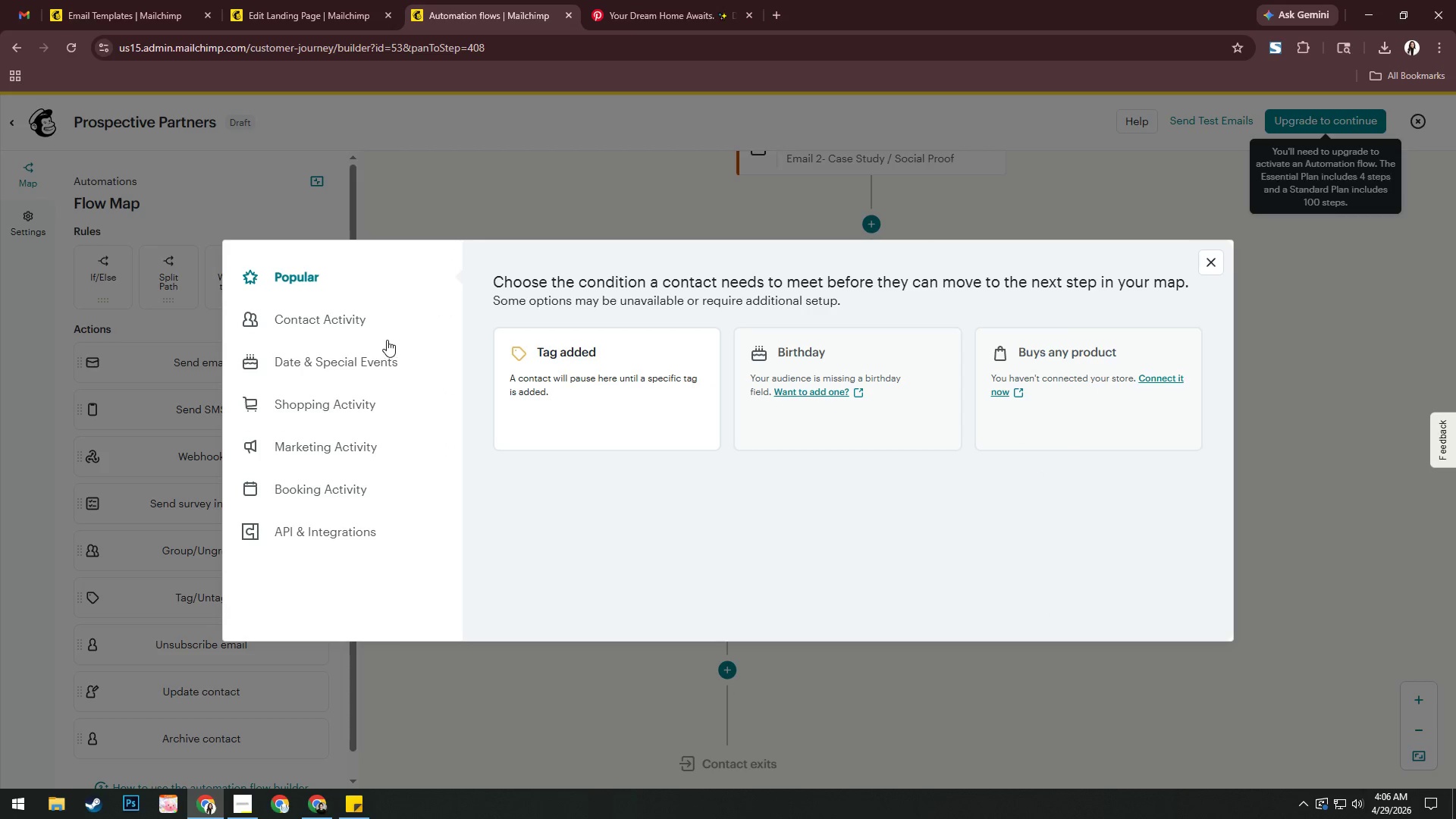 
left_click([356, 480])
 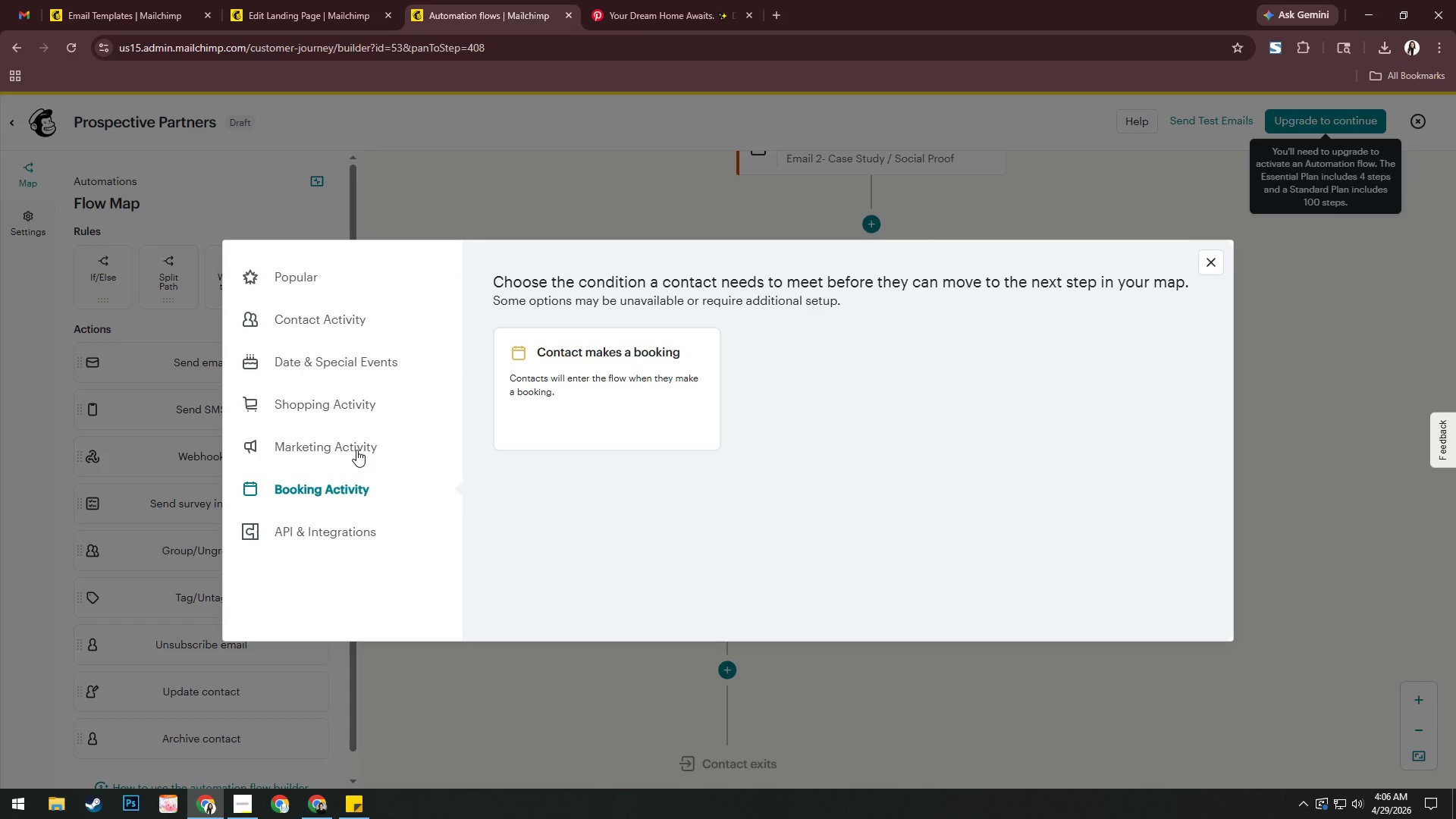 
left_click([356, 450])
 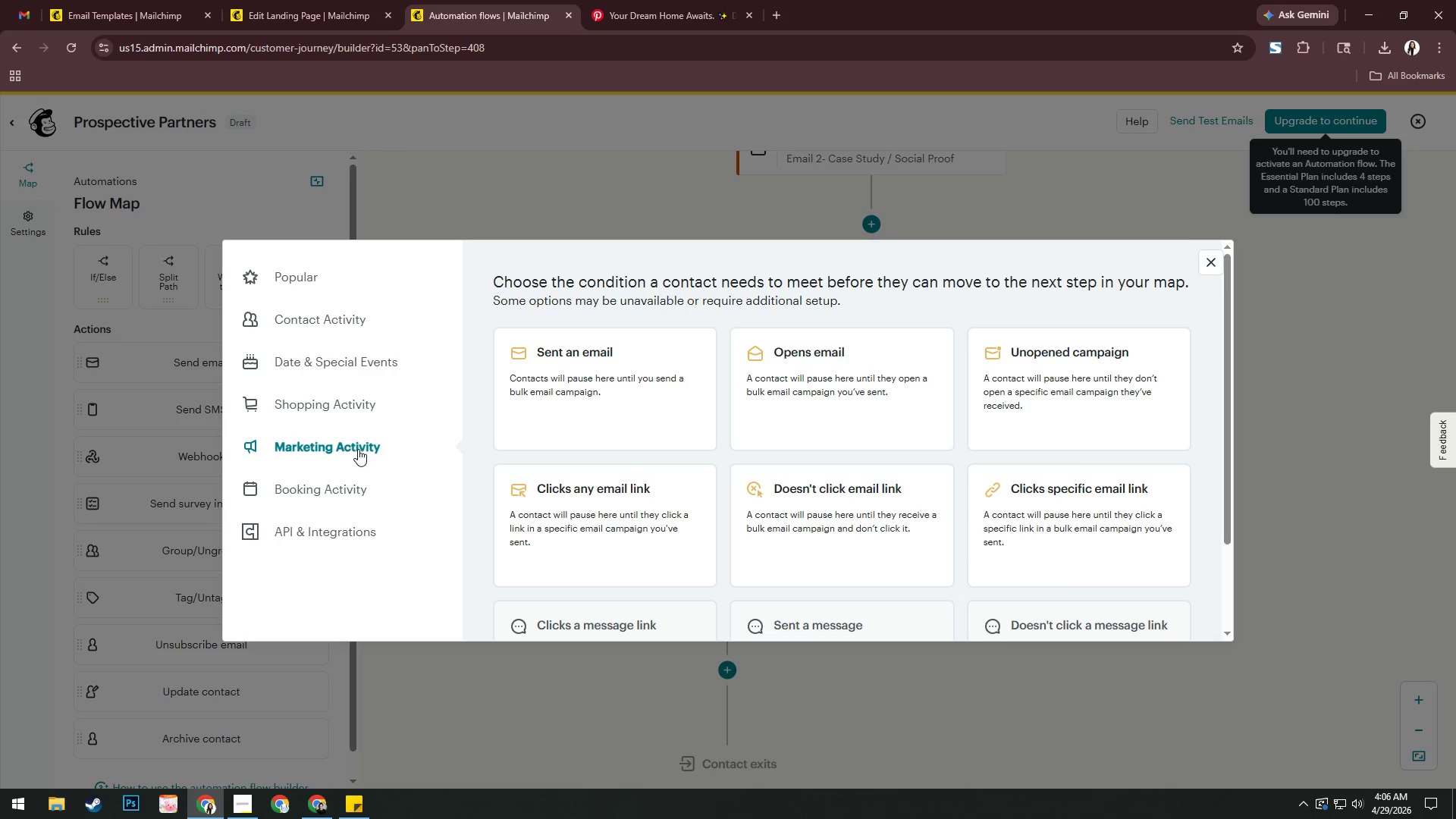 
left_click([832, 388])
 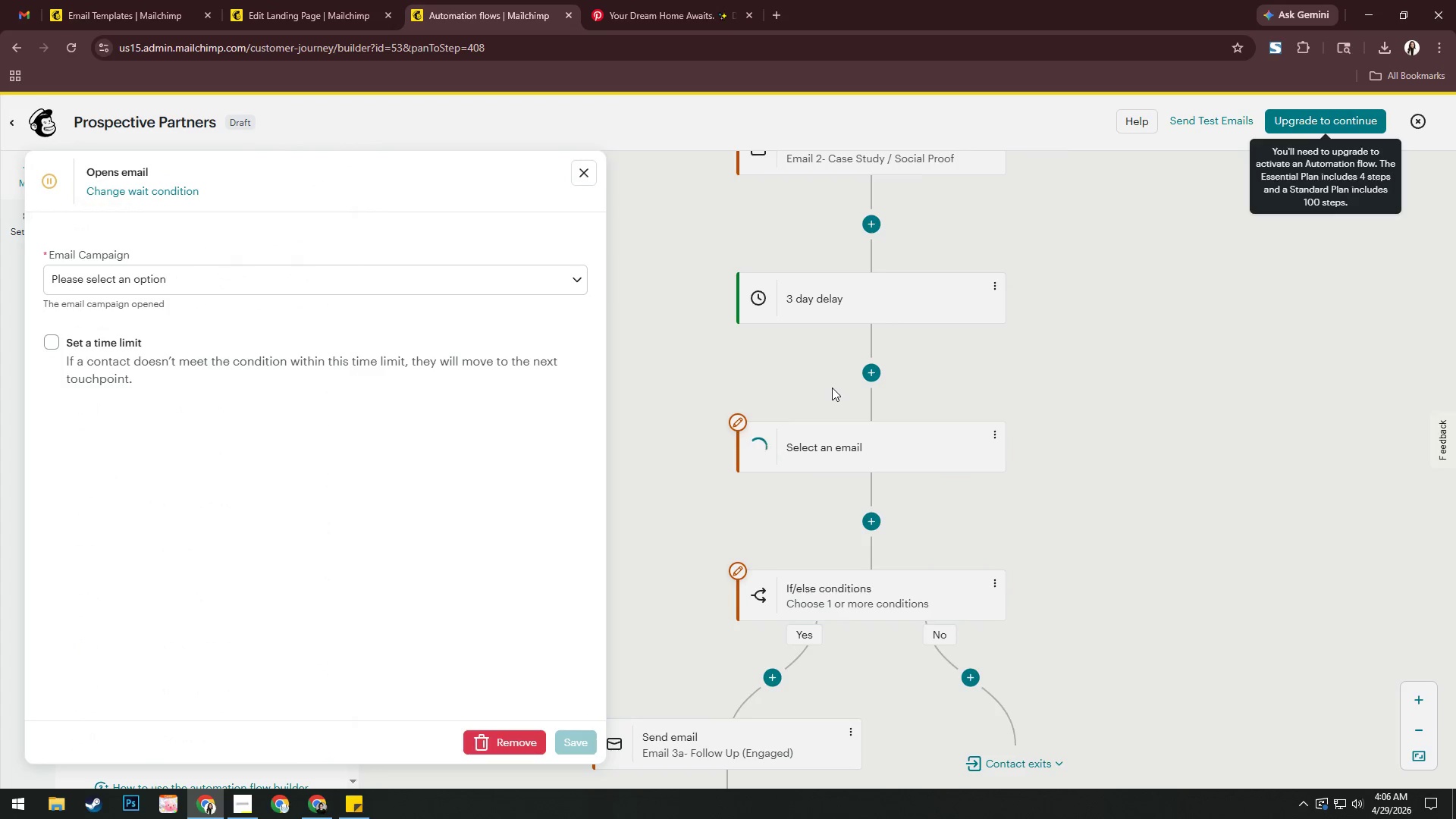 
left_click([395, 295])
 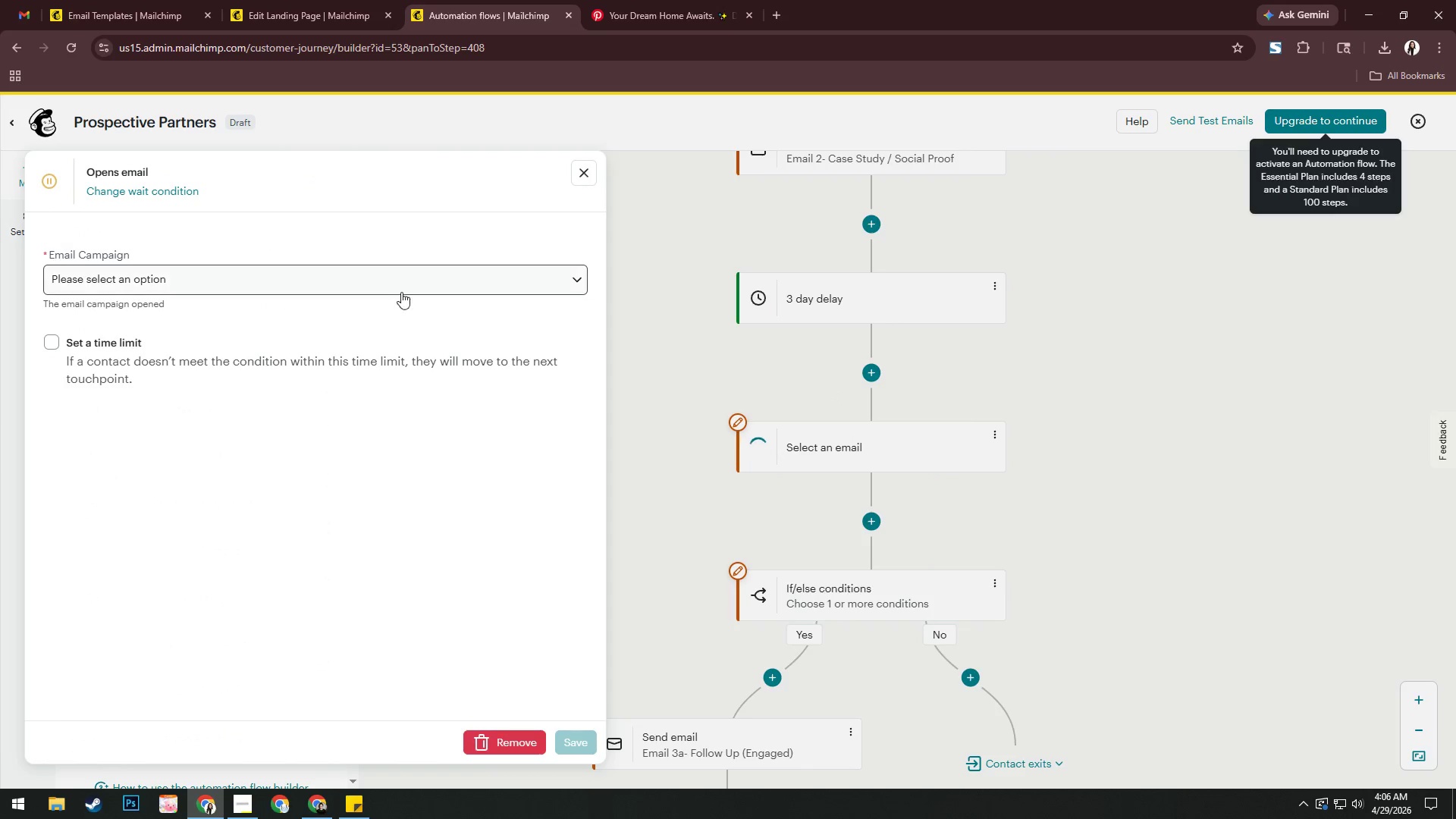 
left_click([406, 283])
 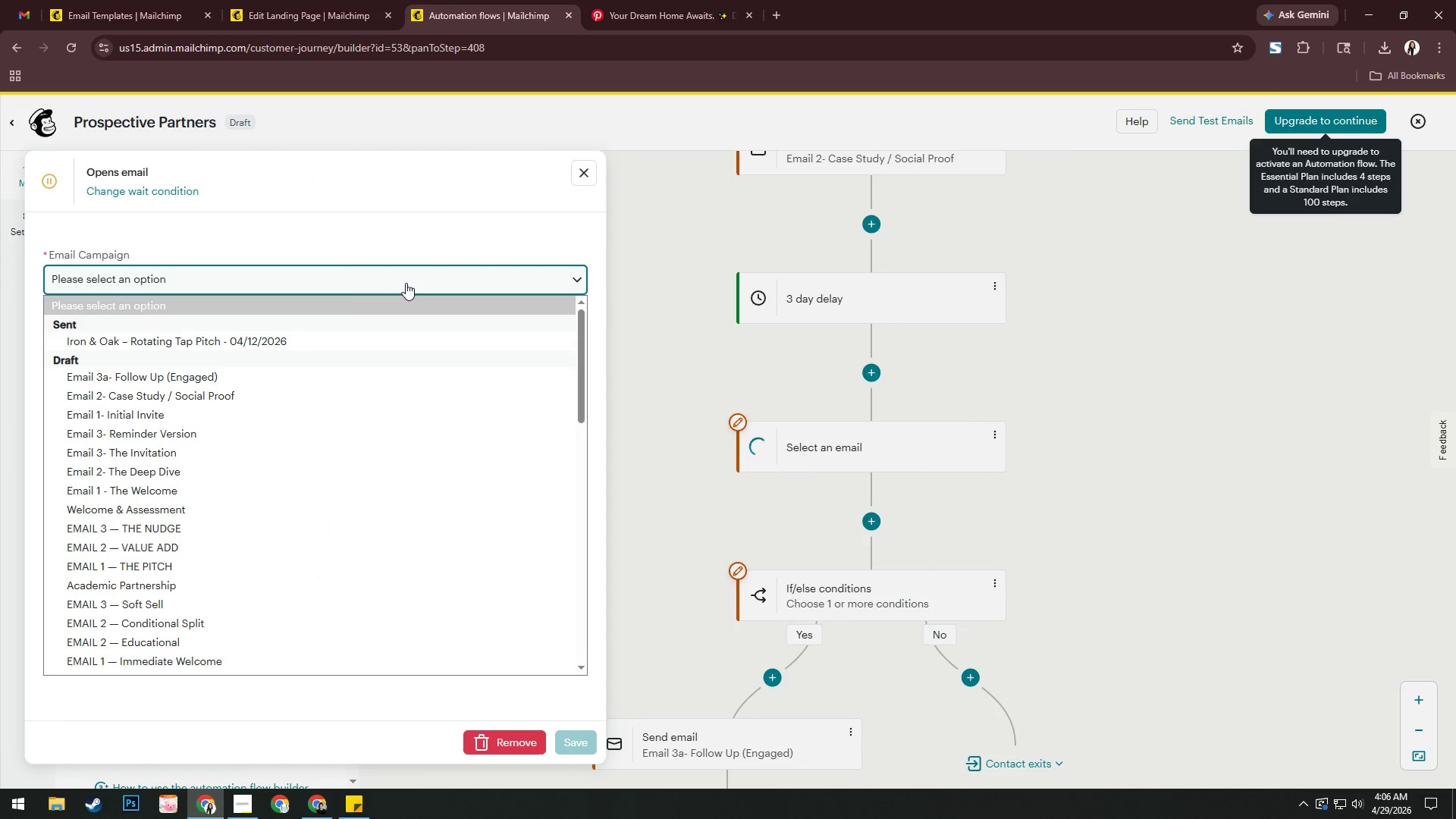 
scroll: coordinate [411, 455], scroll_direction: down, amount: 6.0
 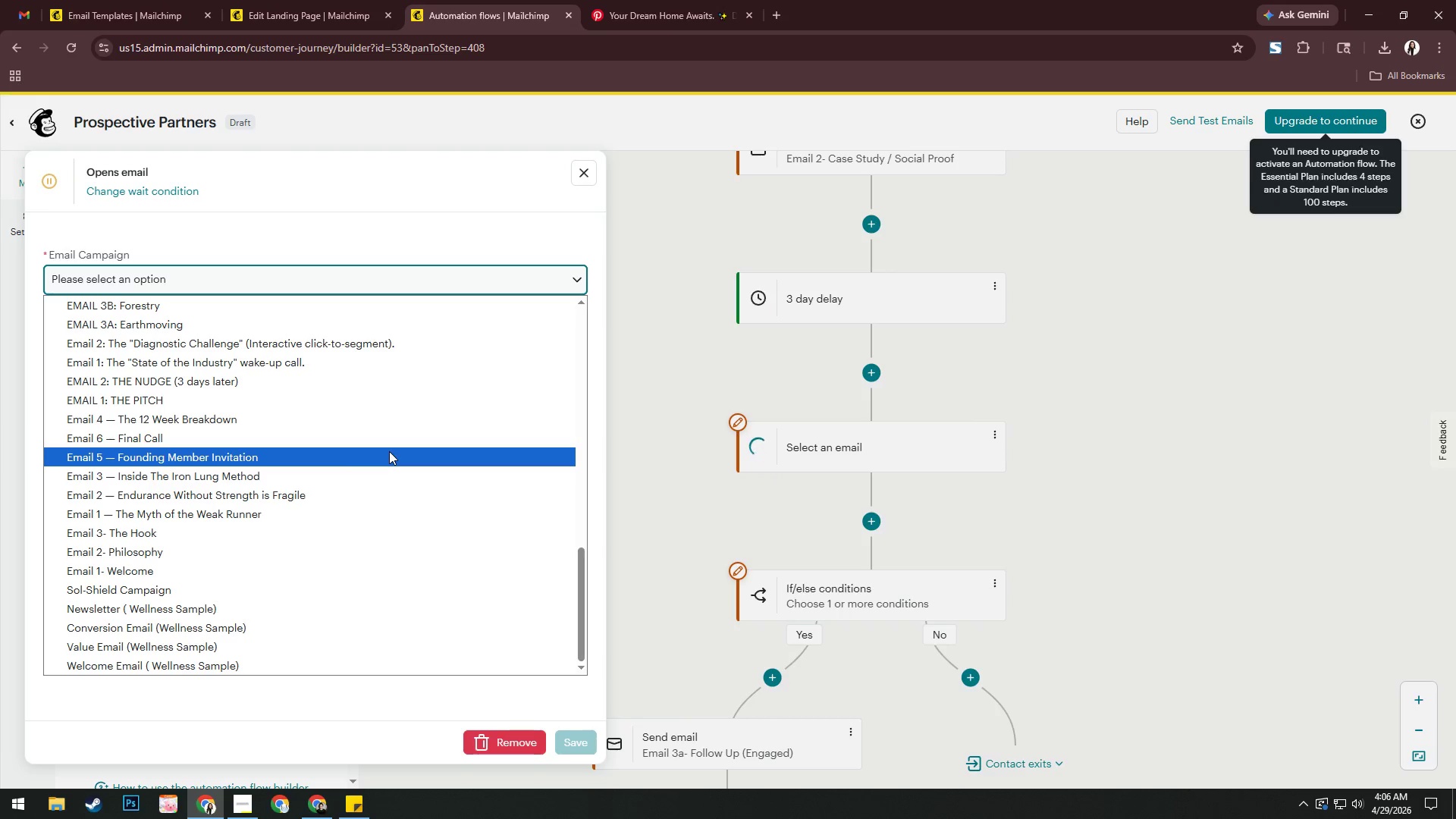 
wait(11.08)
 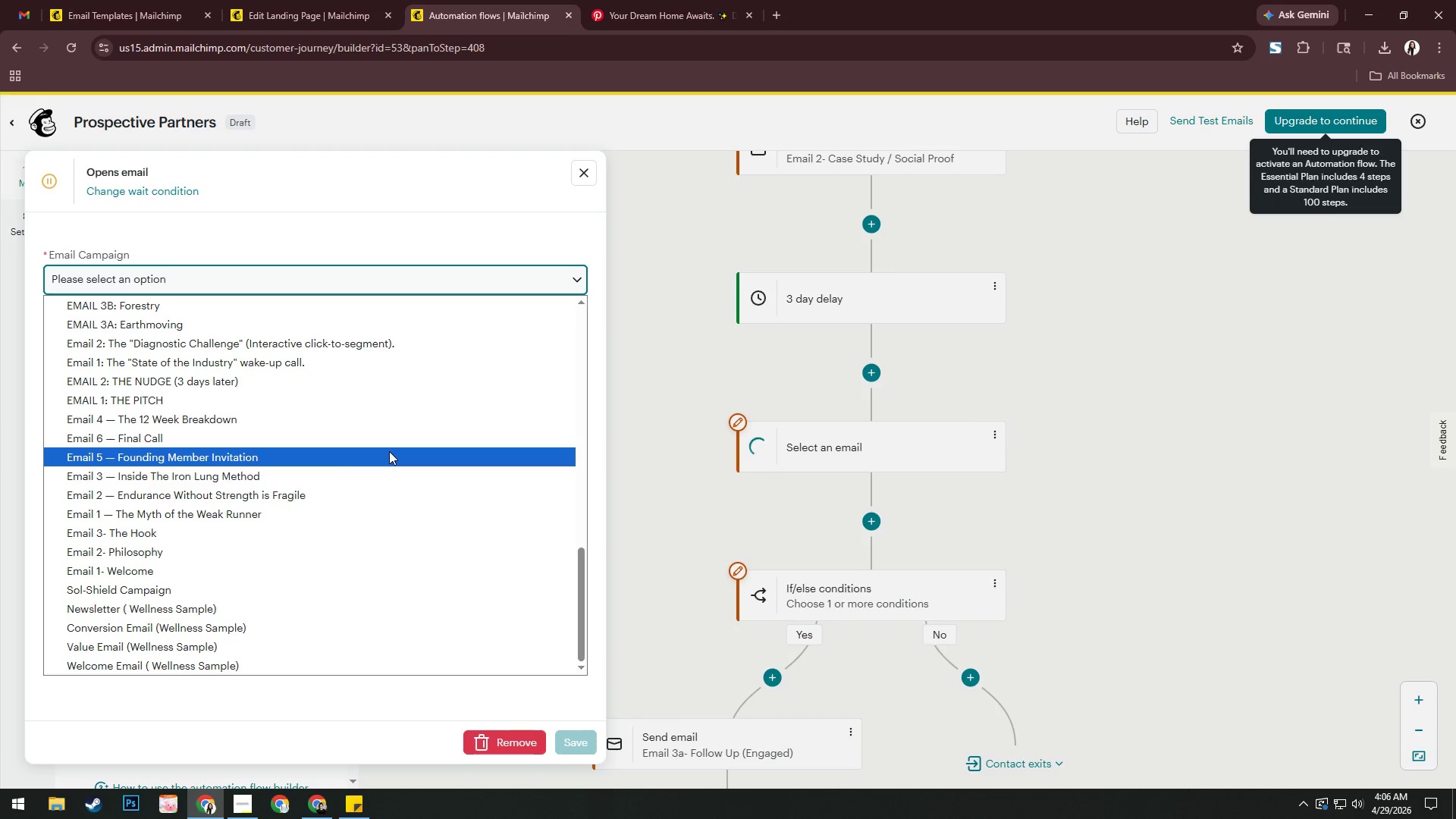 
scroll: coordinate [389, 451], scroll_direction: down, amount: 2.0
 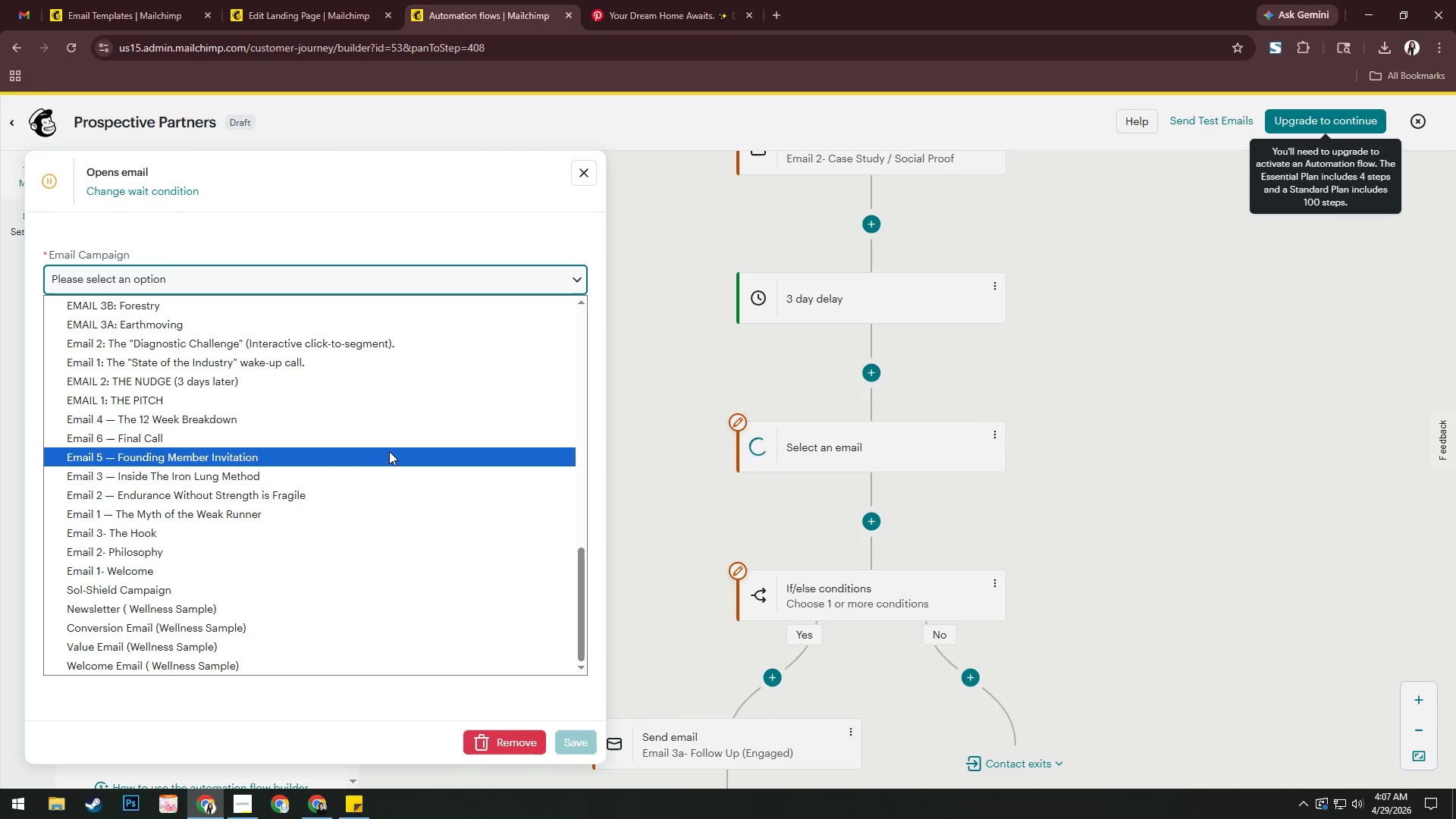 
scroll: coordinate [288, 429], scroll_direction: up, amount: 4.0
 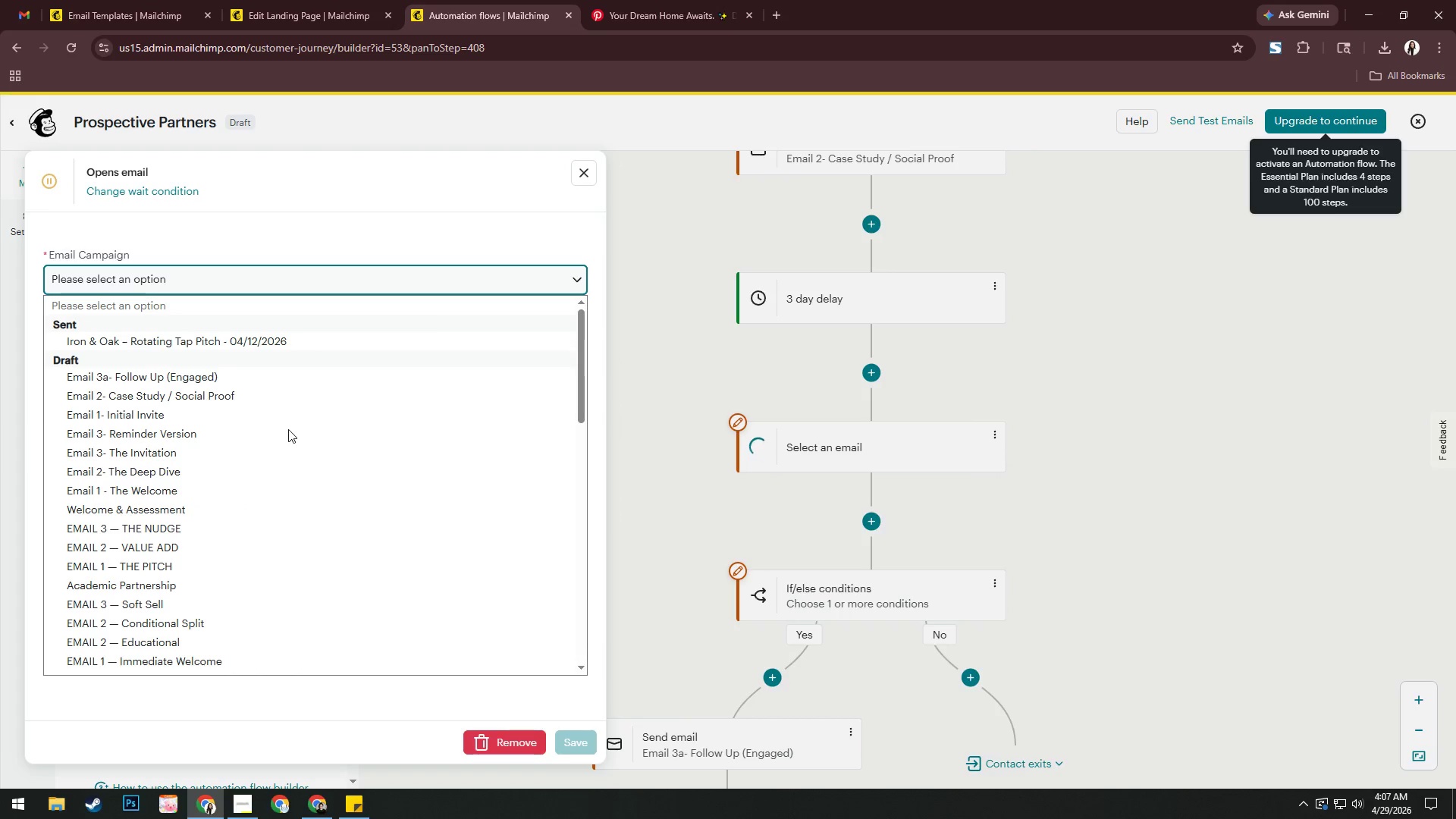 
left_click([186, 391])
 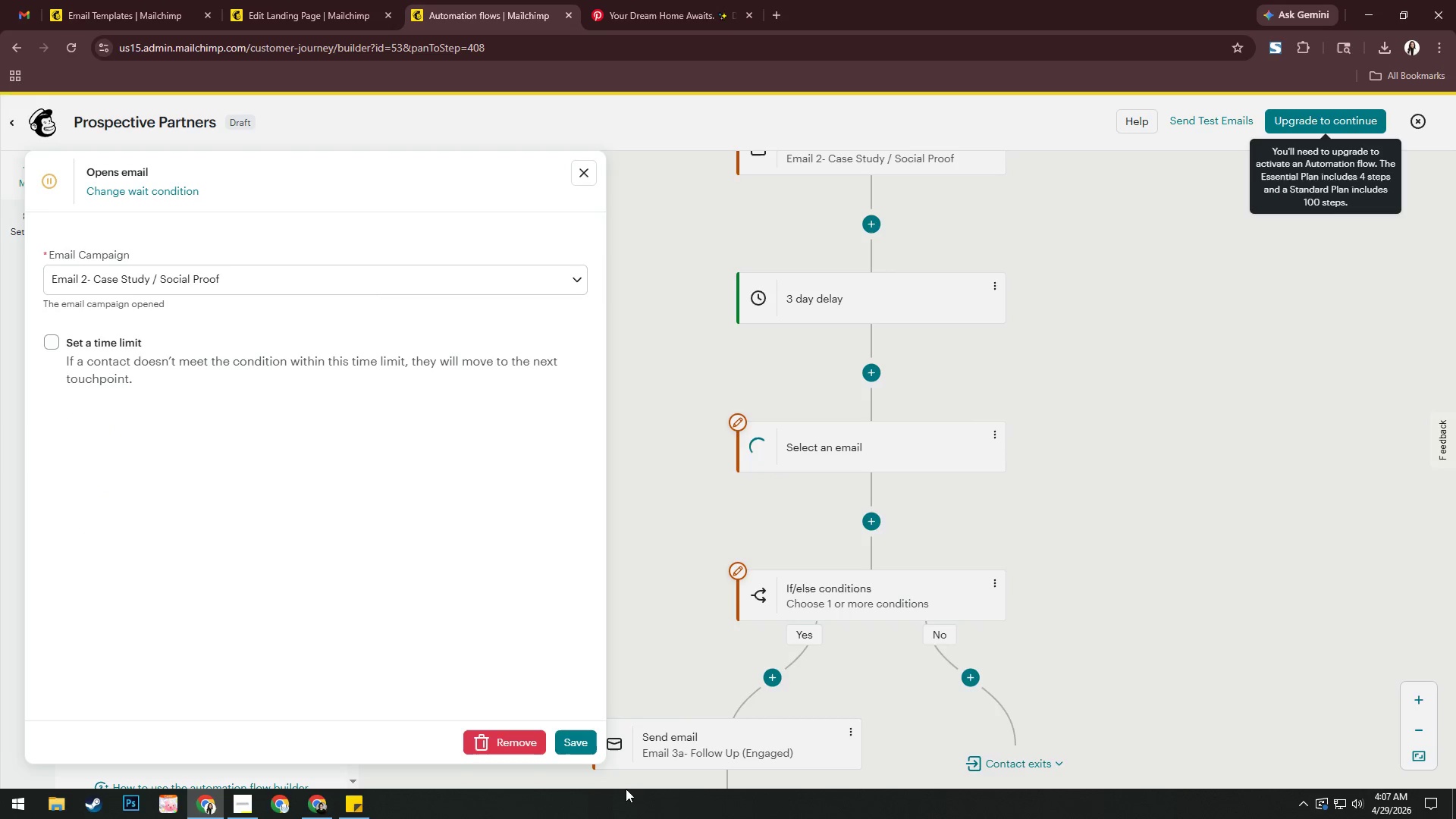 
left_click([585, 738])
 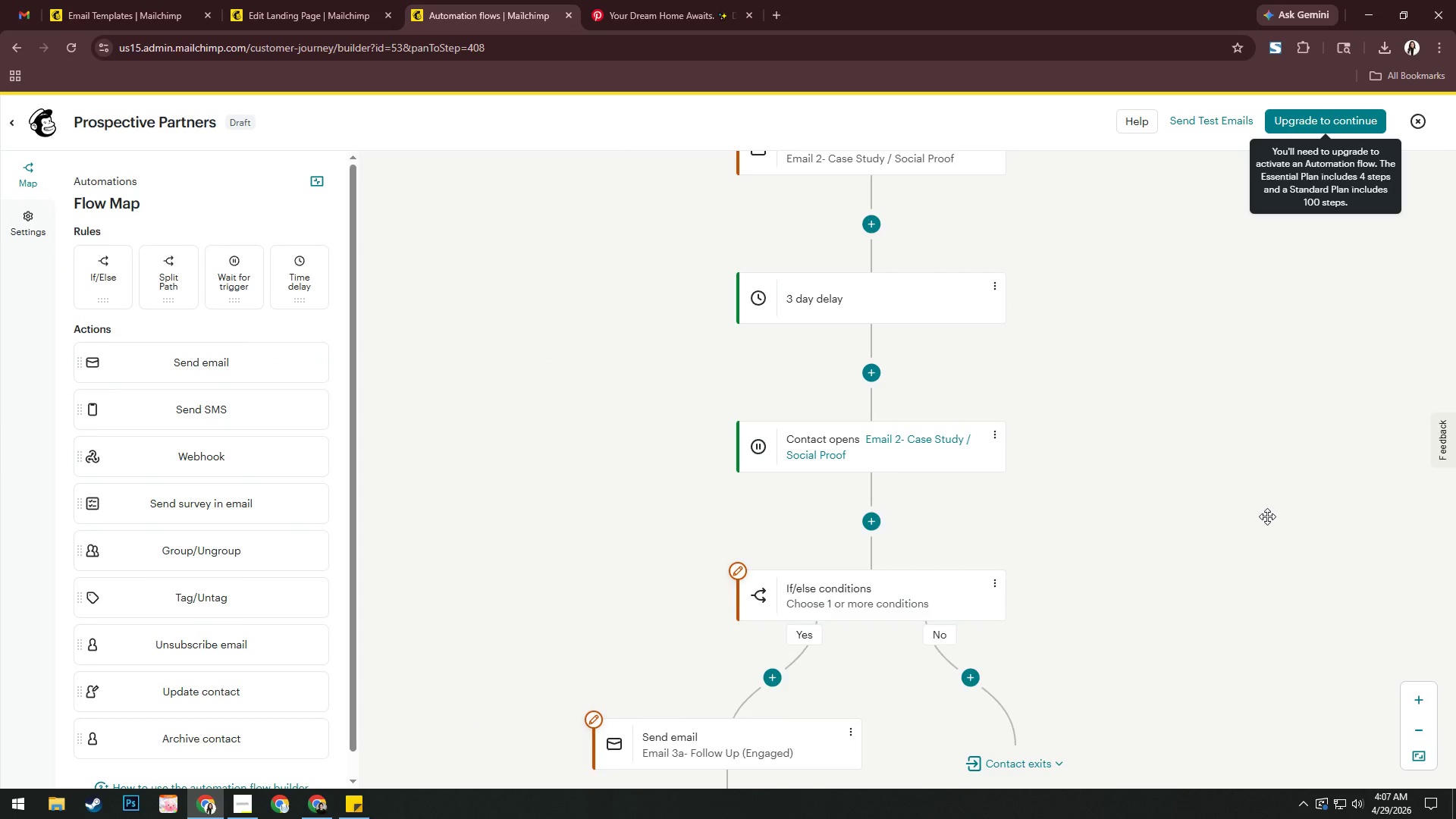 
left_click([996, 585])
 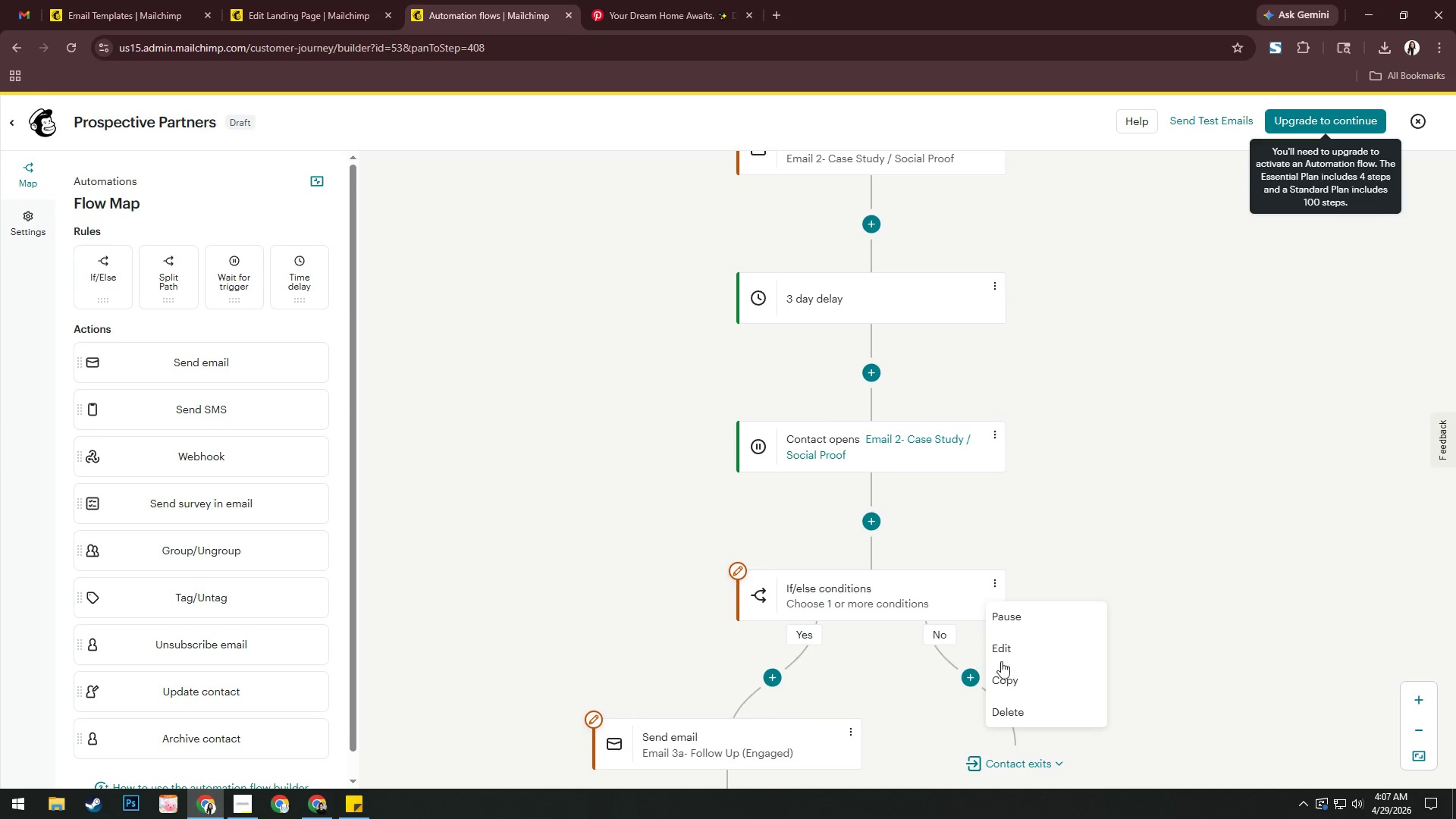 
wait(7.25)
 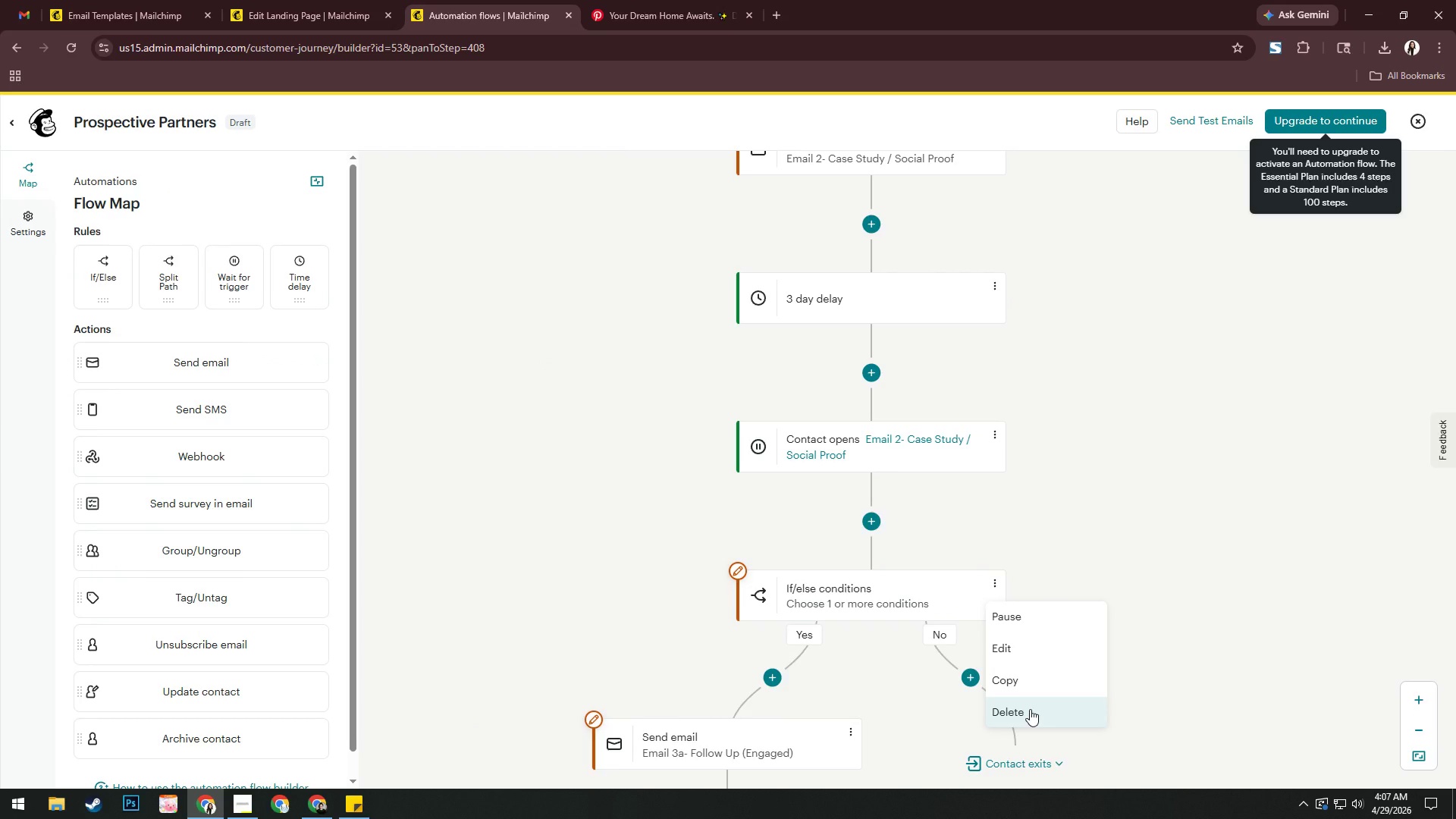 
left_click([1010, 714])
 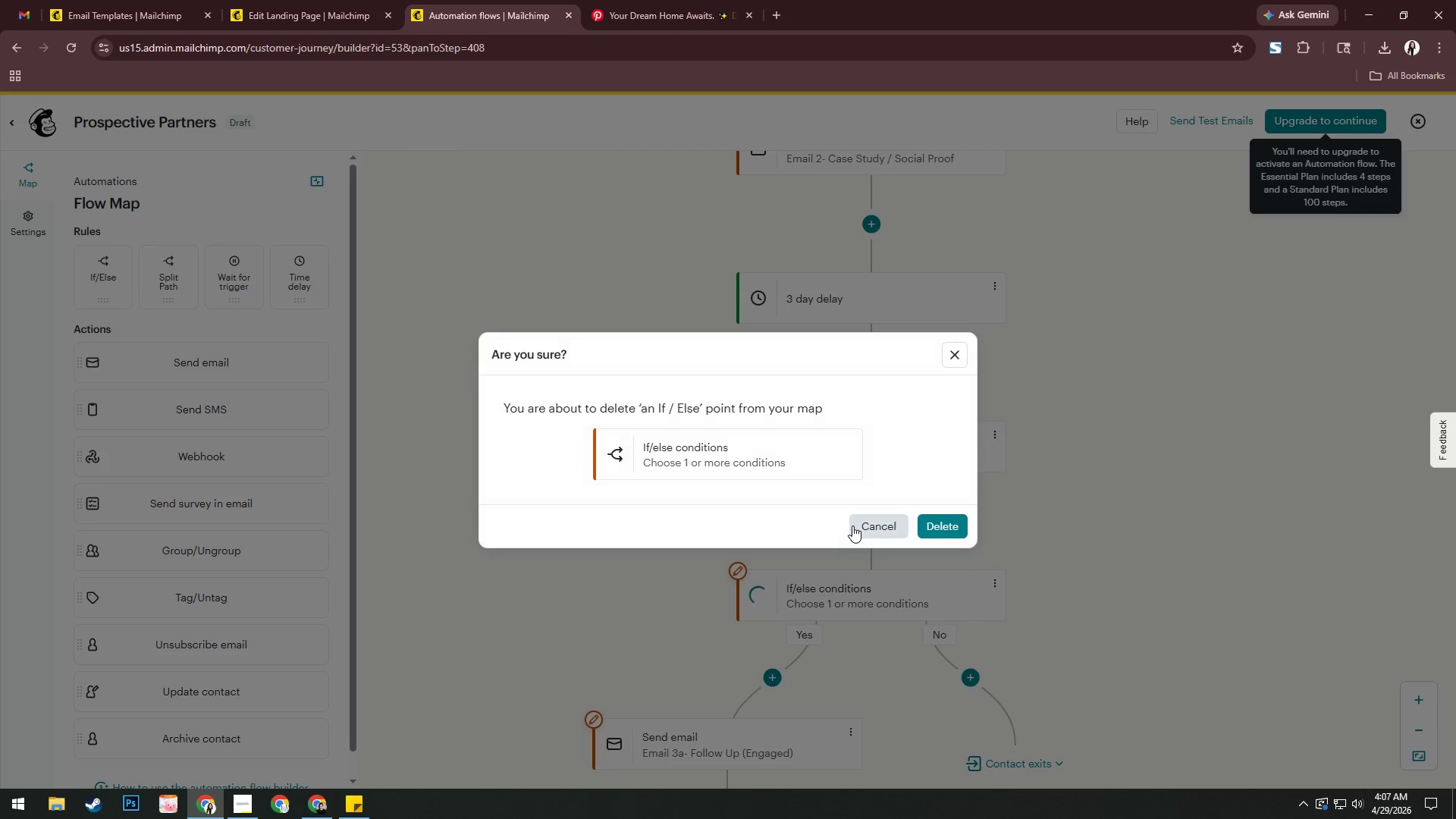 
left_click([868, 521])
 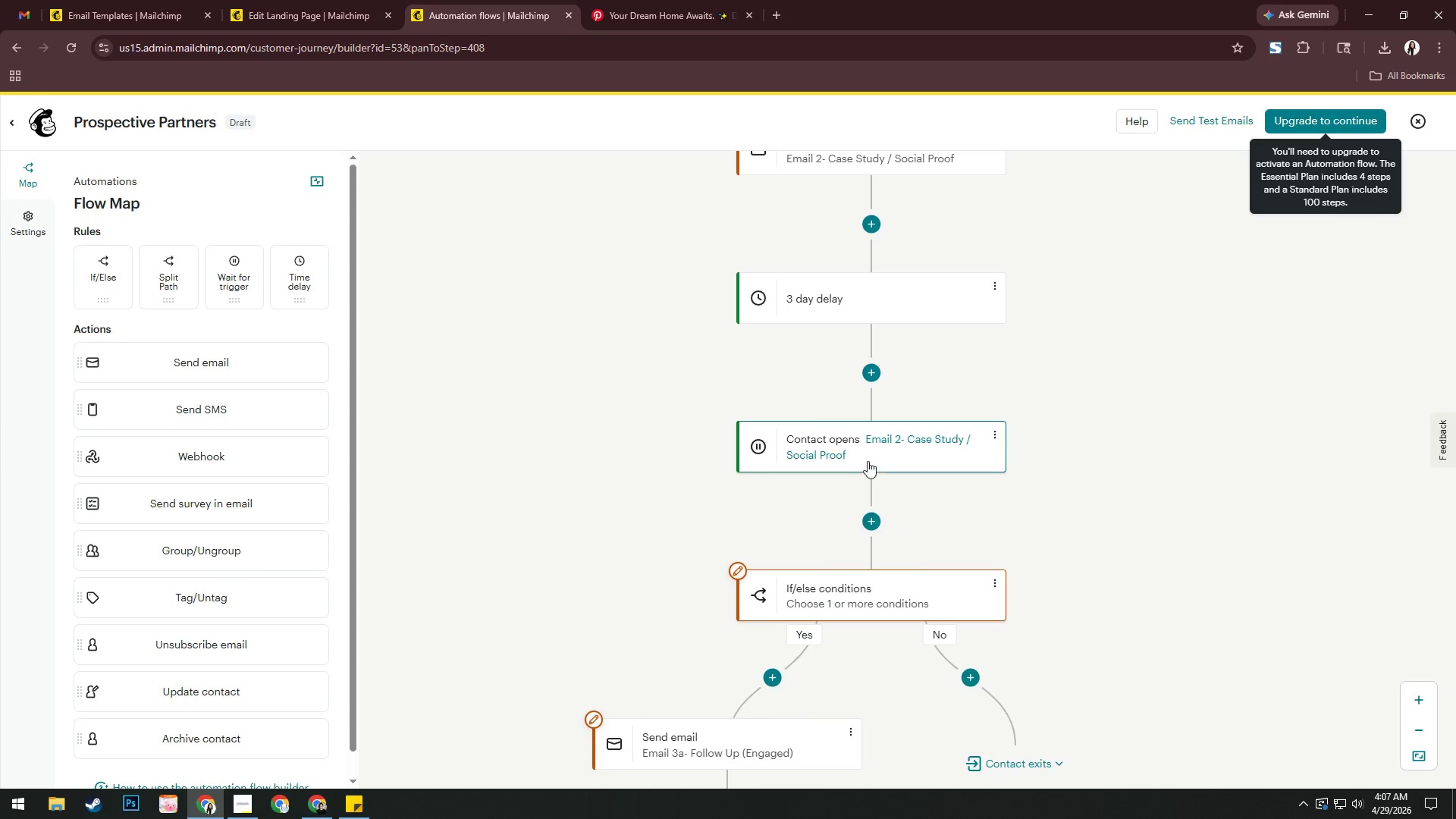 
left_click_drag(start_coordinate=[921, 450], to_coordinate=[921, 397])
 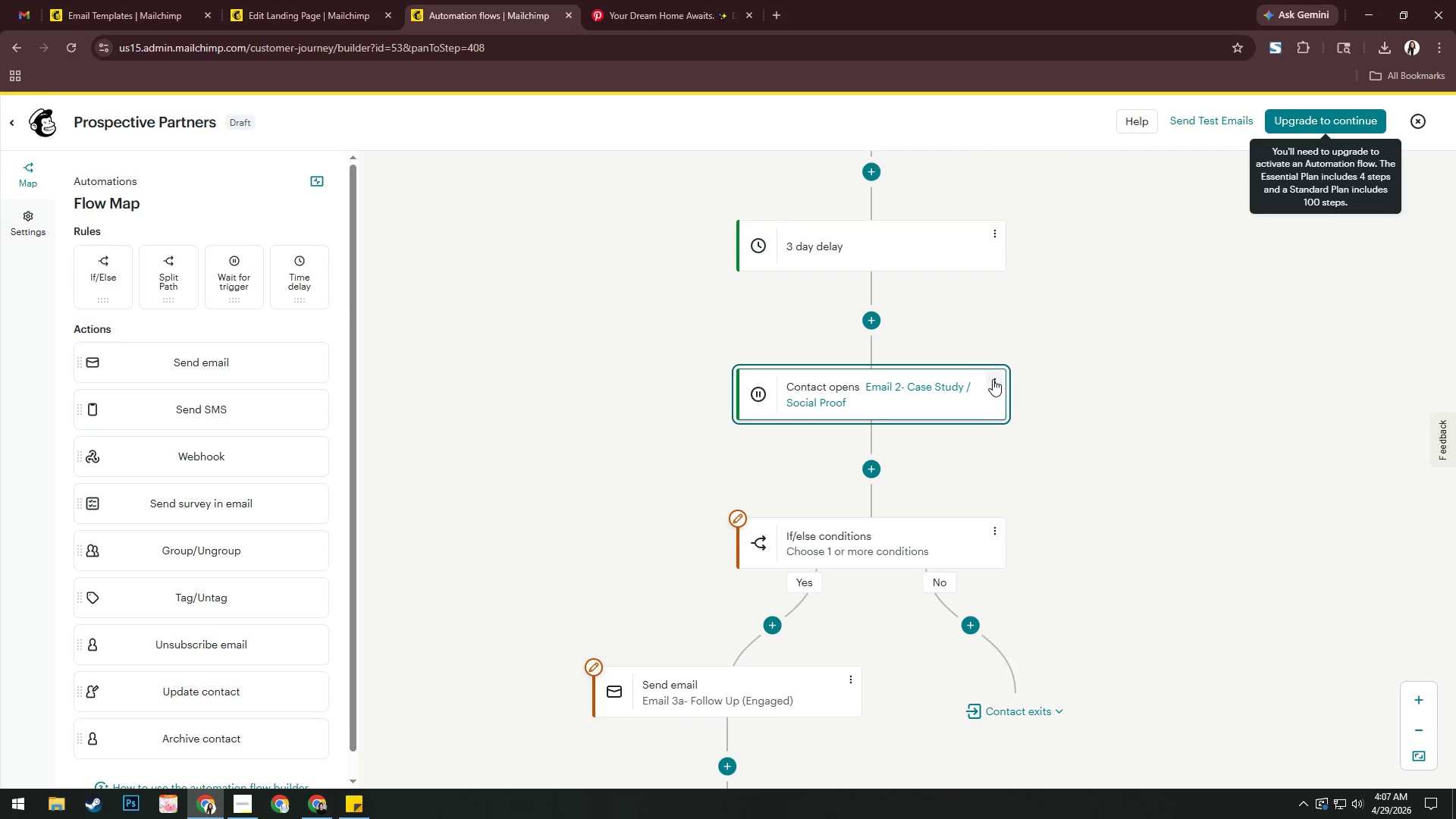 
left_click([993, 378])
 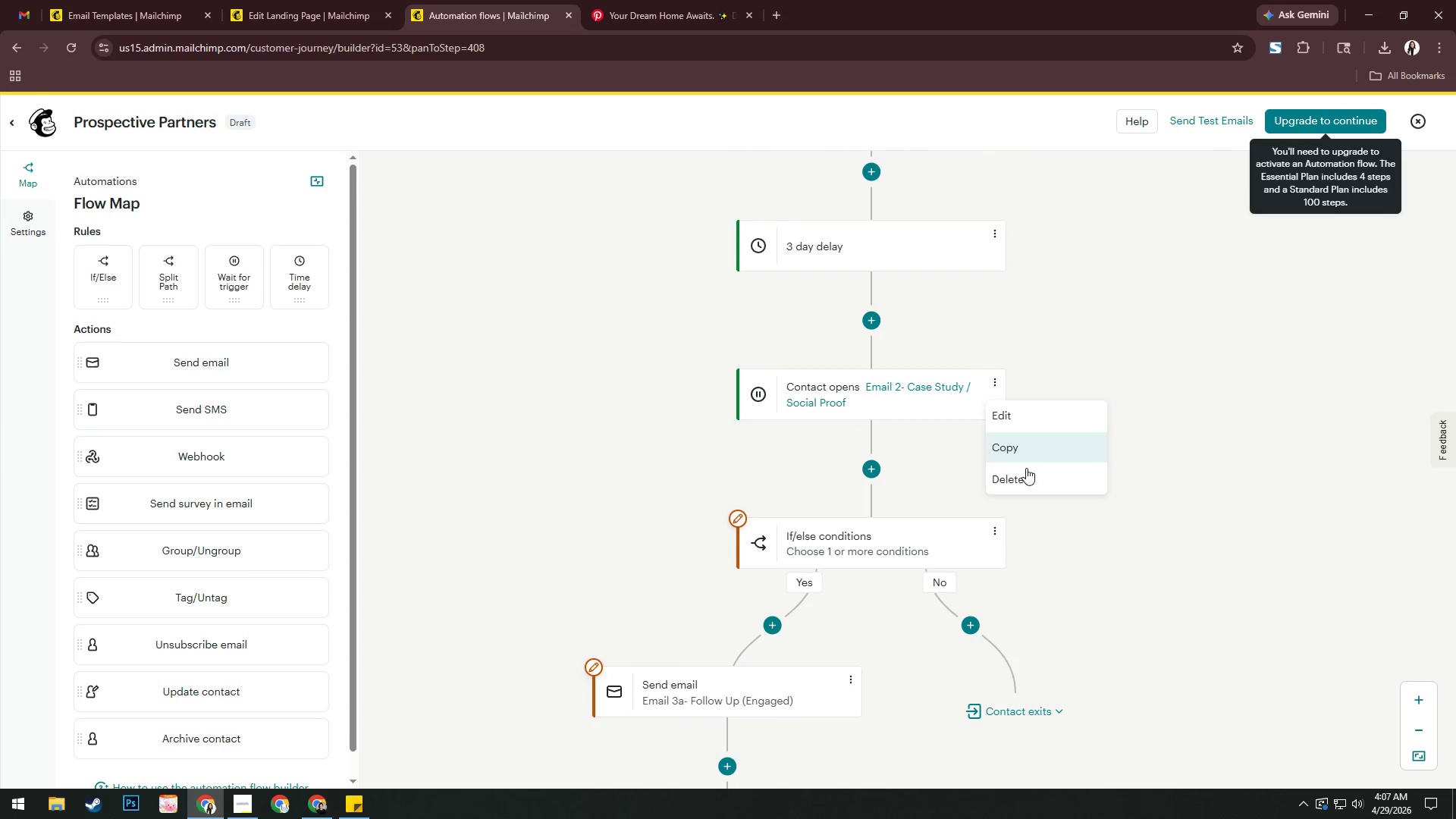 
left_click([1028, 482])
 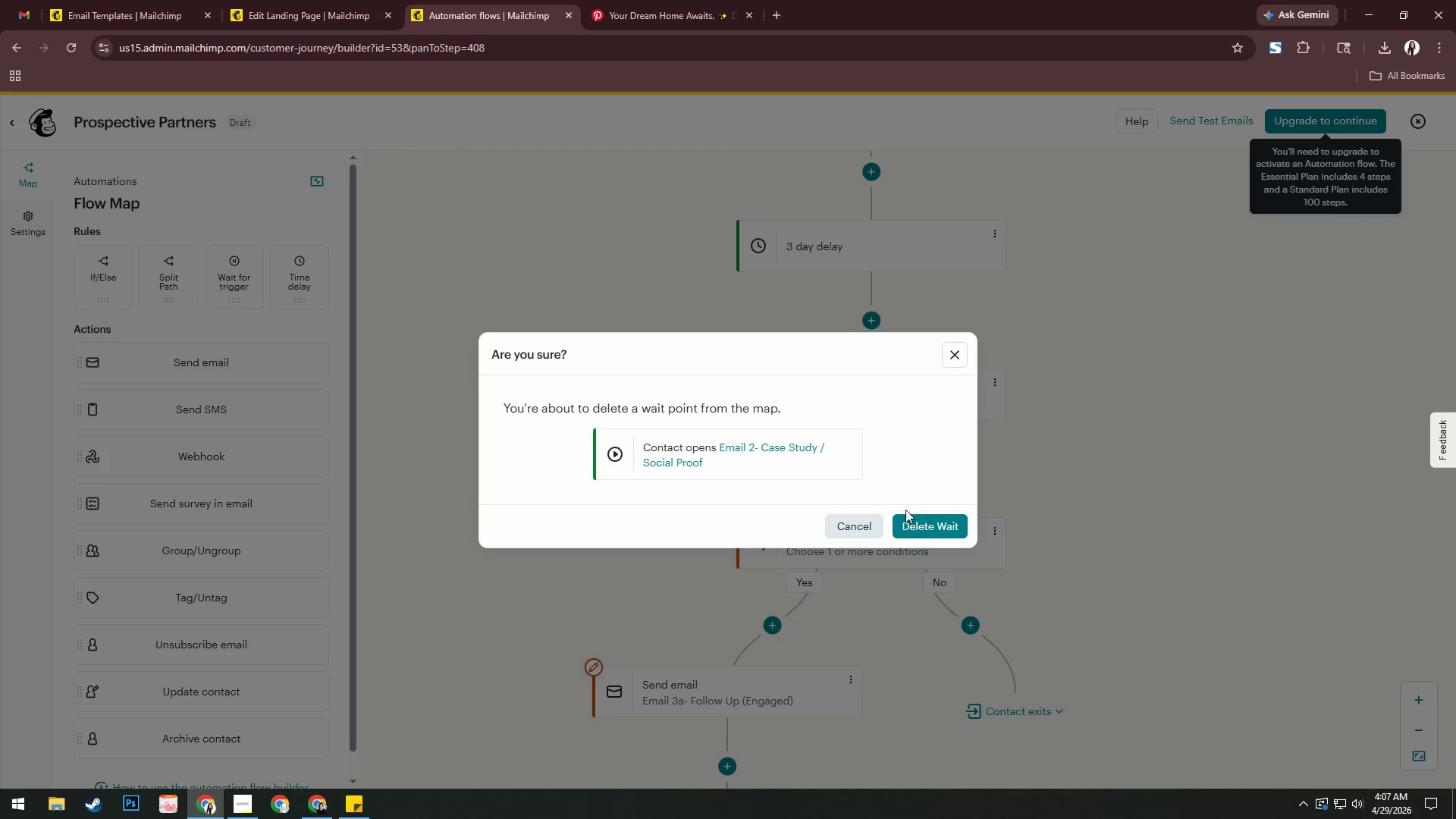 
left_click([941, 522])
 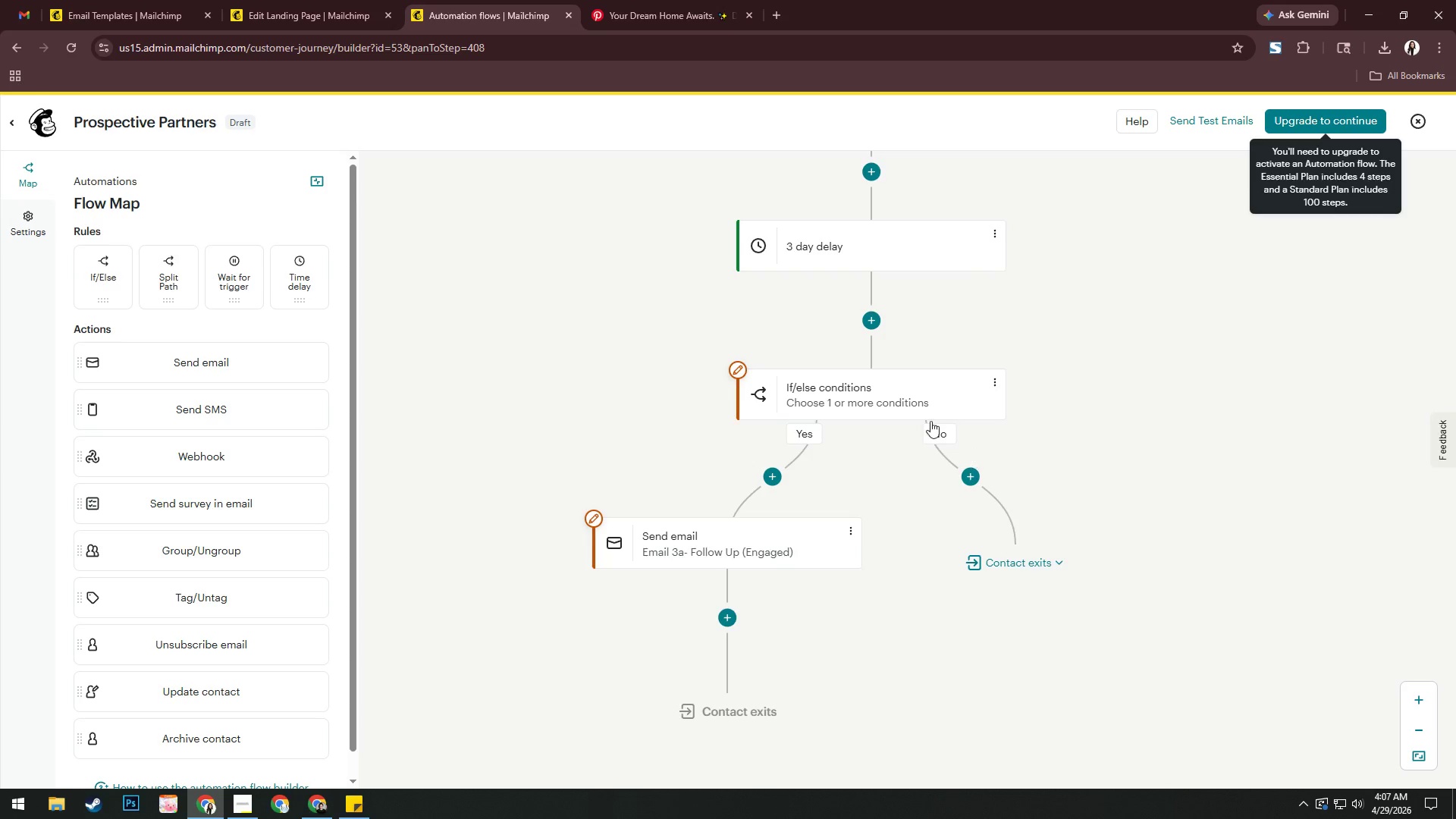 
left_click([872, 389])
 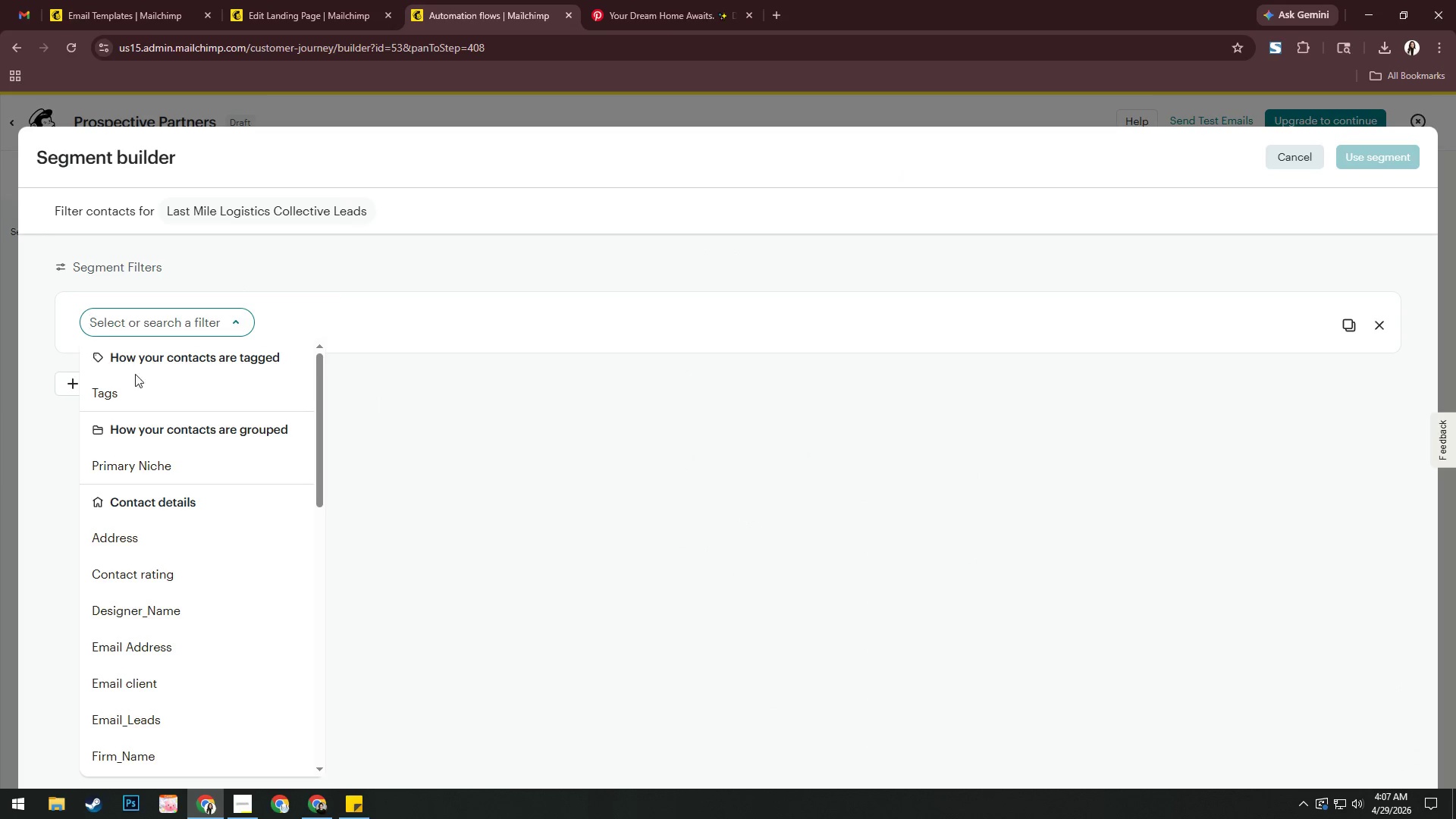 
scroll: coordinate [174, 486], scroll_direction: down, amount: 11.0
 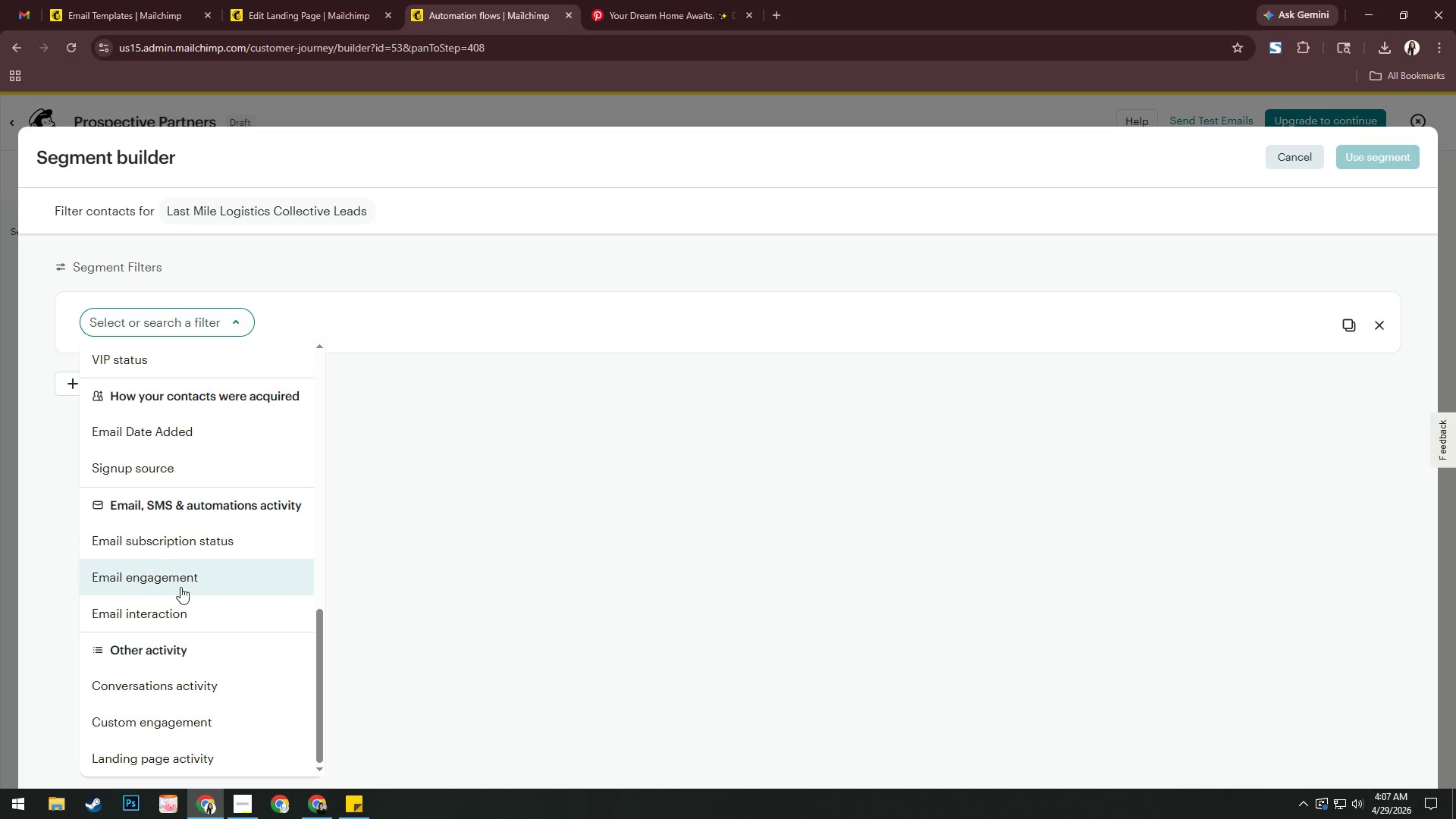 
left_click([181, 607])
 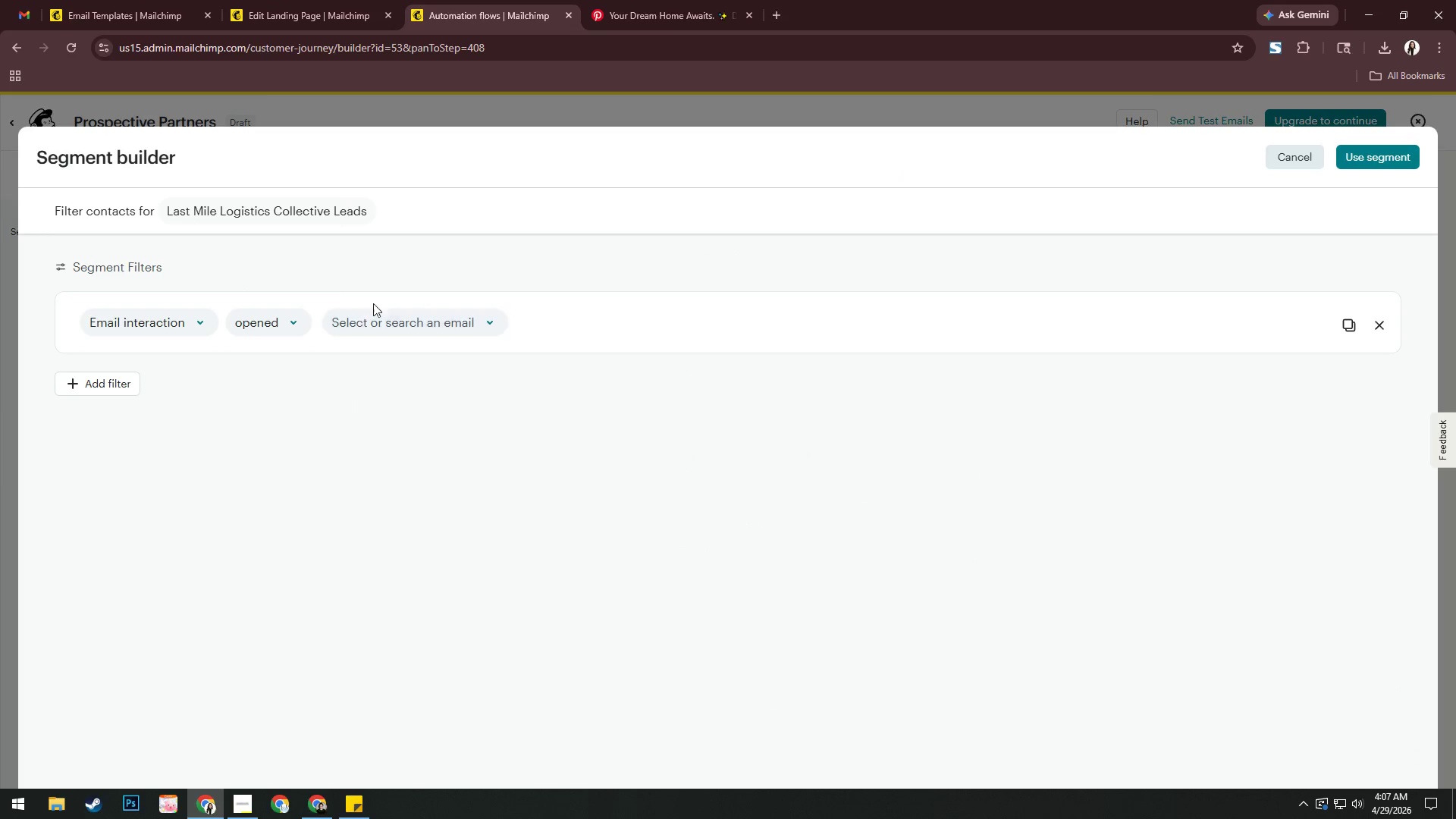 
left_click([391, 314])
 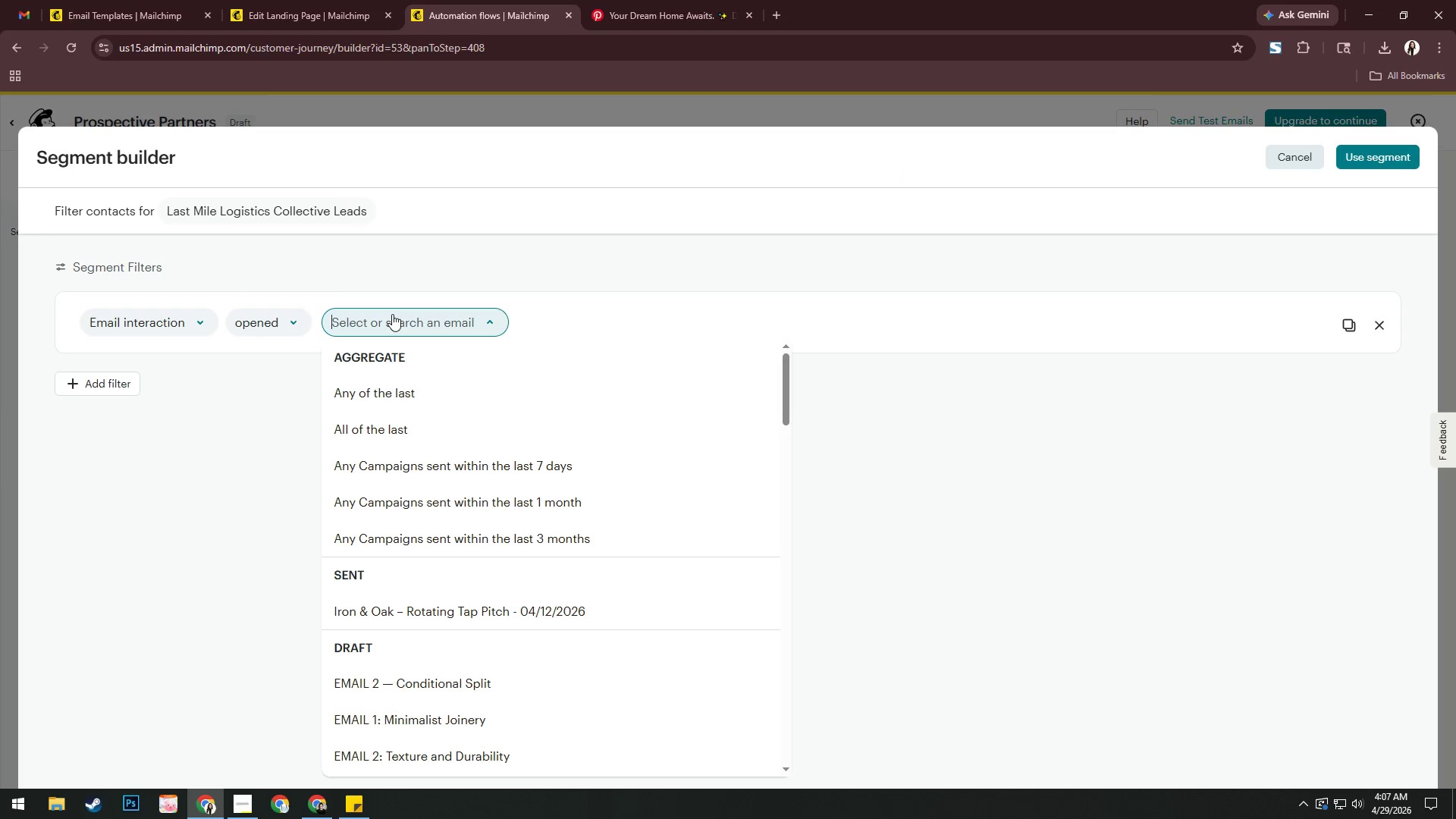 
scroll: coordinate [628, 494], scroll_direction: down, amount: 5.0
 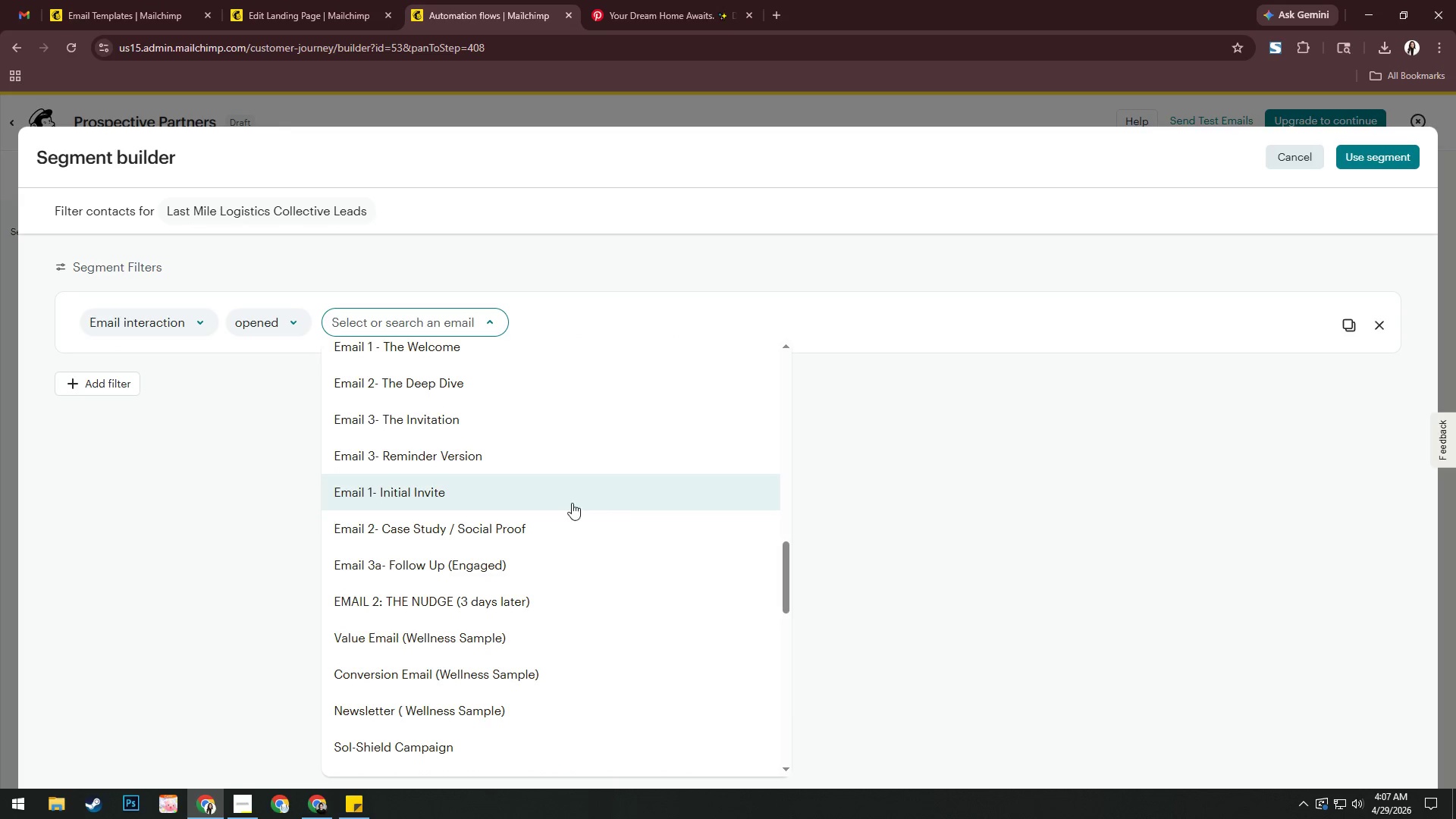 
left_click([517, 536])
 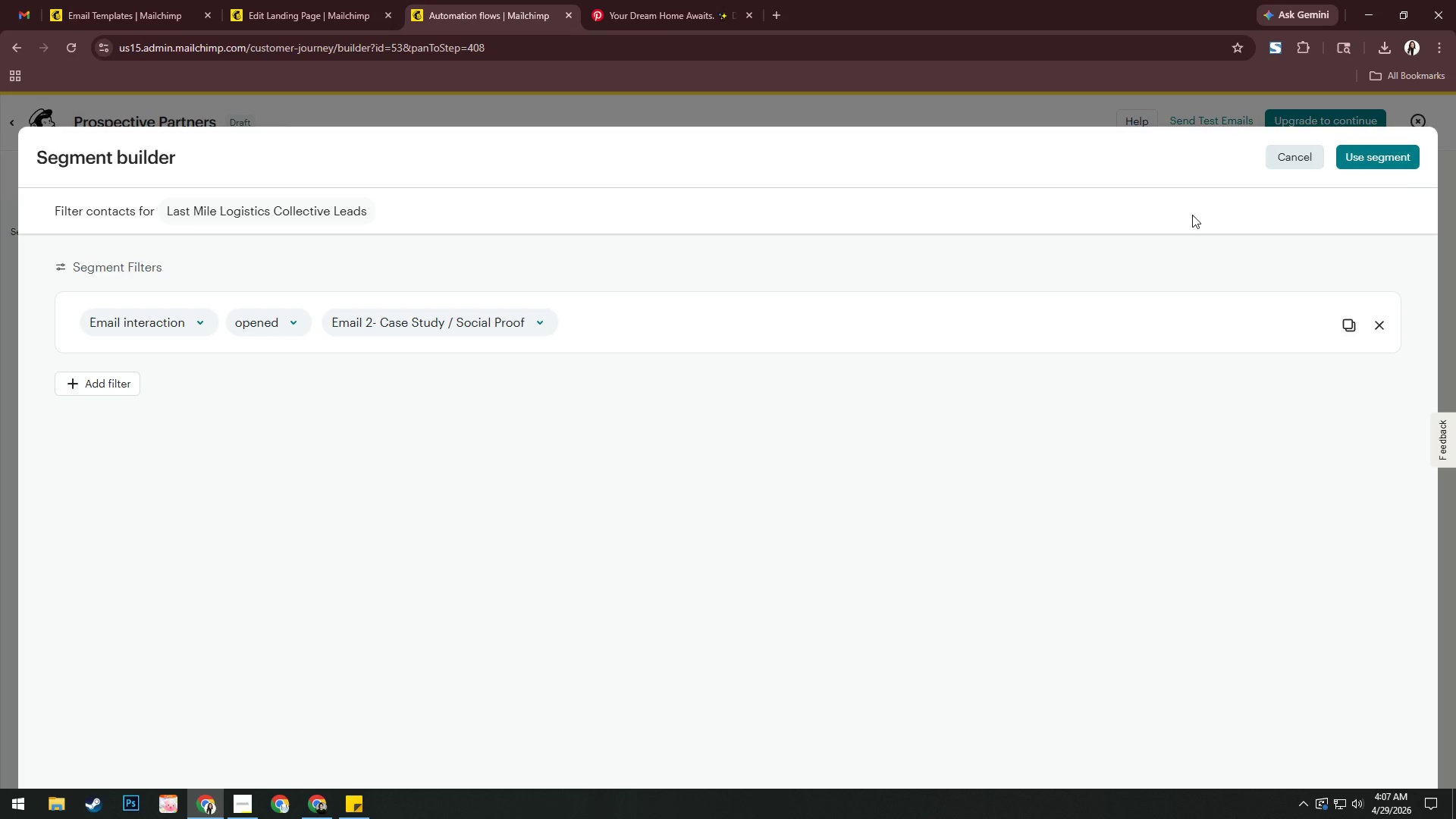 
left_click([1382, 145])
 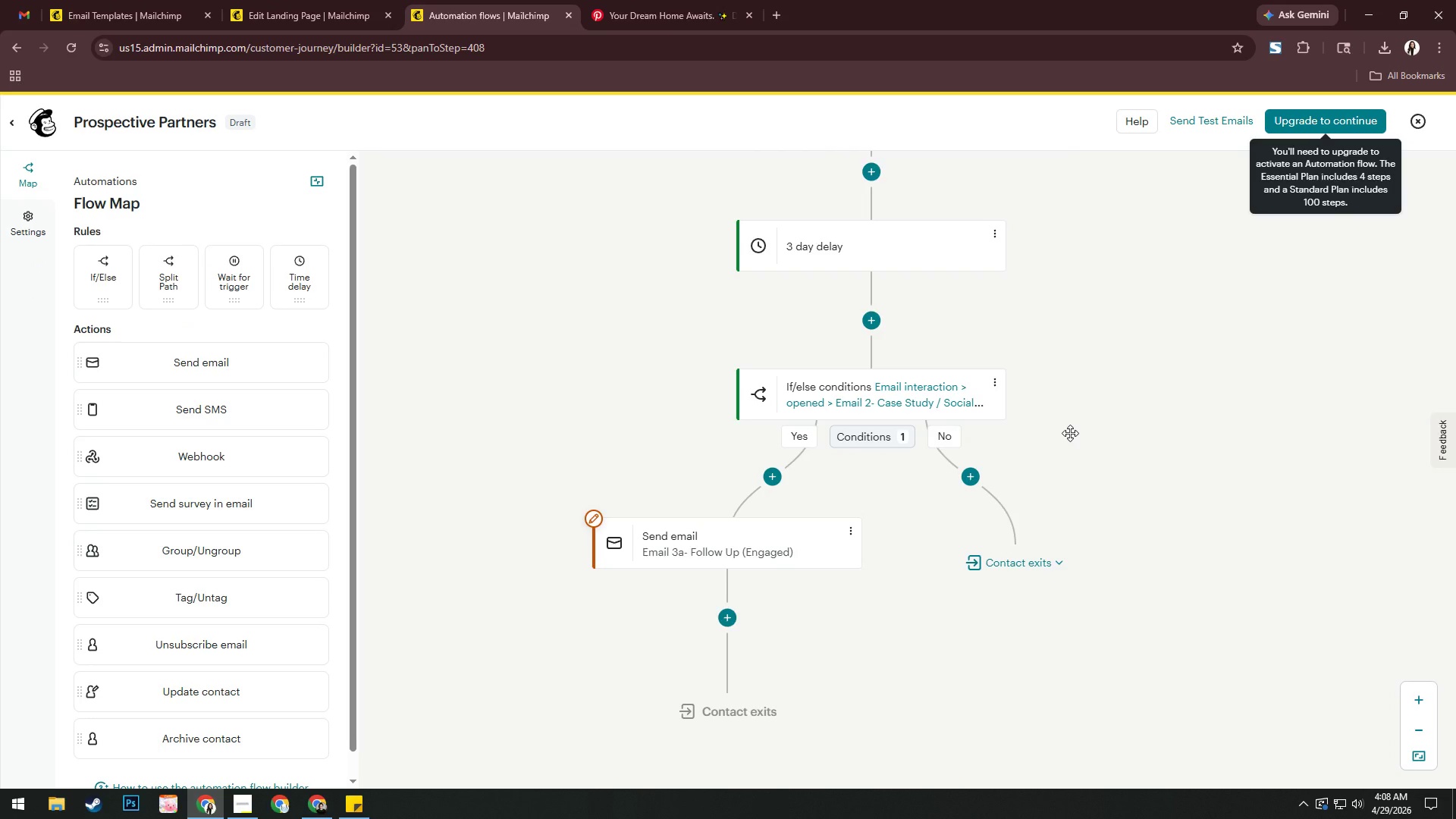 
wait(25.23)
 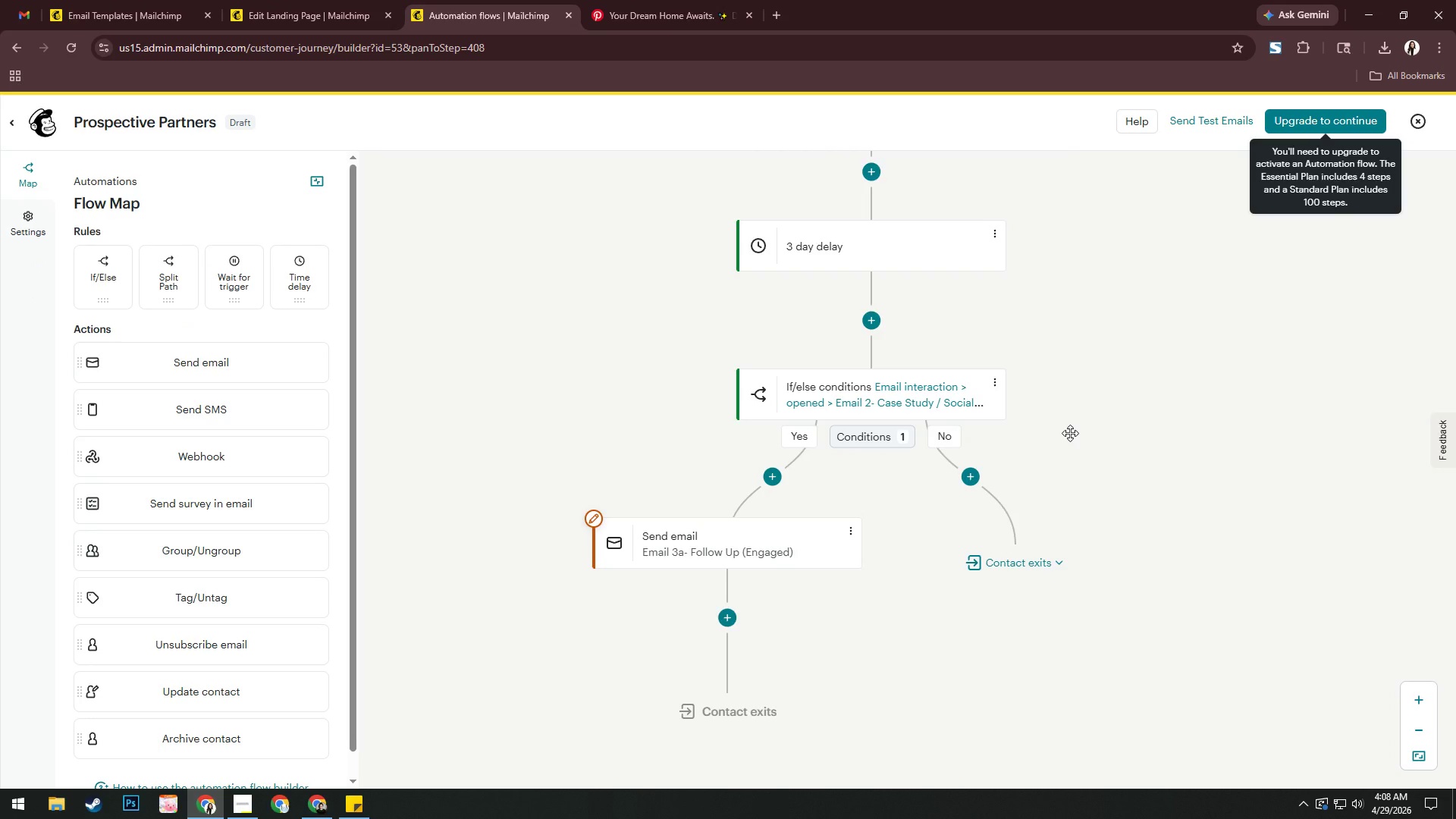 
left_click([980, 483])
 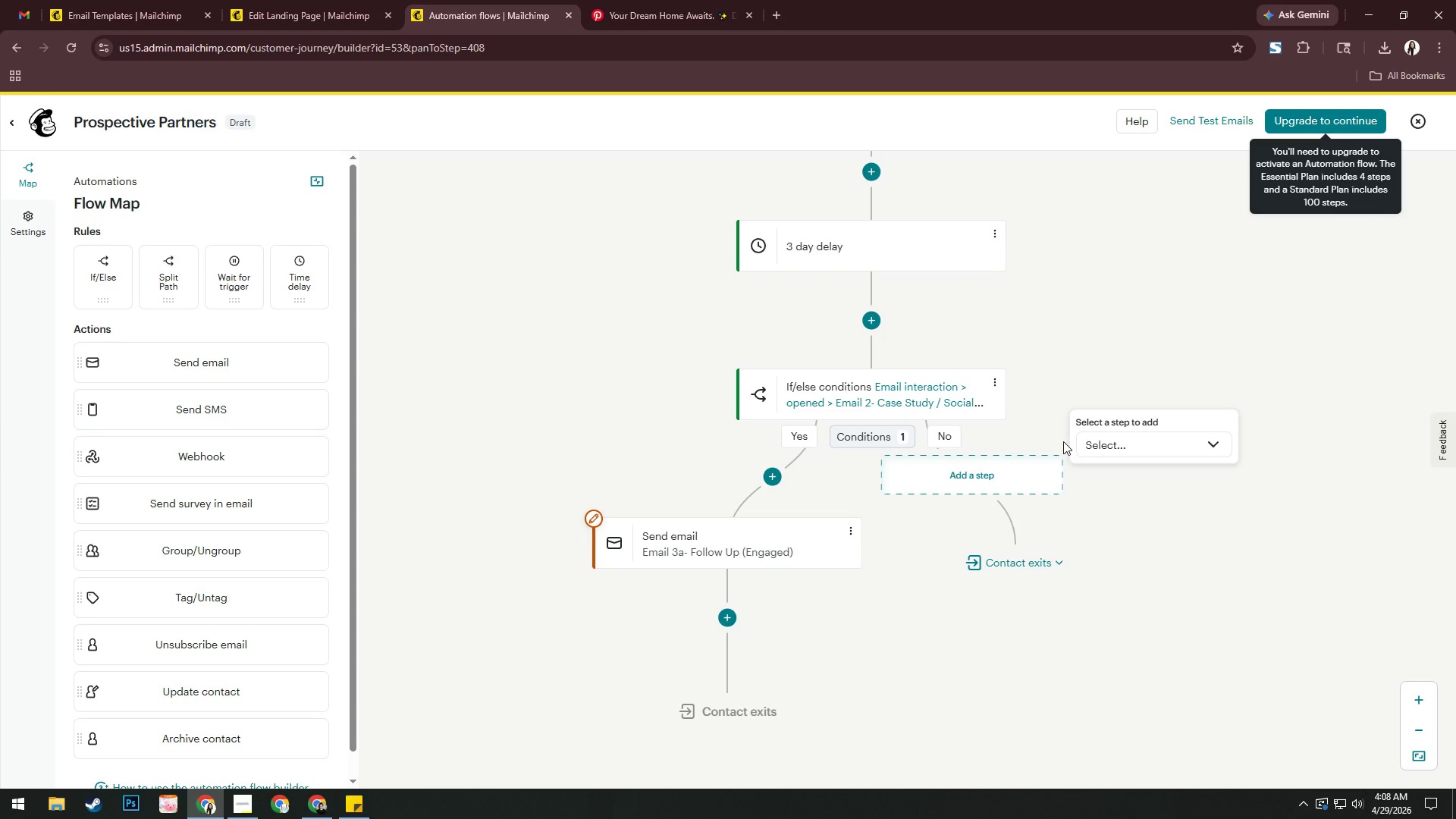 
wait(16.2)
 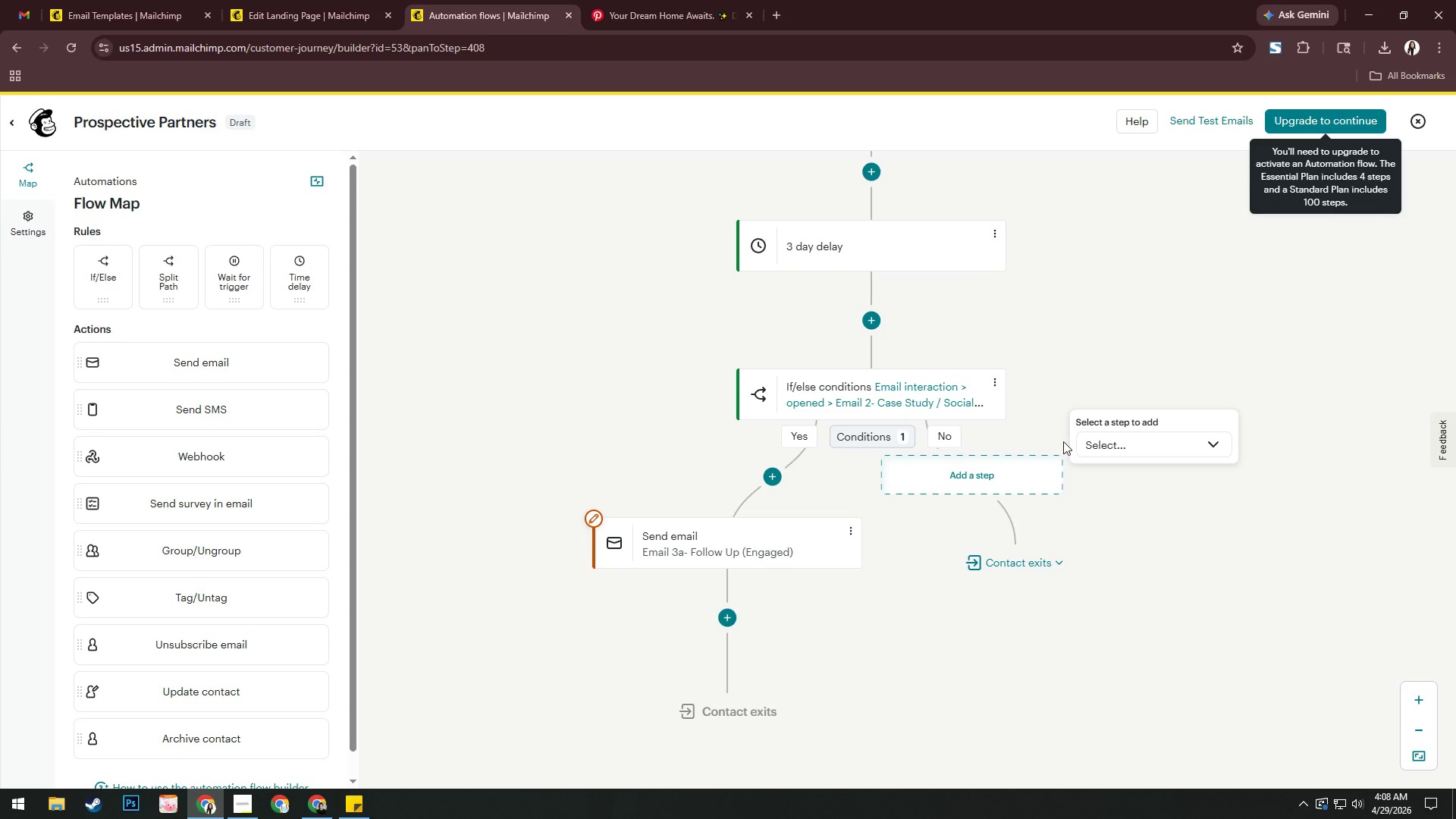 
left_click([1153, 445])
 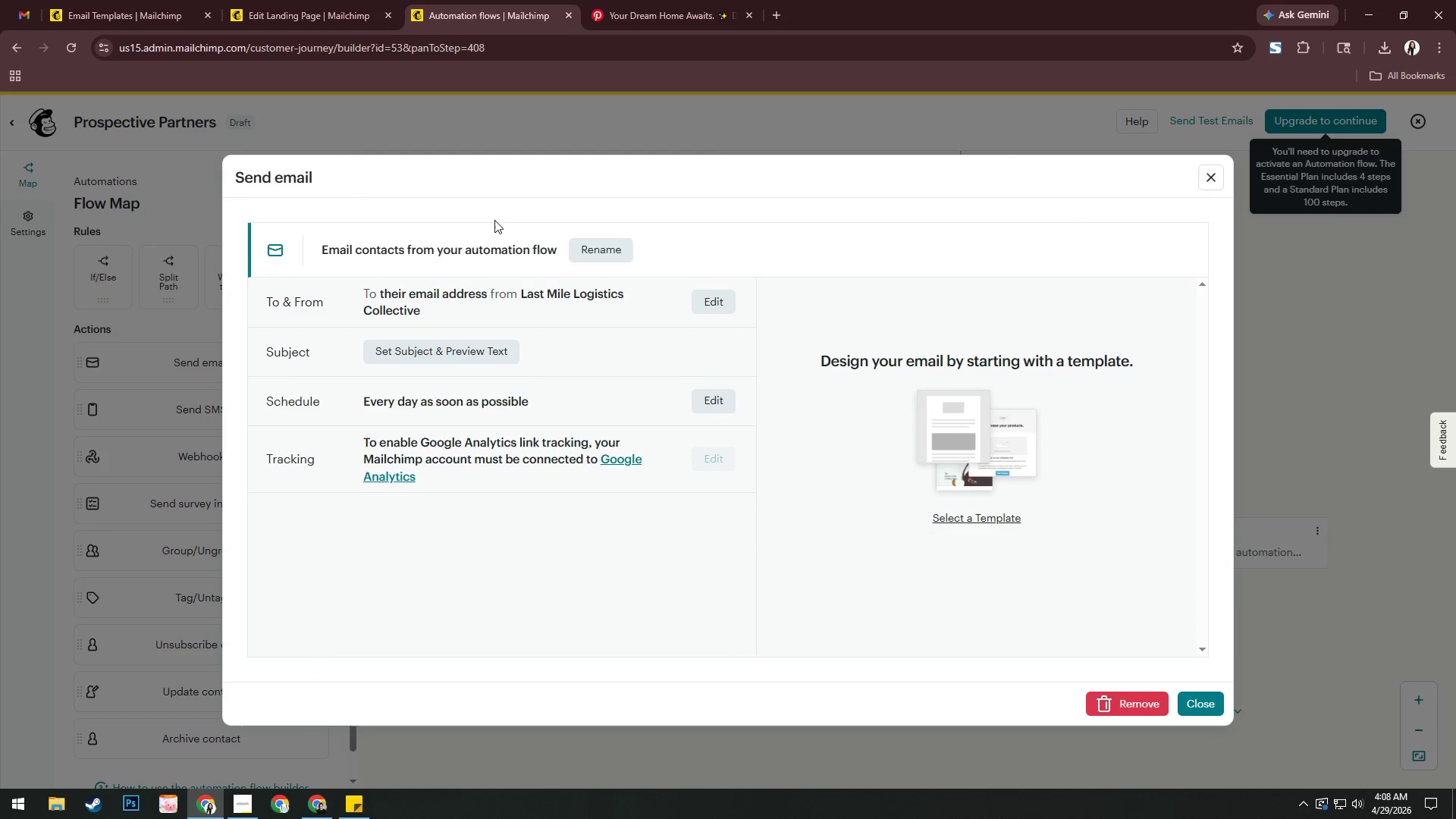 
wait(7.17)
 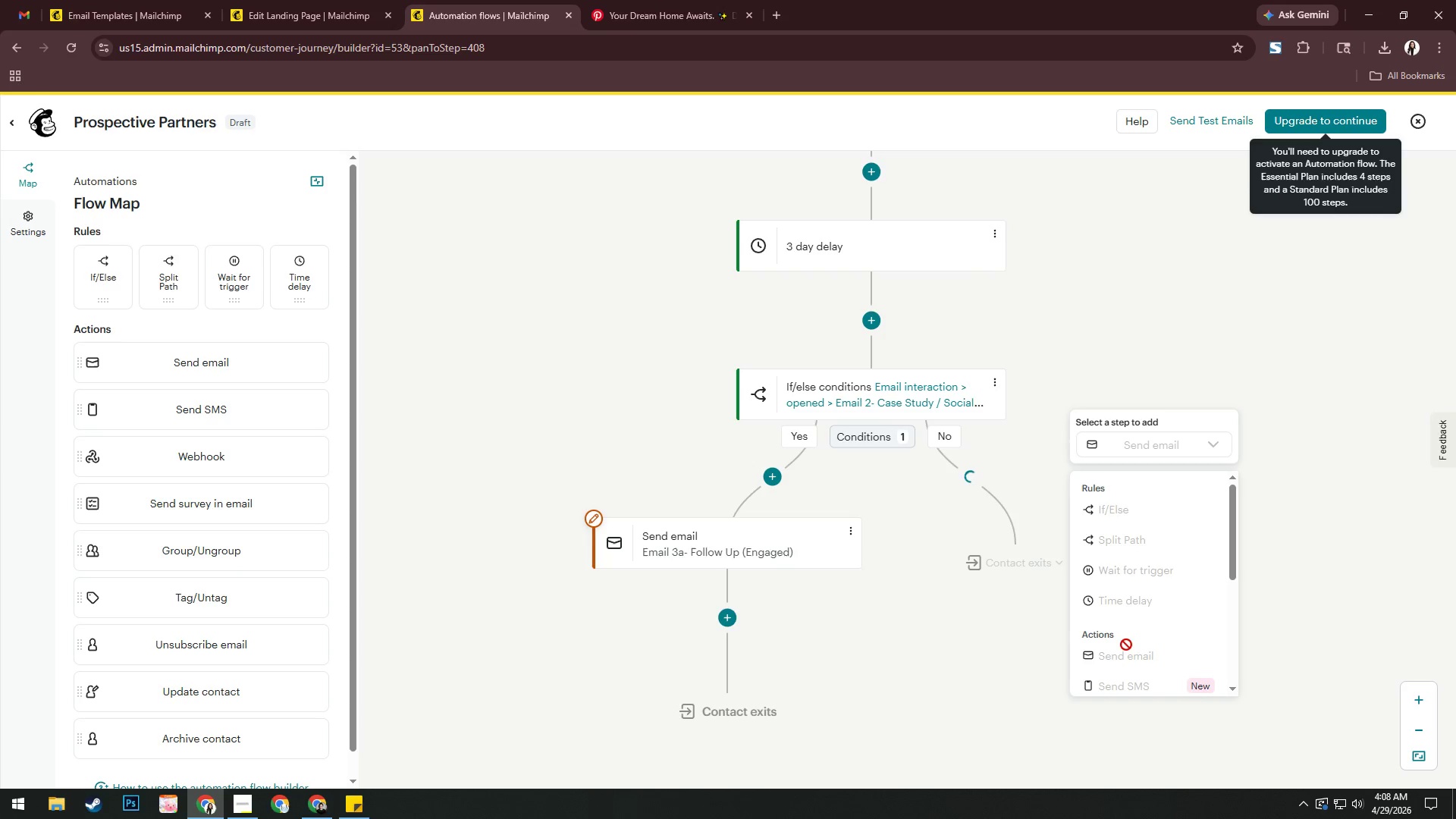 
left_click([583, 253])
 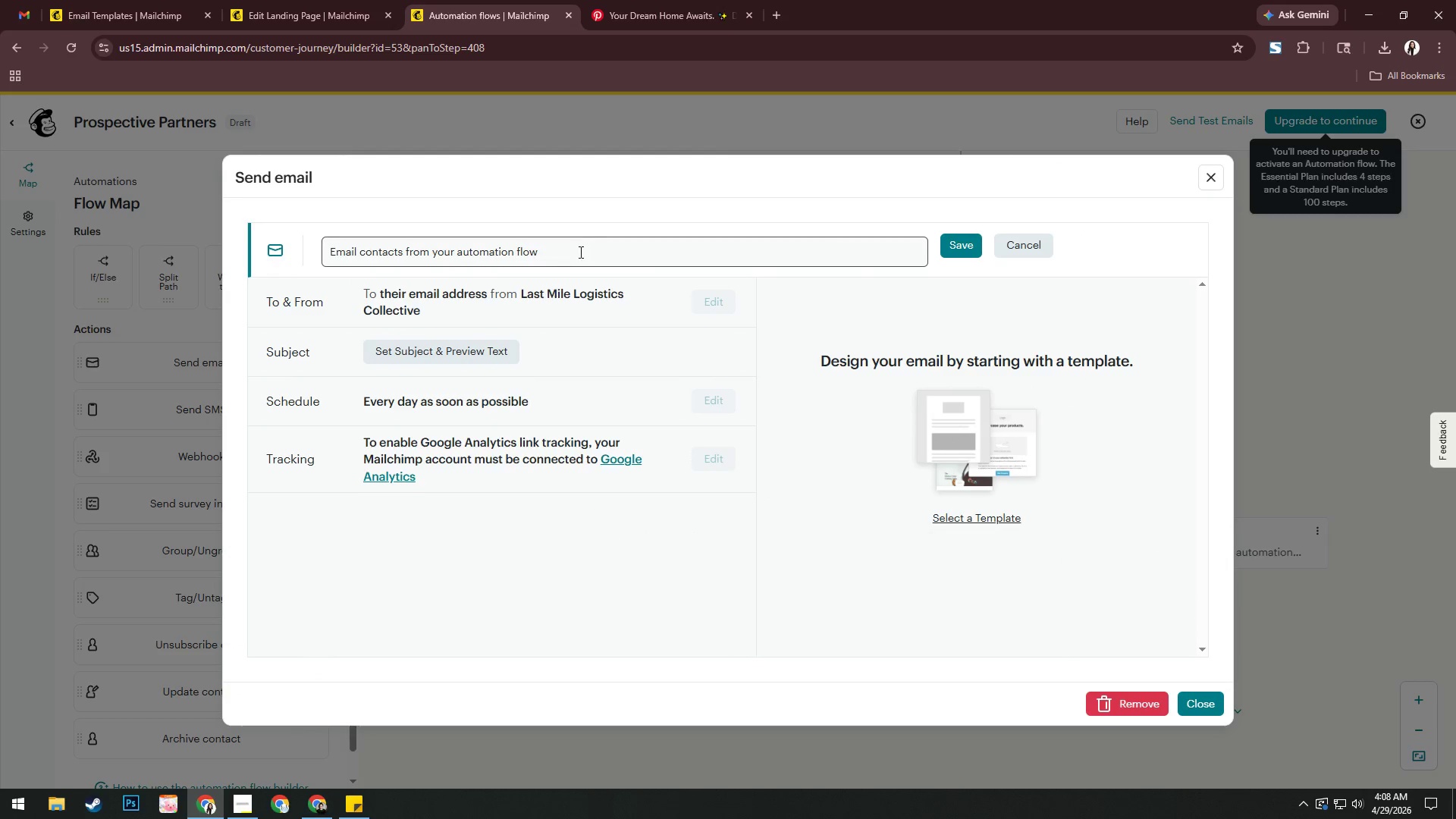 
left_click([570, 252])
 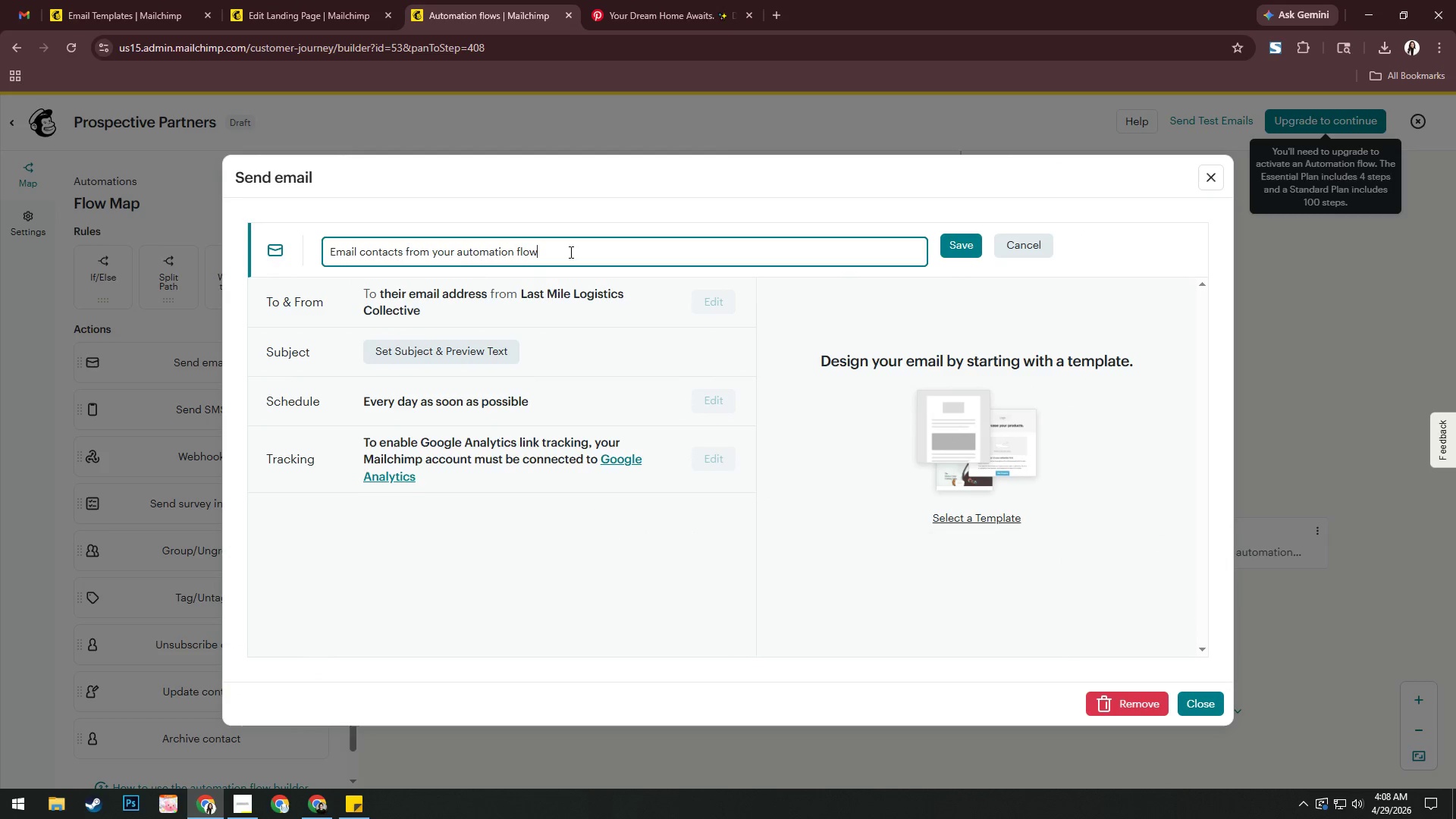 
key(Control+A)
 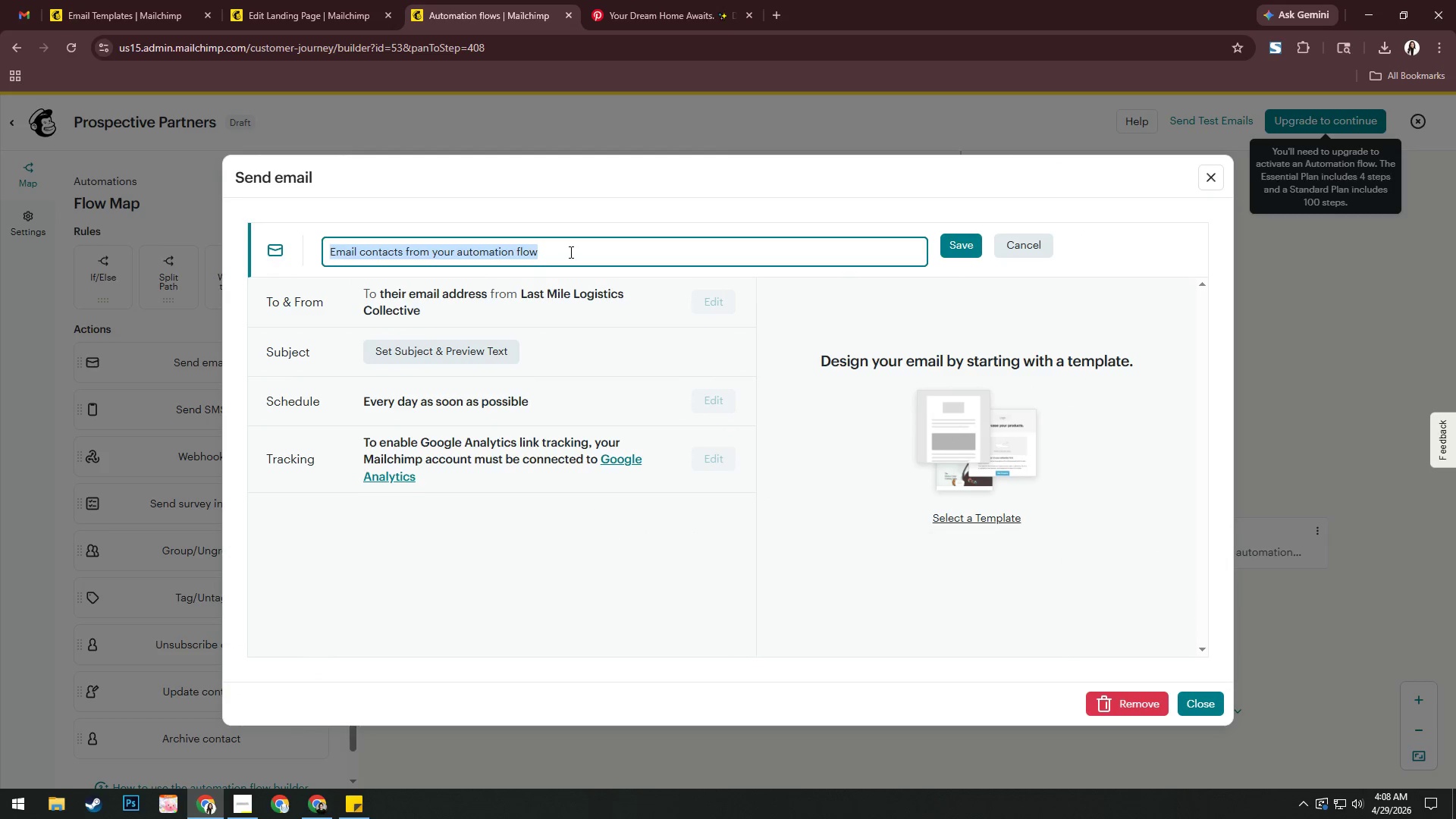 
type(Email 3b- Follow Up (Not Engae)
key(Backspace)
type(gement)
key(Backspace)
key(Backspace)
key(Backspace)
key(Backspace)
type(d))
 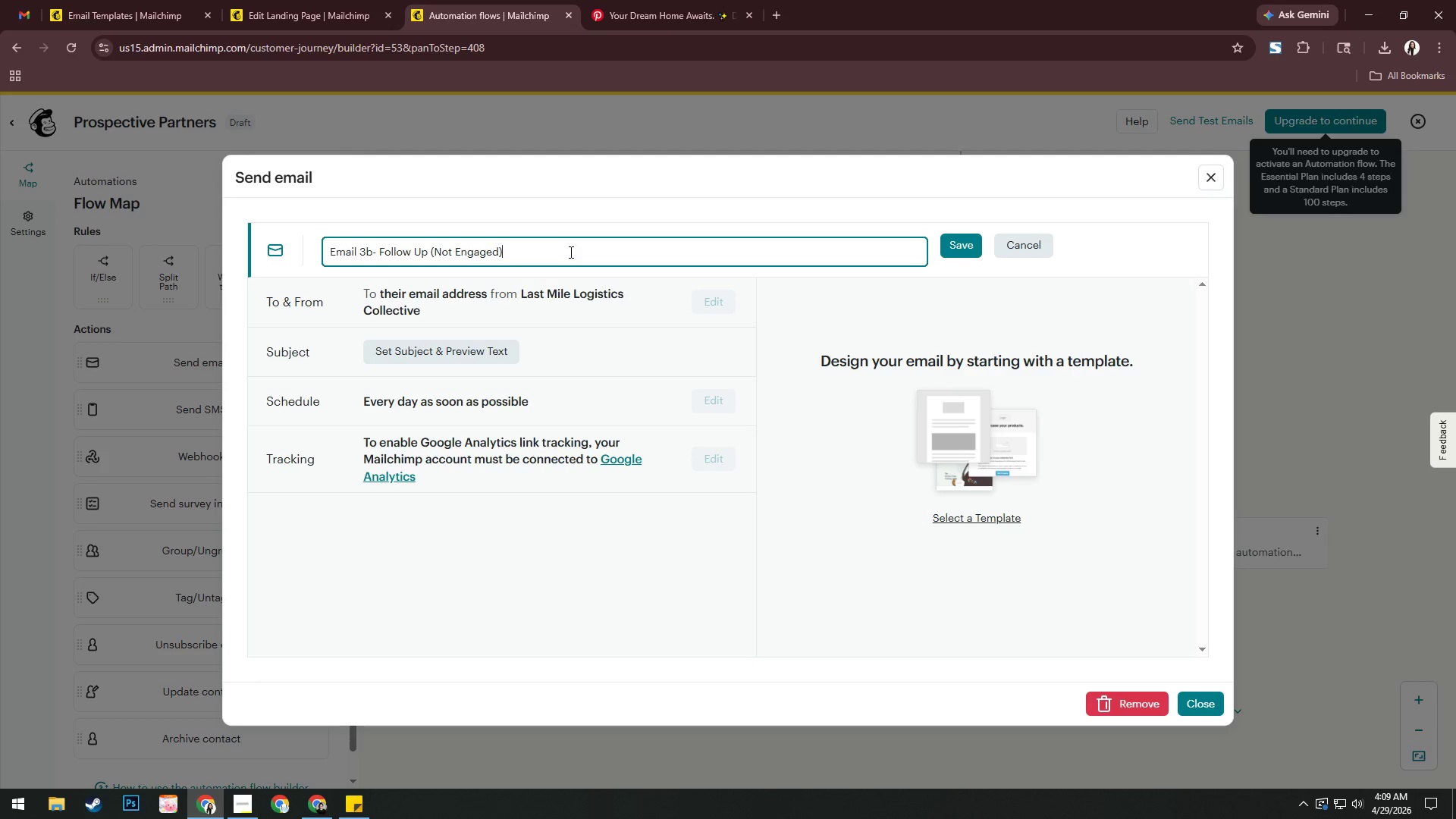 
left_click([484, 340])
 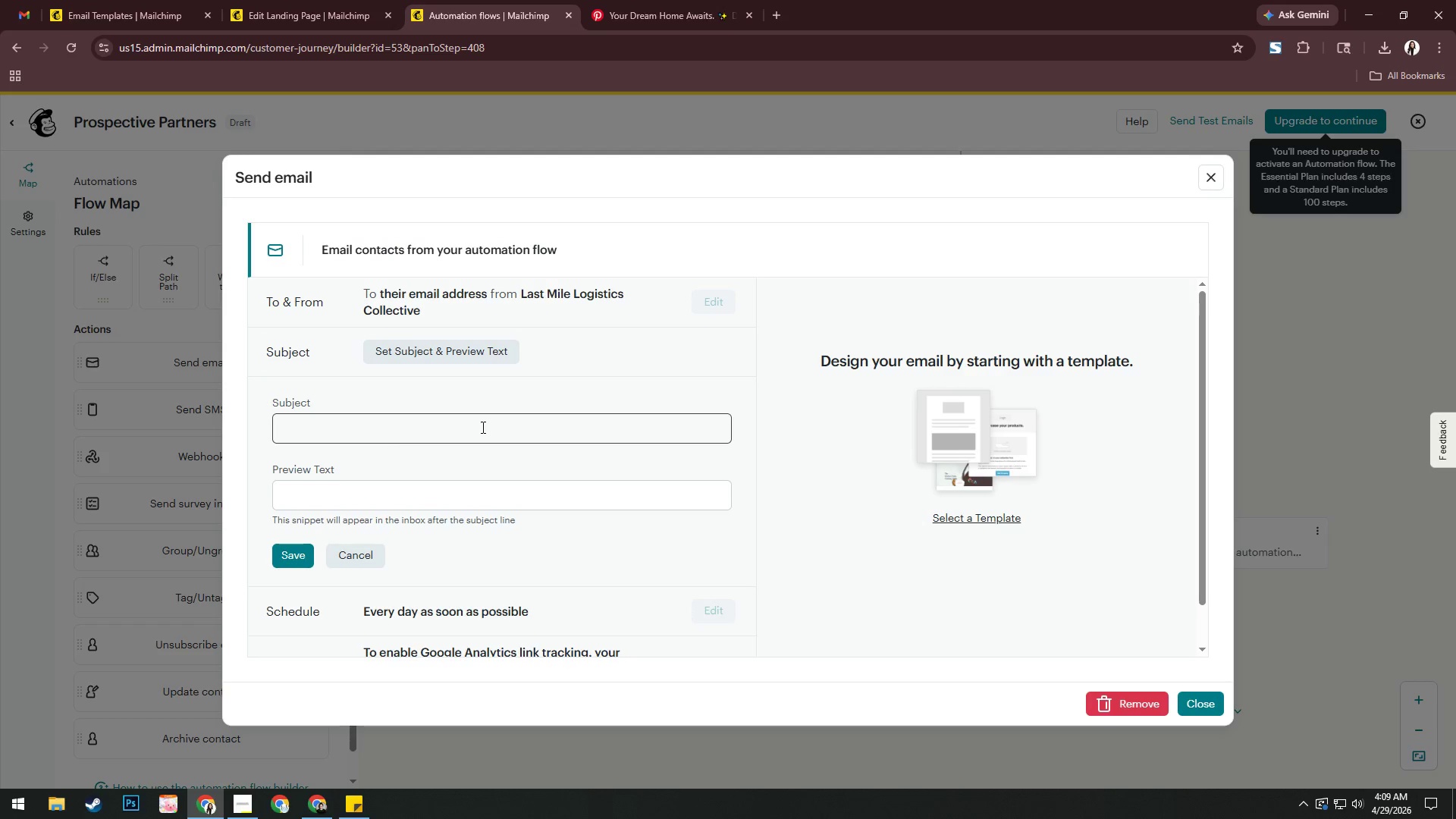 
left_click([480, 428])
 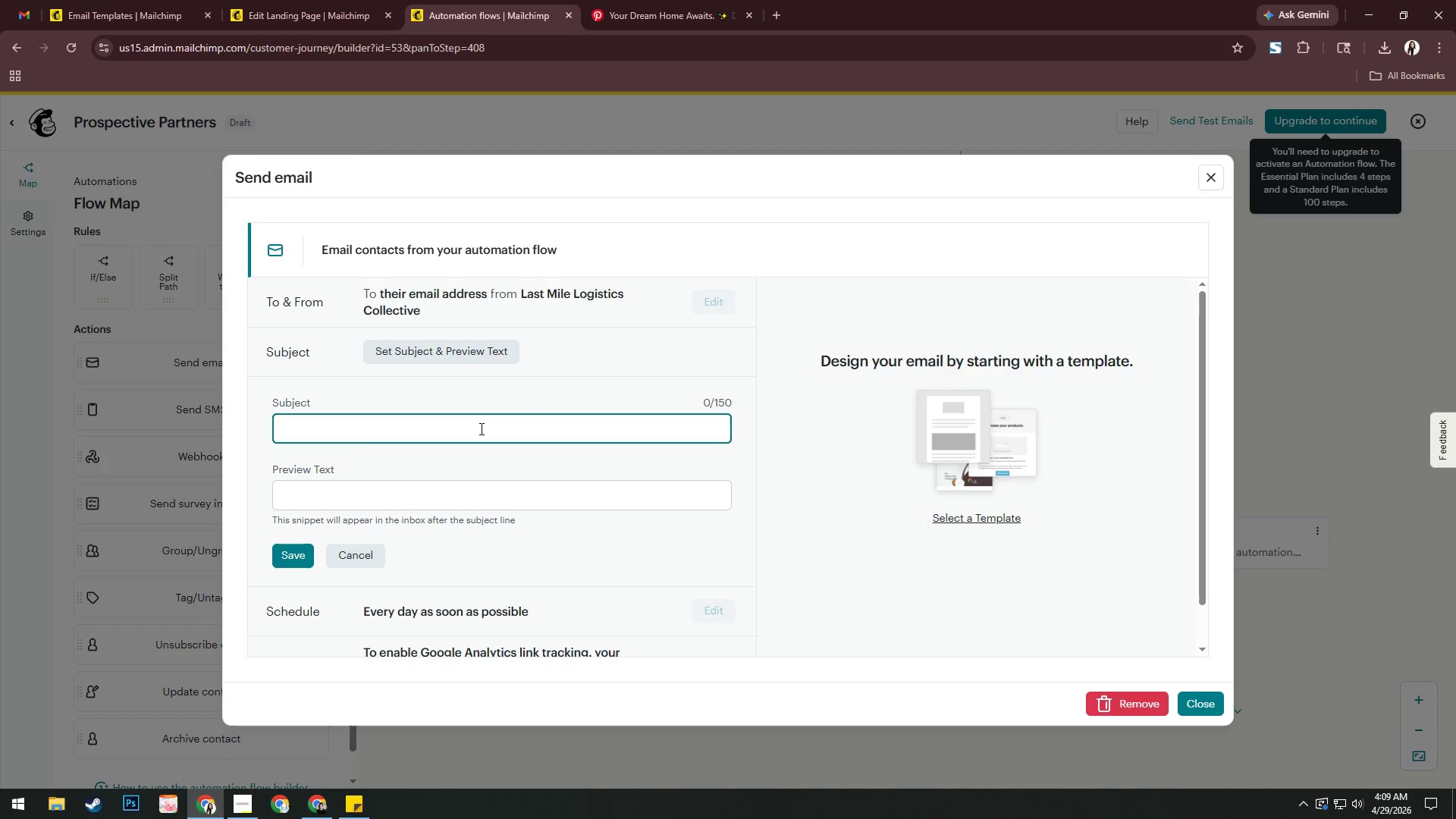 
type(Closing Invittion)
key(Backspace)
key(Backspace)
key(Backspace)
key(Backspace)
type(ation)
 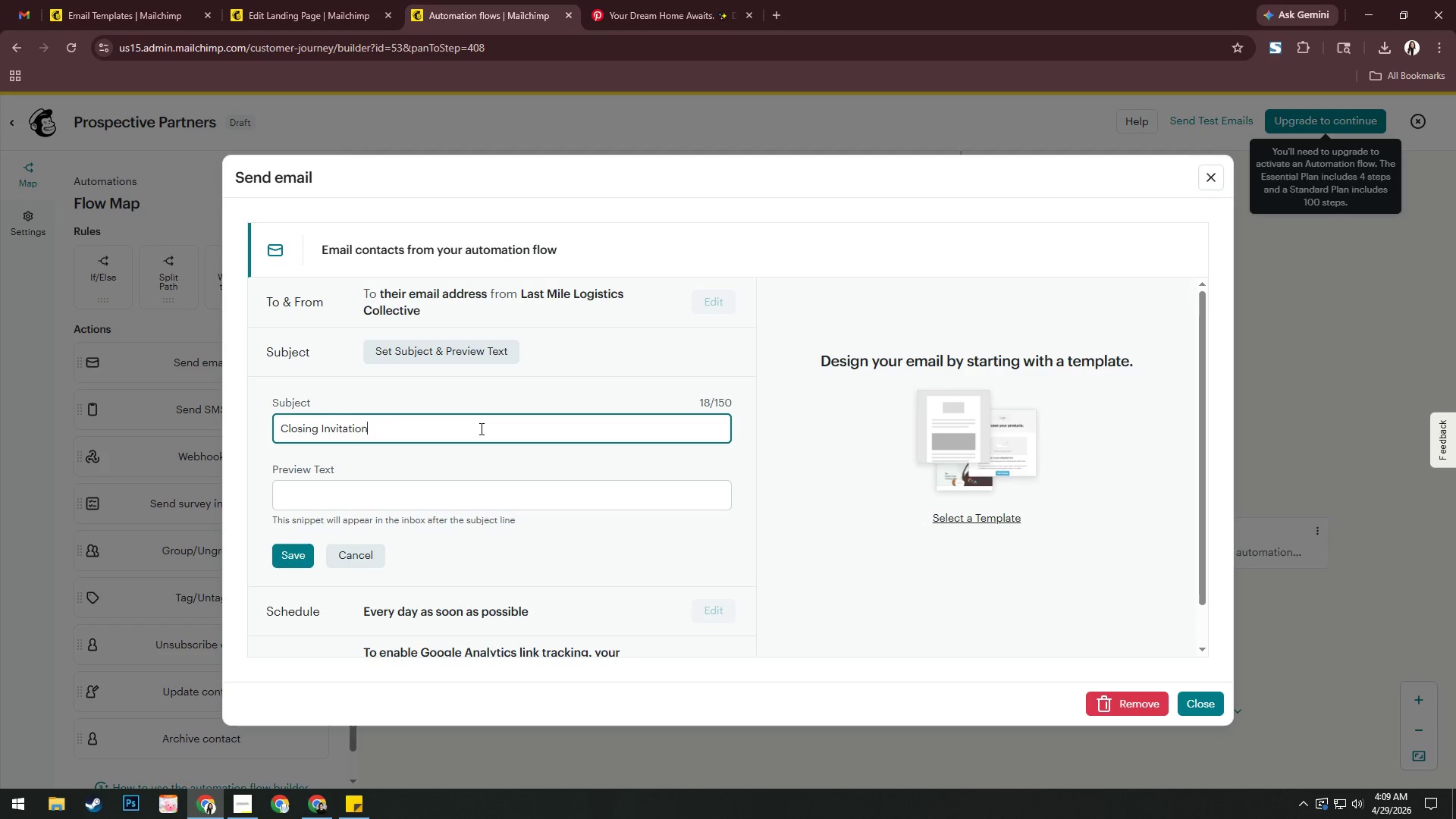 
left_click([450, 489])
 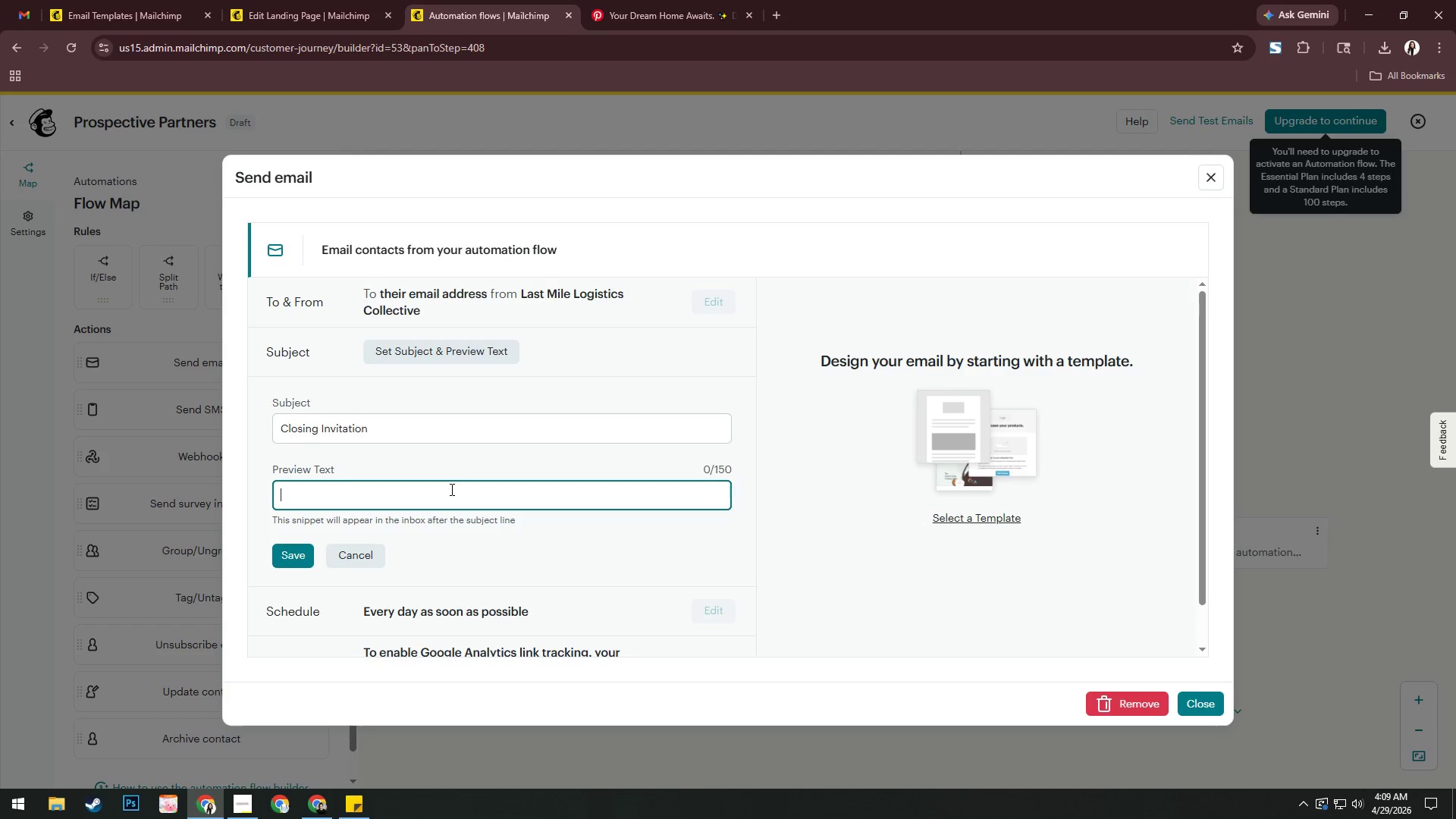 
type(LAst chance to jo9)
key(Backspace)
key(Backspace)
key(Backspace)
key(Backspace)
type(a)
key(Backspace)
key(Backspace)
type(ast chance t k)
key(Backspace)
type(join)
 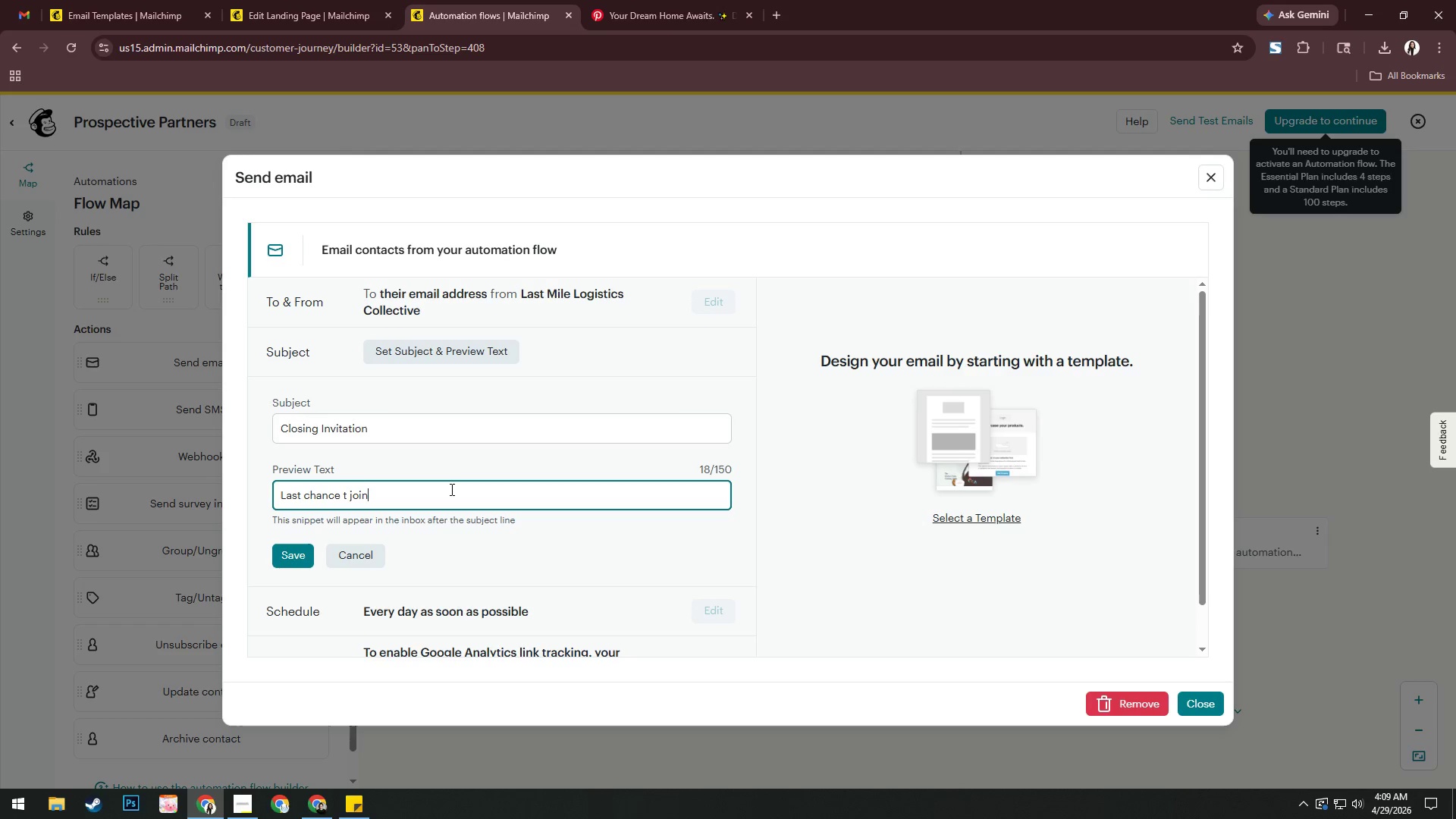 
left_click([347, 496])
 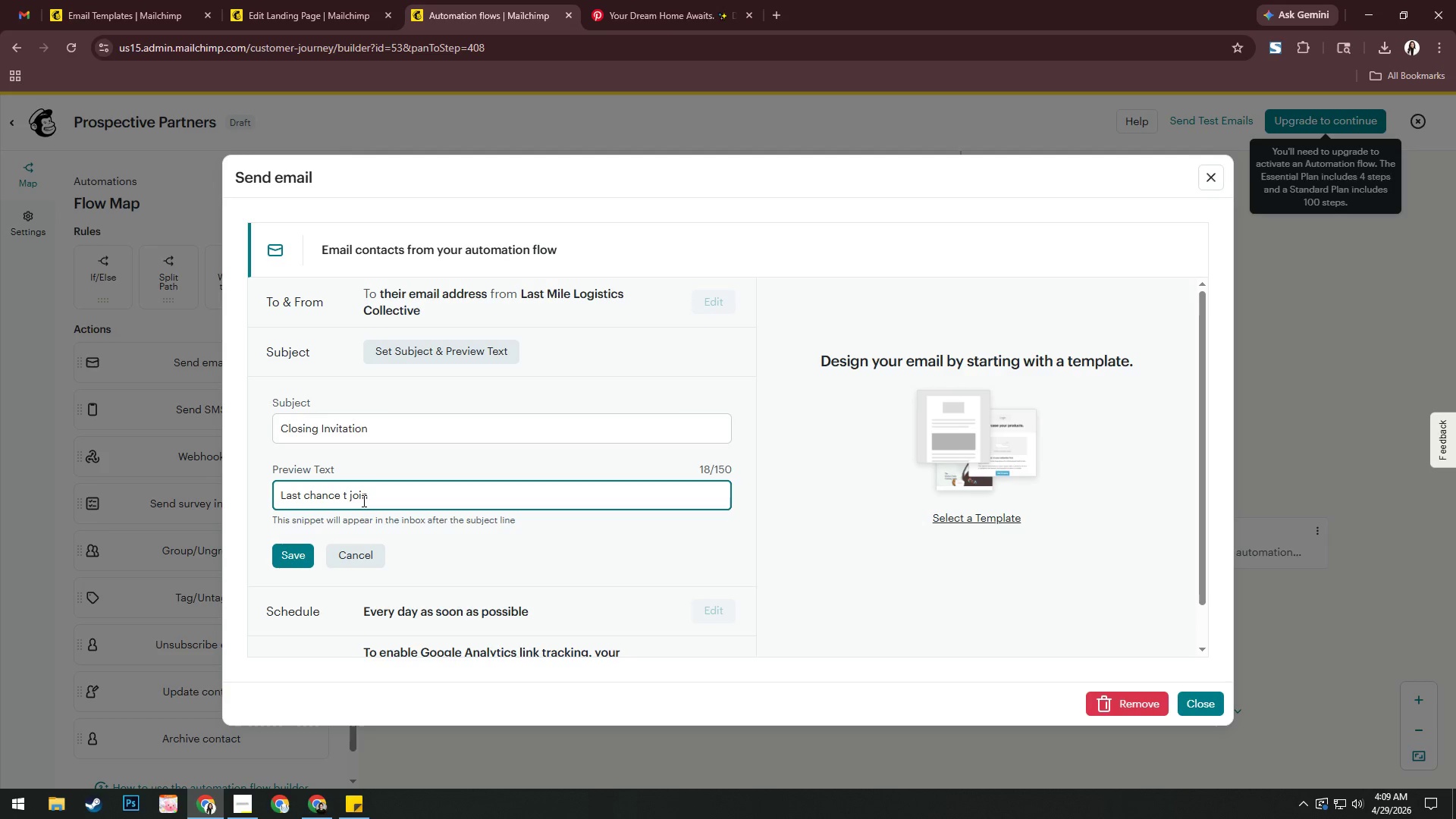 
key(O)
 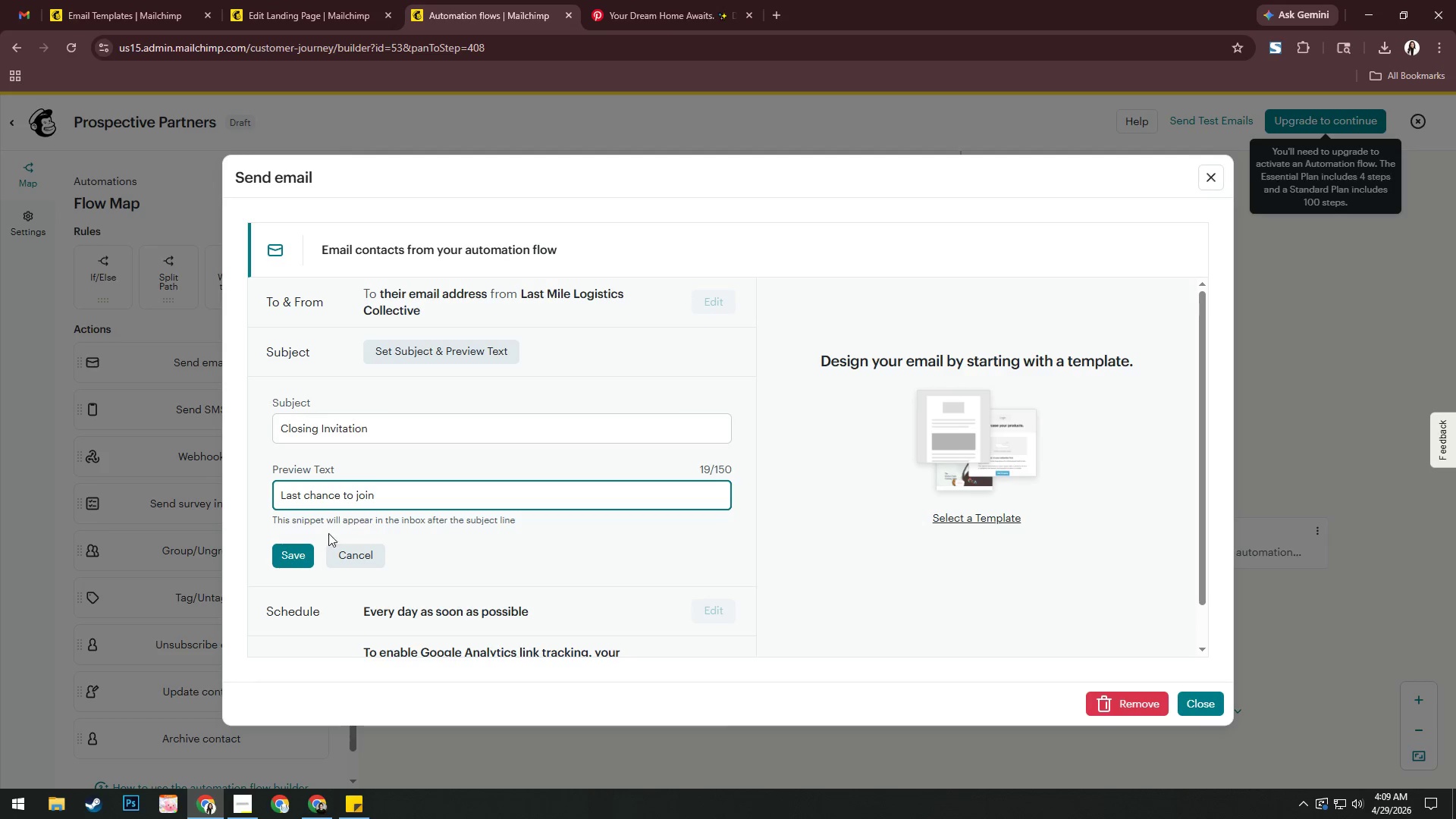 
left_click([290, 555])
 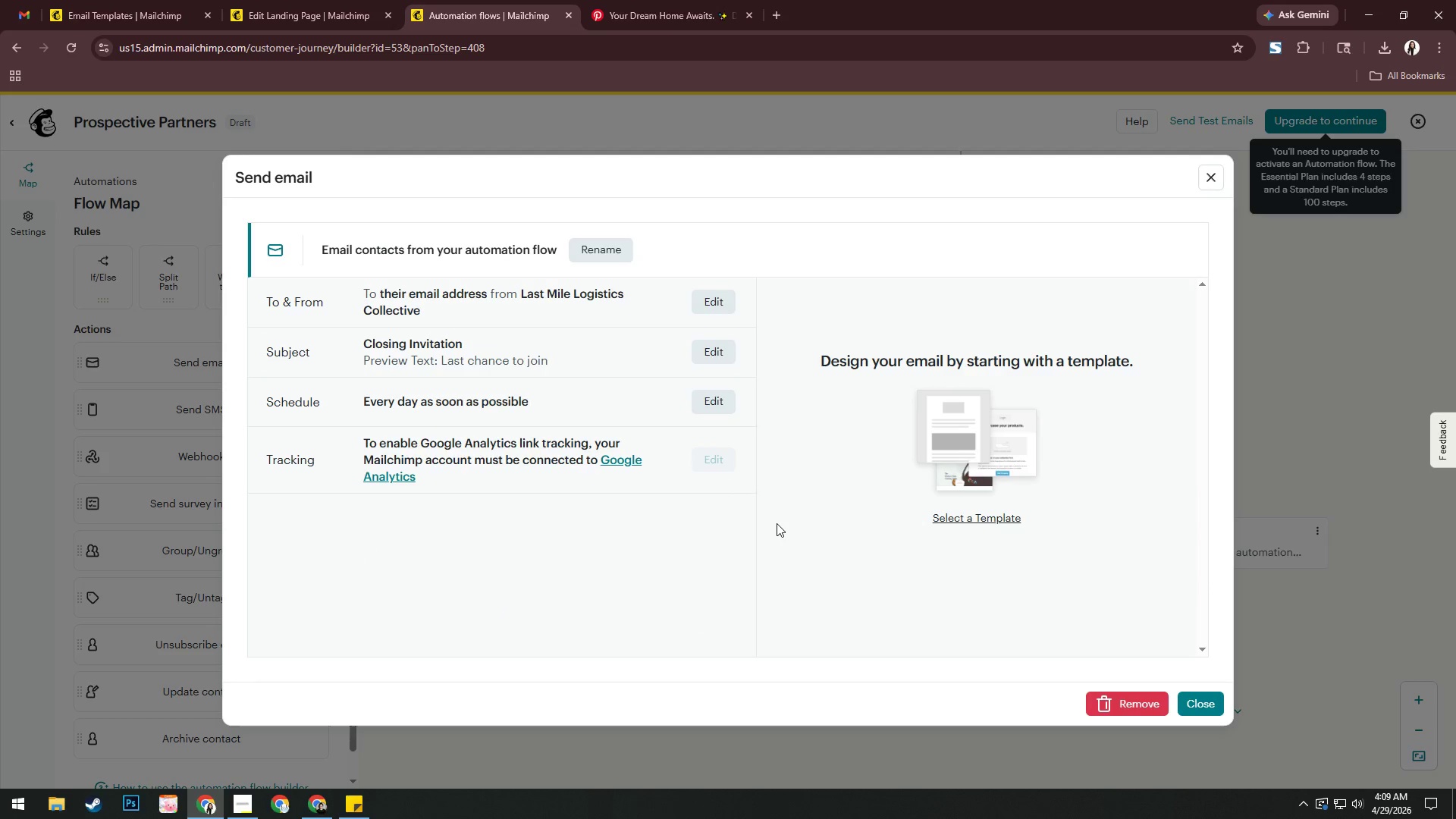 
left_click([604, 251])
 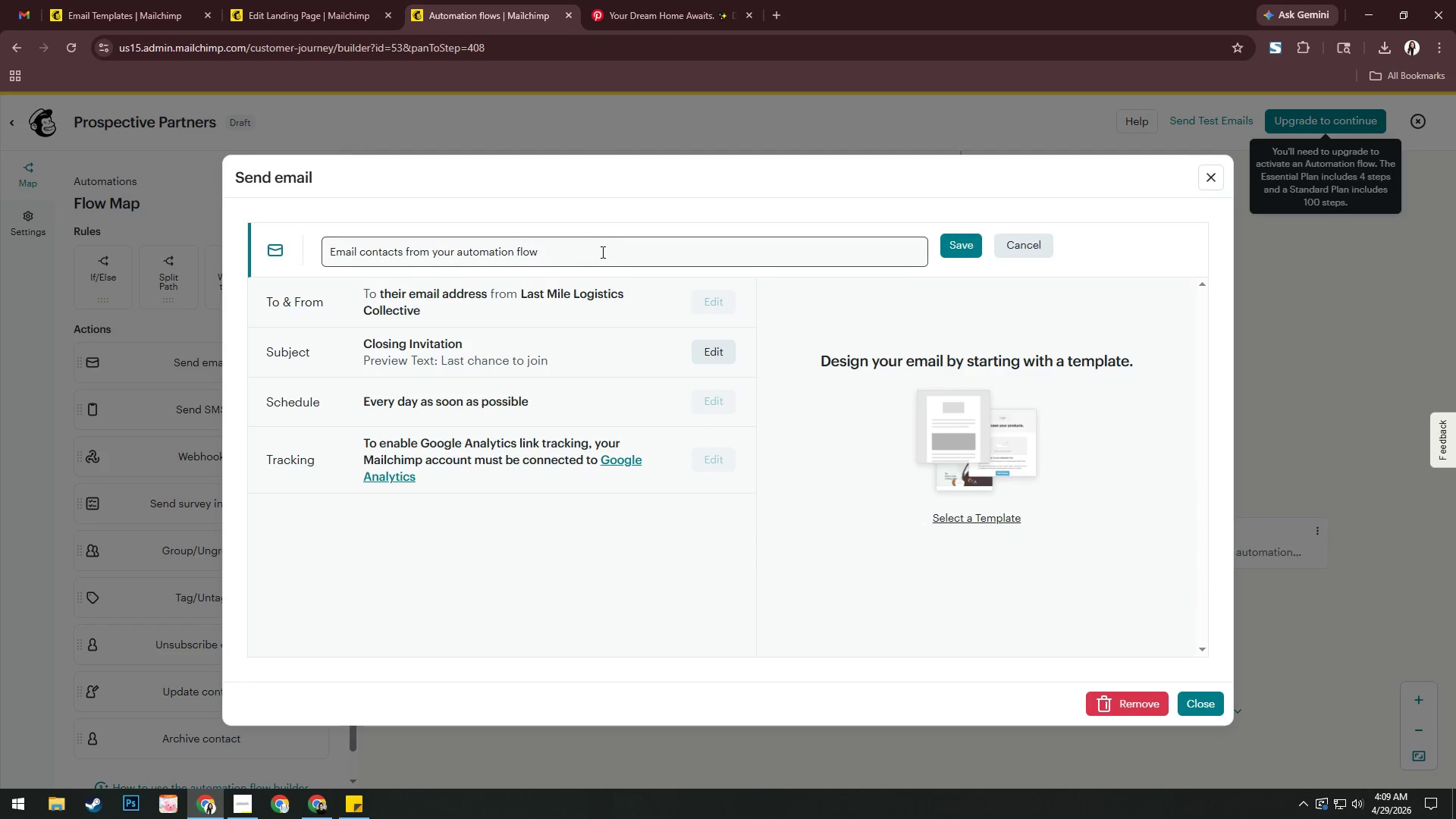 
left_click([590, 253])
 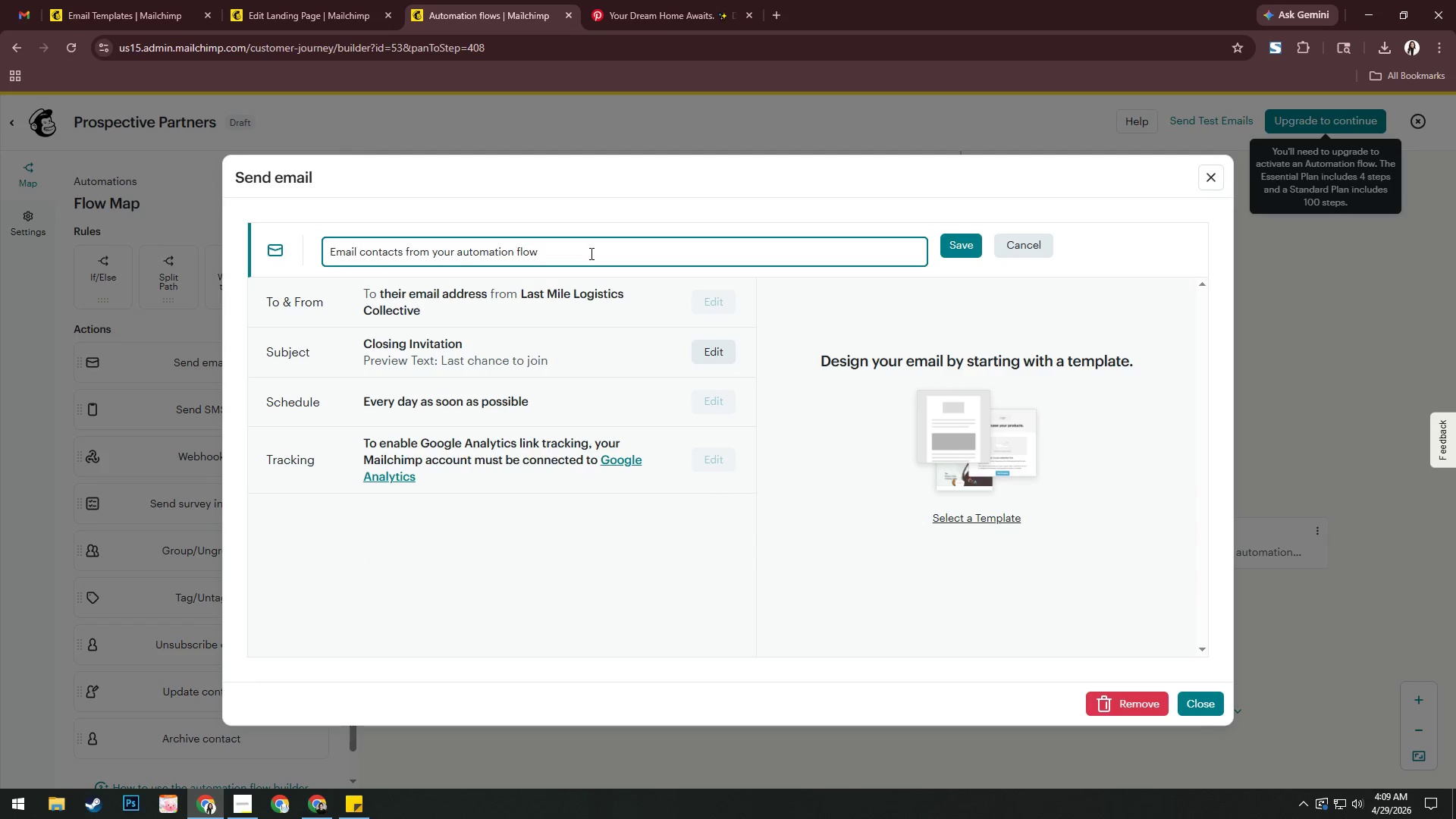 
key(Control+A)
 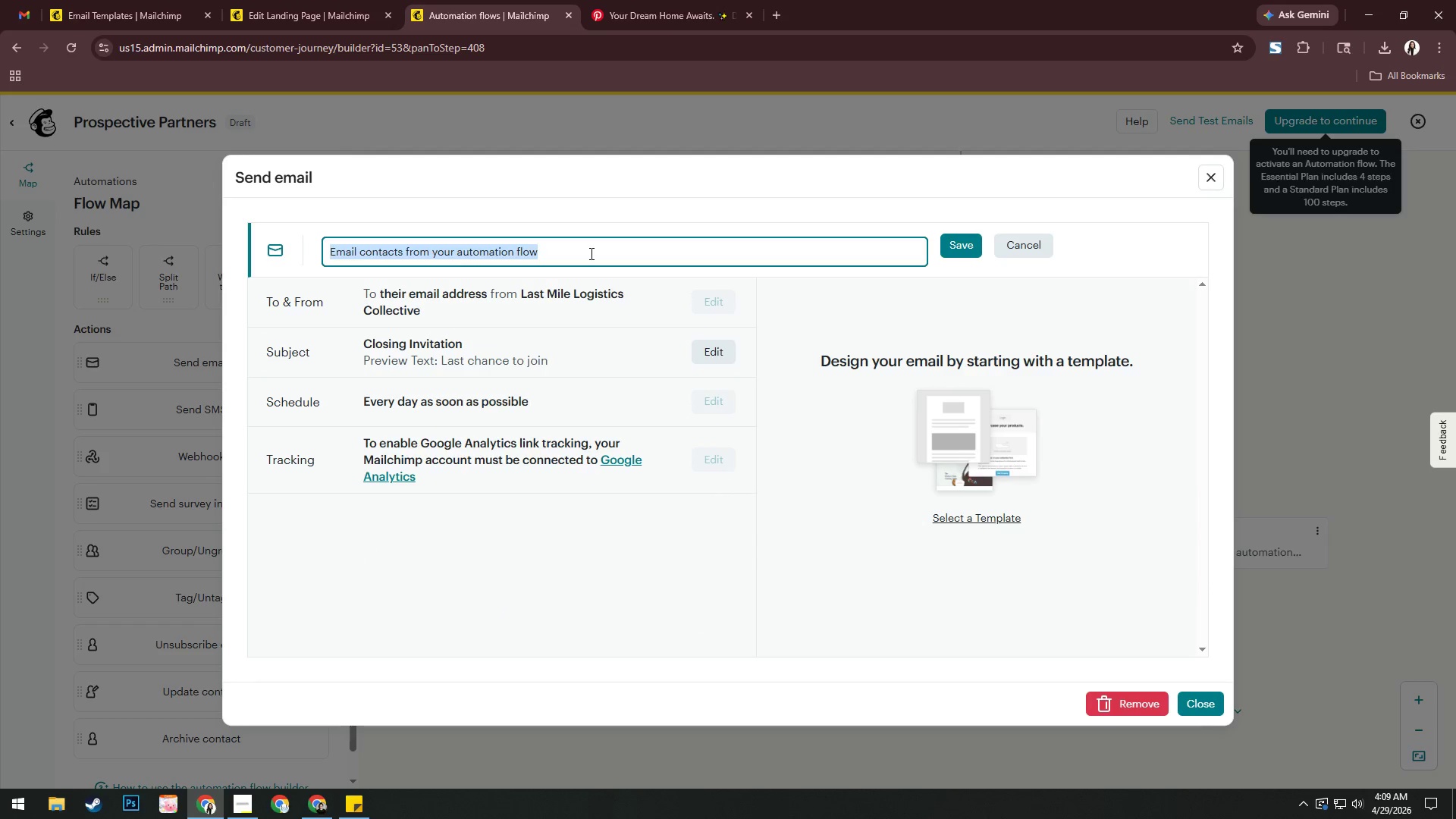 
type(Email 3b- Follow Up (Not Engaged))
 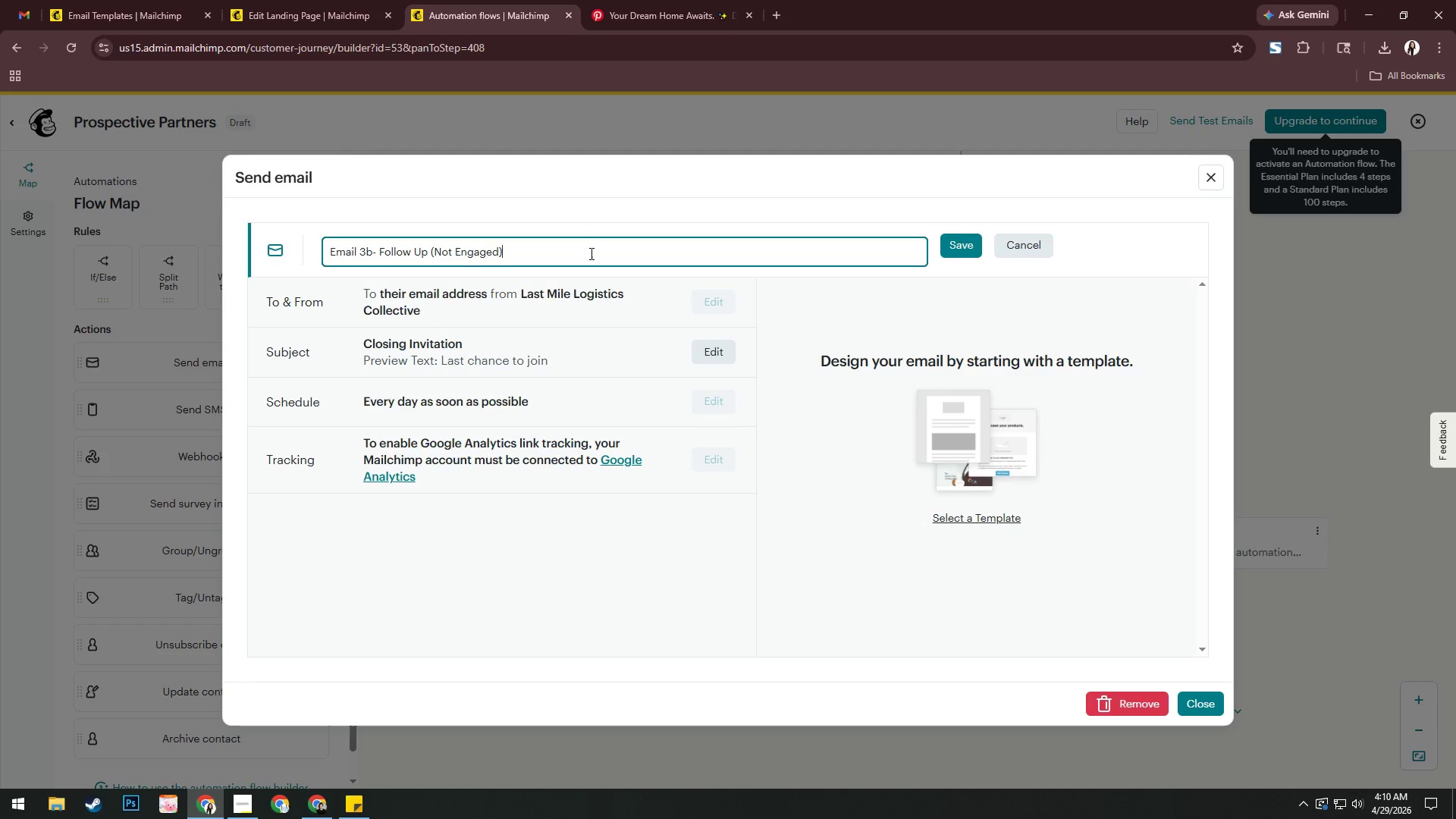 
left_click([952, 254])
 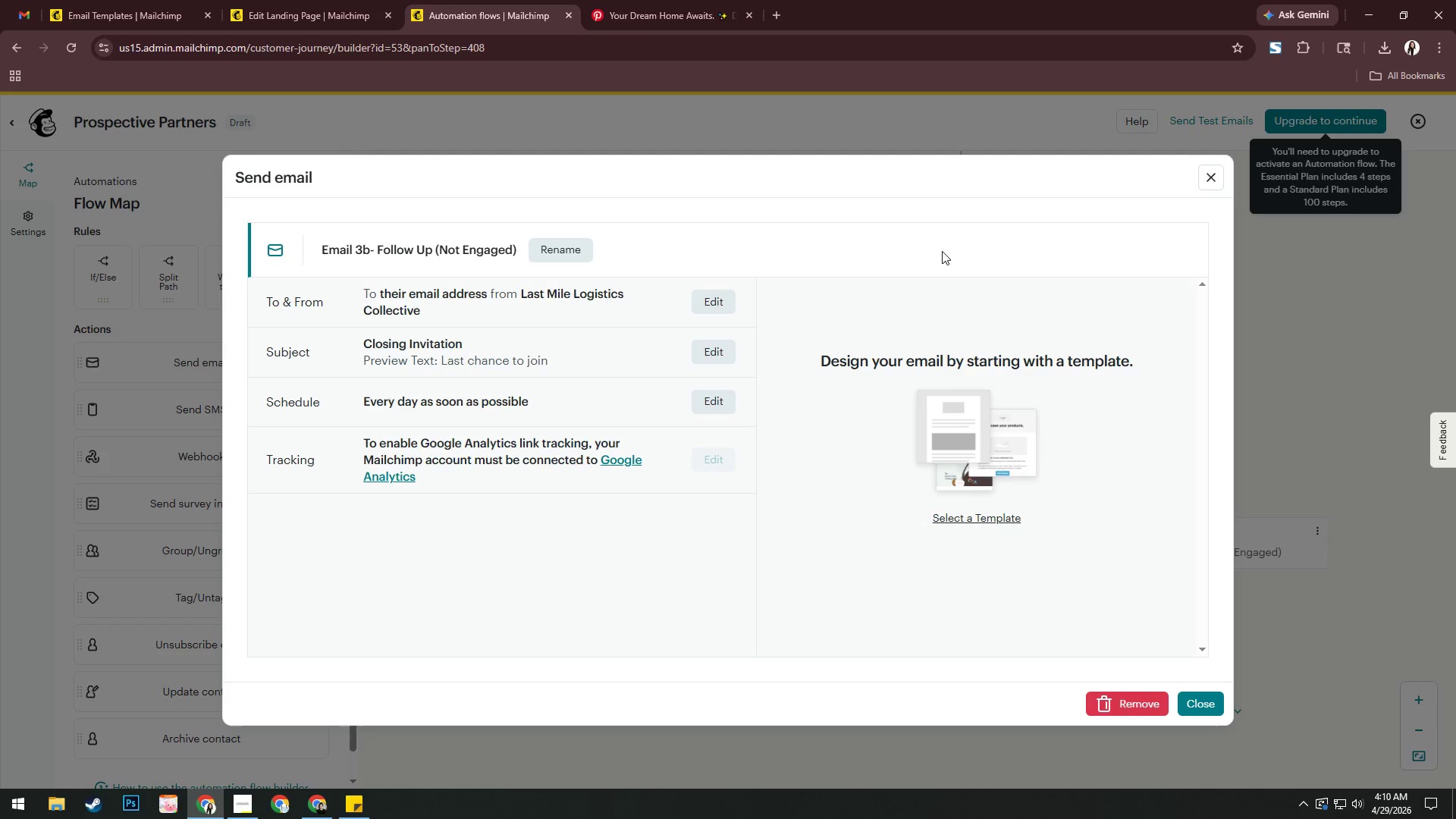 
wait(6.42)
 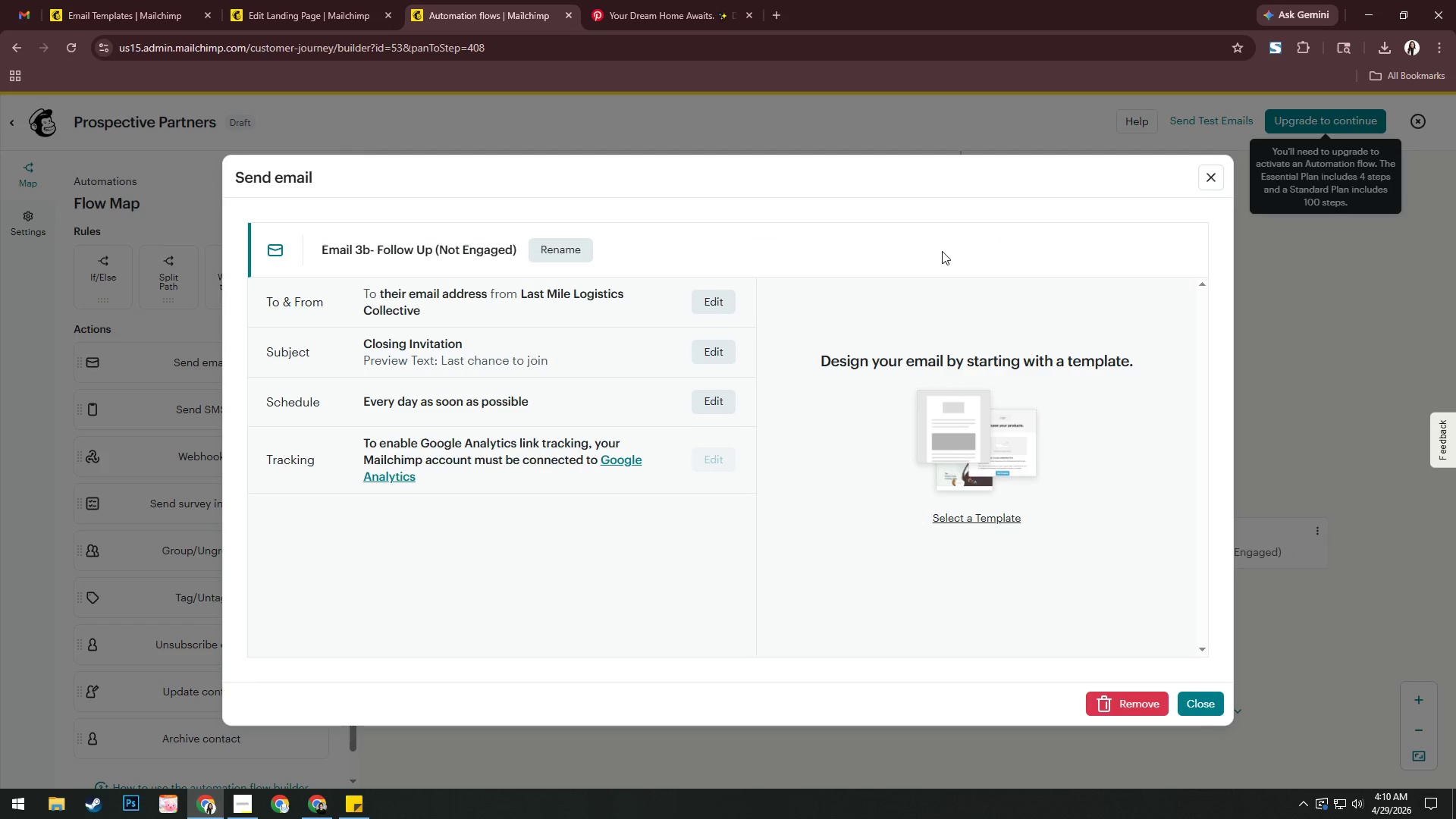 
left_click([985, 514])
 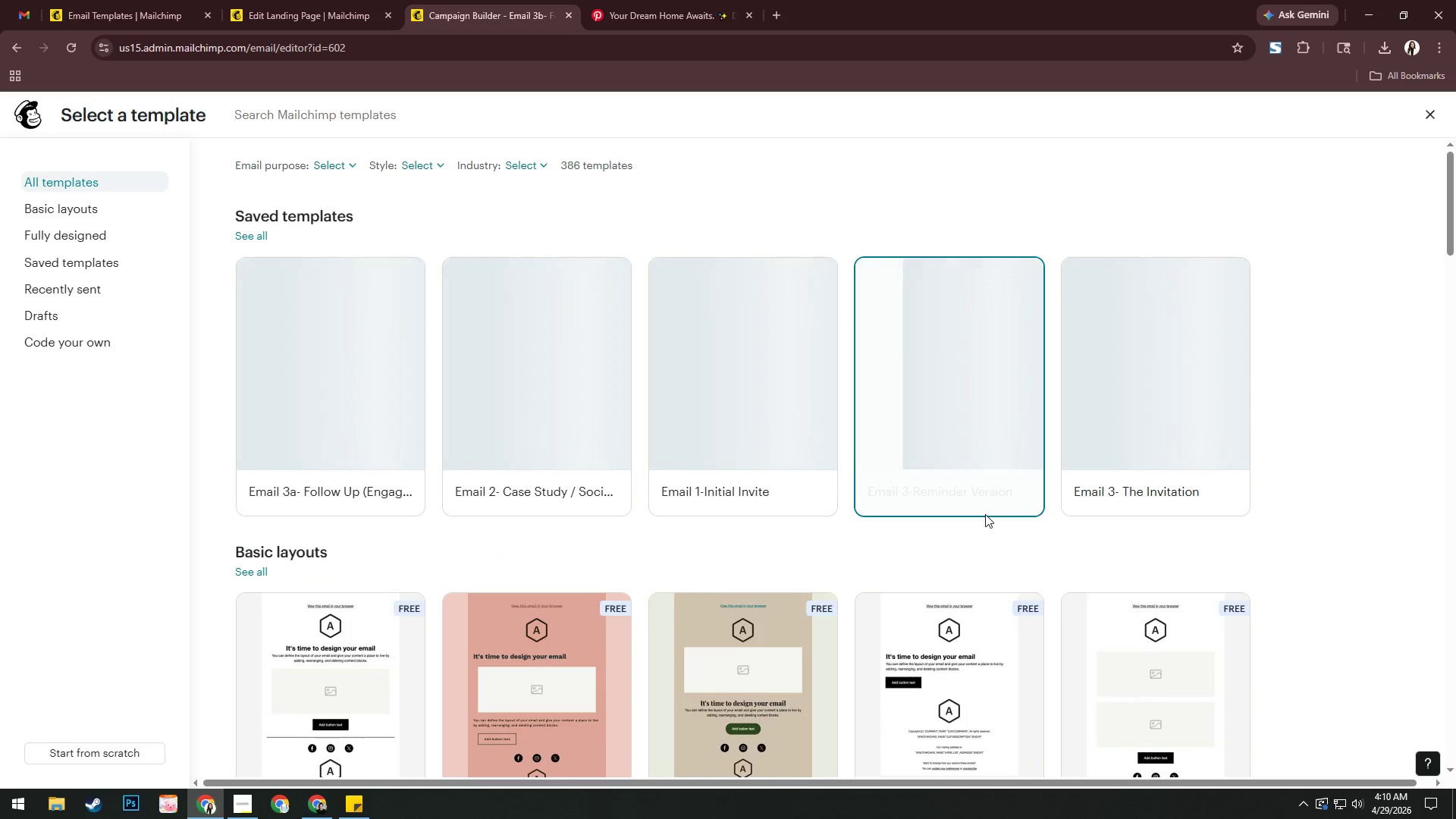 
wait(5.44)
 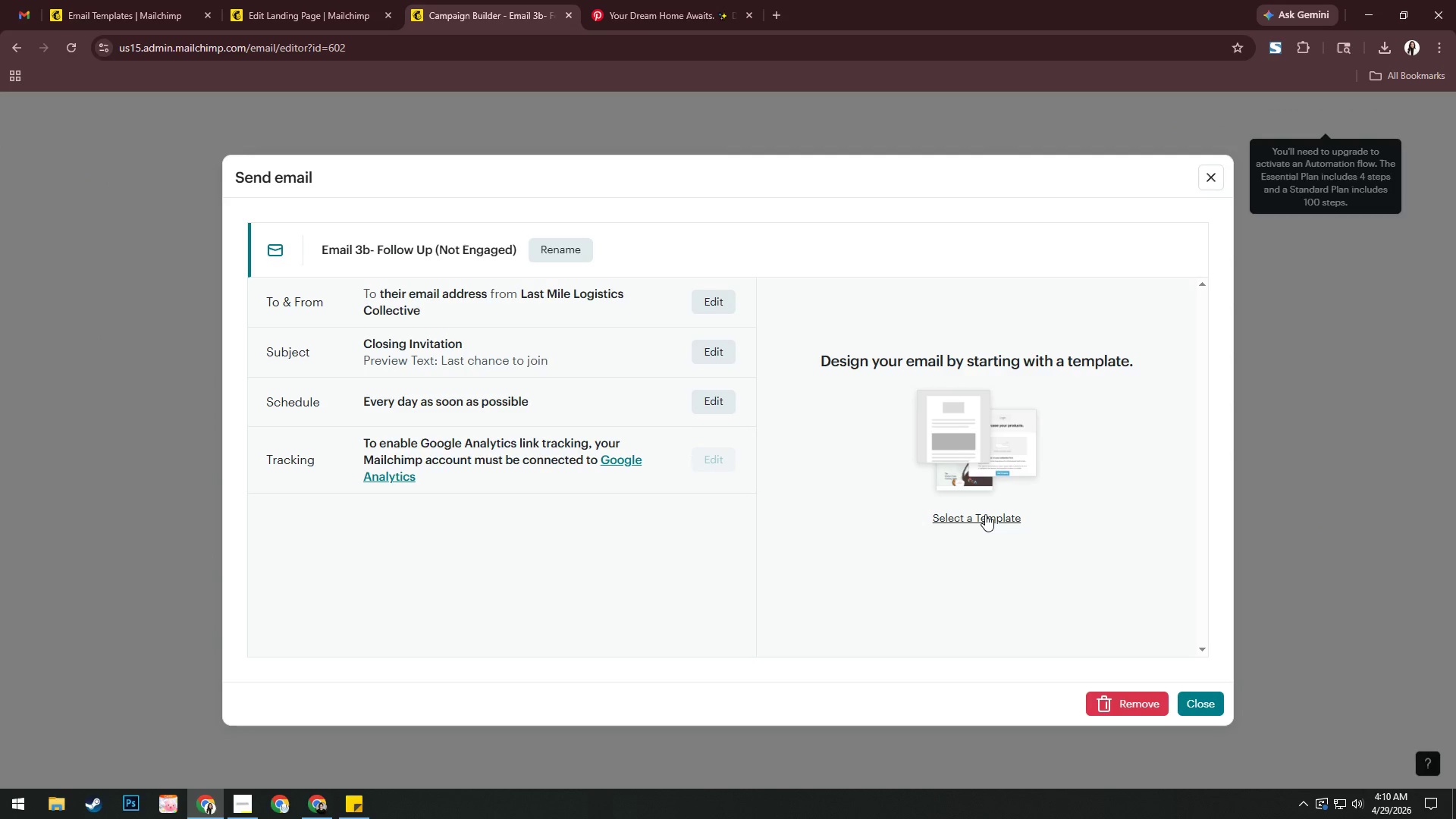 
left_click([338, 364])
 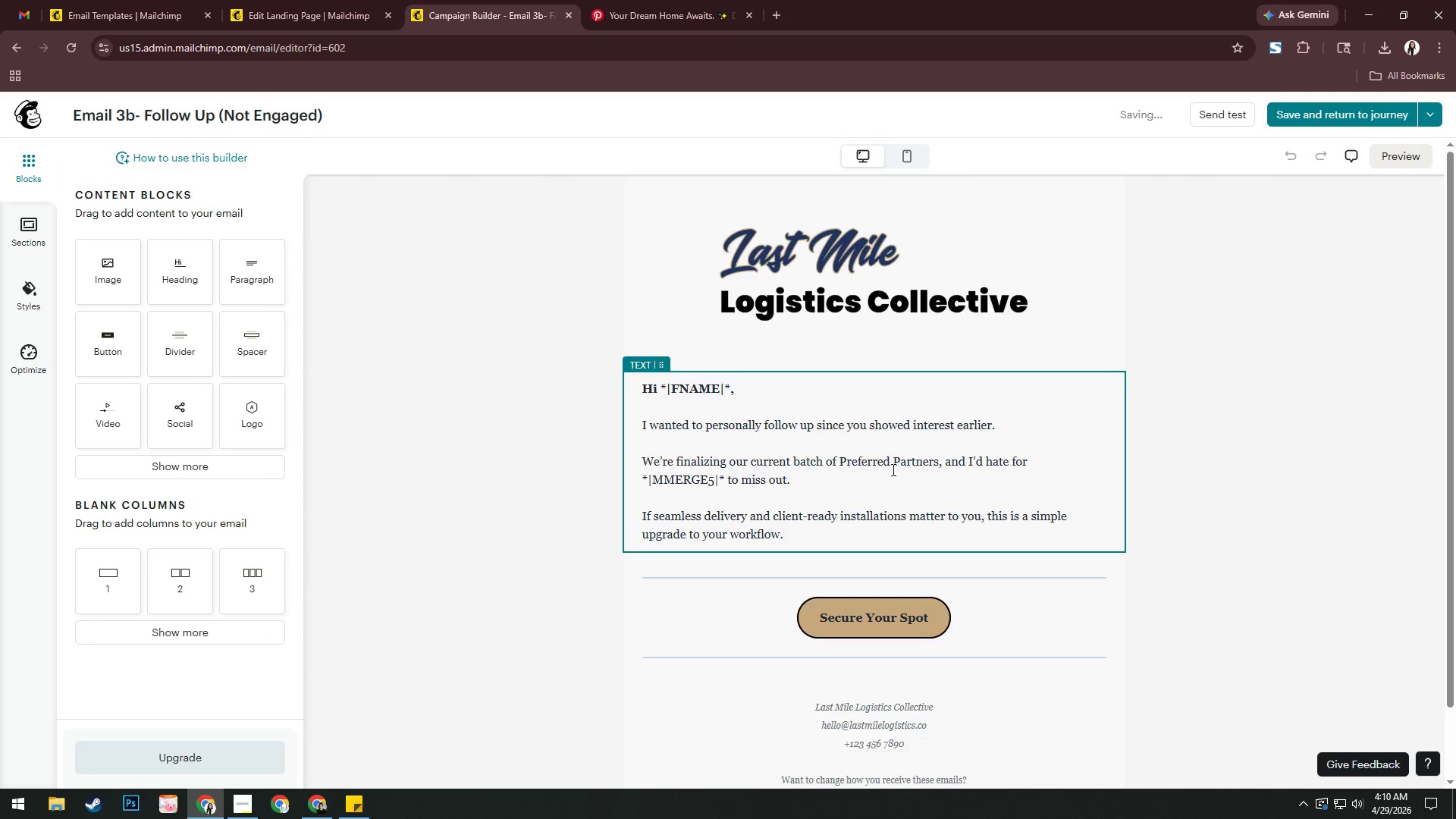 
left_click([818, 530])
 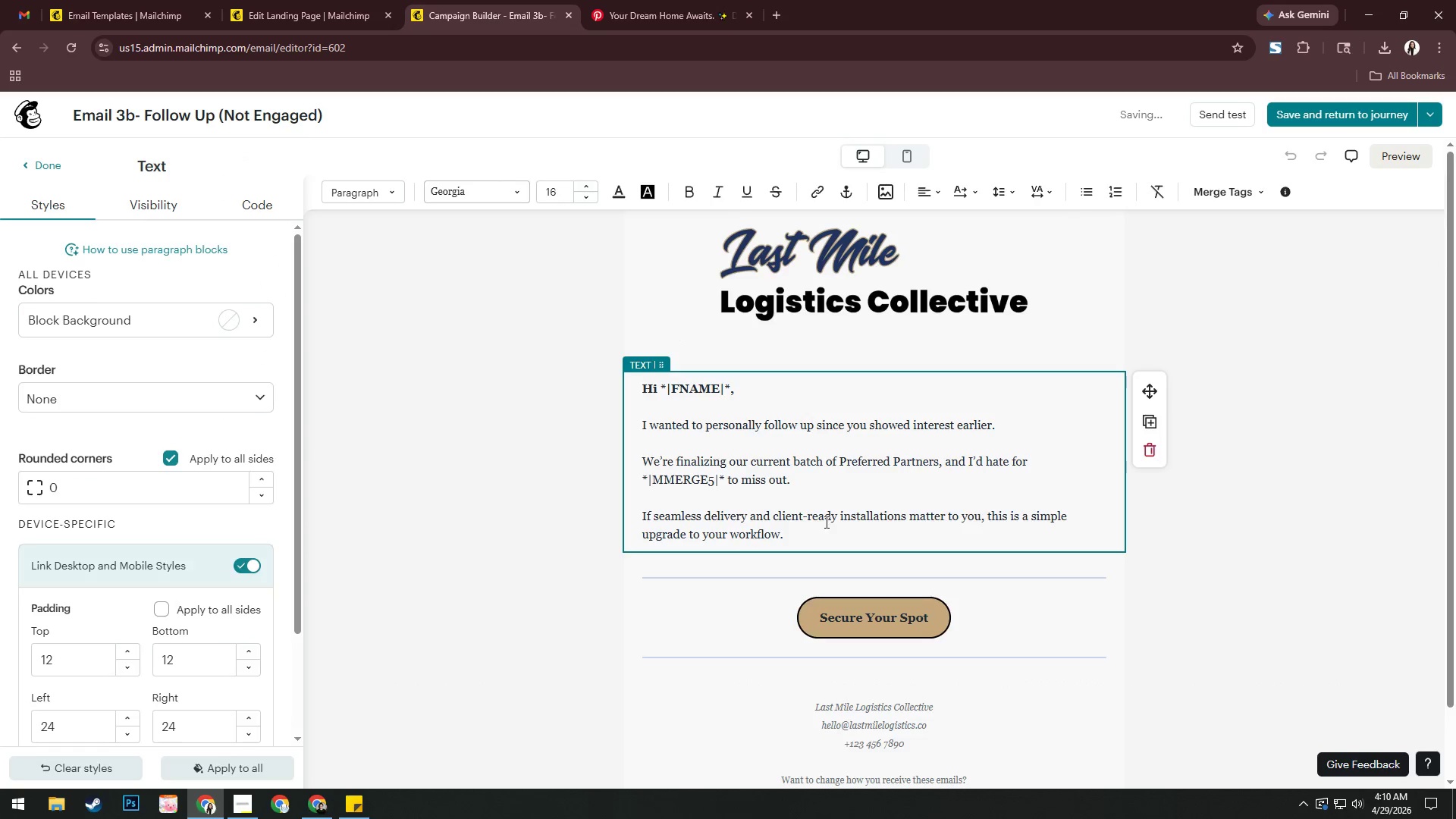 
left_click_drag(start_coordinate=[808, 534], to_coordinate=[653, 428])
 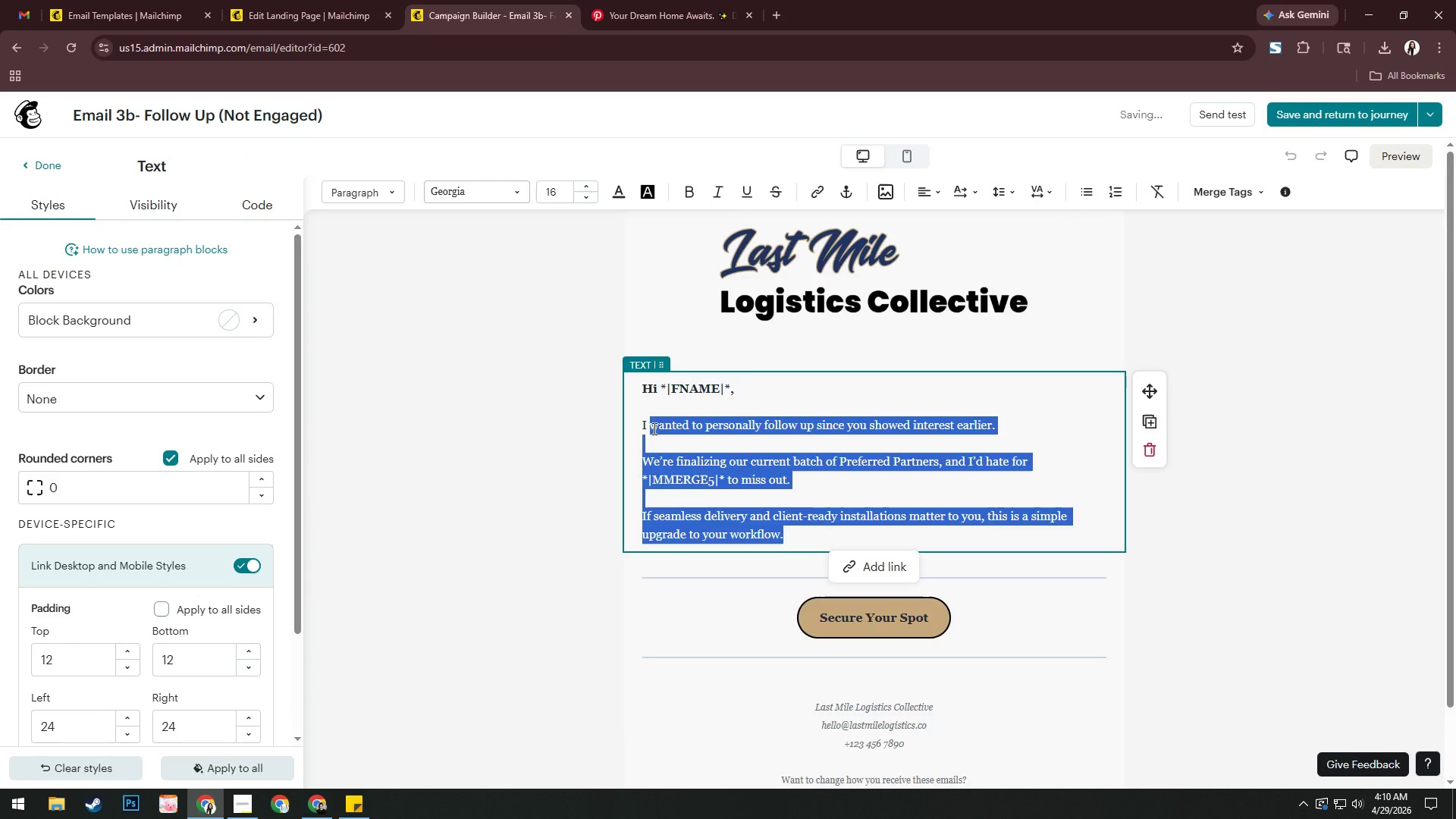 
key(Backspace)
key(Backspace)
key(Backspace)
type(I hava)
key(Backspace)
type(en't ah)
key(Backspace)
key(Backspace)
type(hears )
key(Backspace)
key(Backspace)
type(d bck, sp )
key(Backspace)
key(Backspace)
key(Backspace)
type(sp )
key(Backspace)
key(Backspace)
type(o I'll keep yhid )
key(Backspace)
key(Backspace)
key(Backspace)
key(Backspace)
key(Backspace)
type(thi )
key(Backspace)
type(s v)
key(Backspace)
type(brief.)
 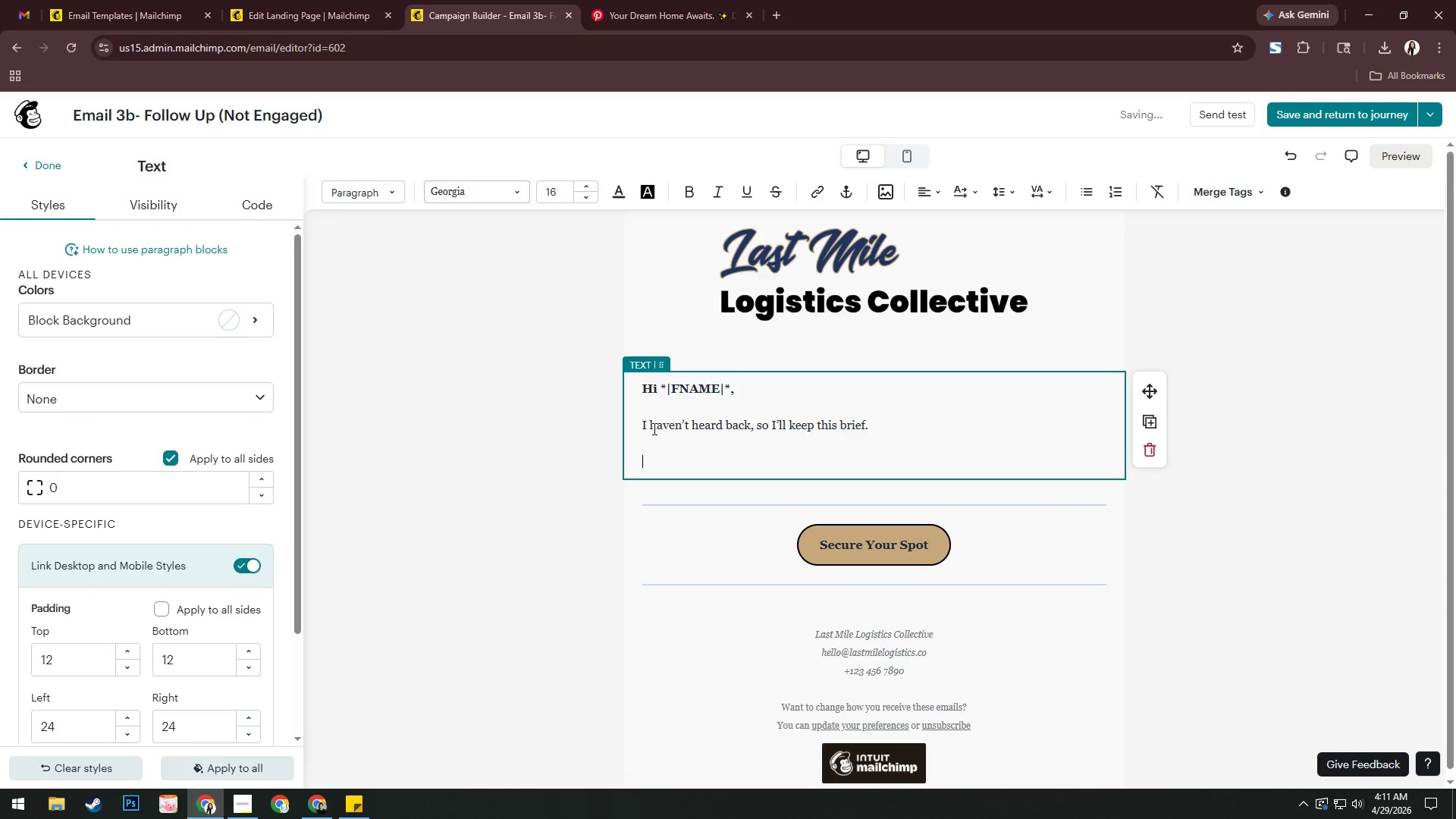 
 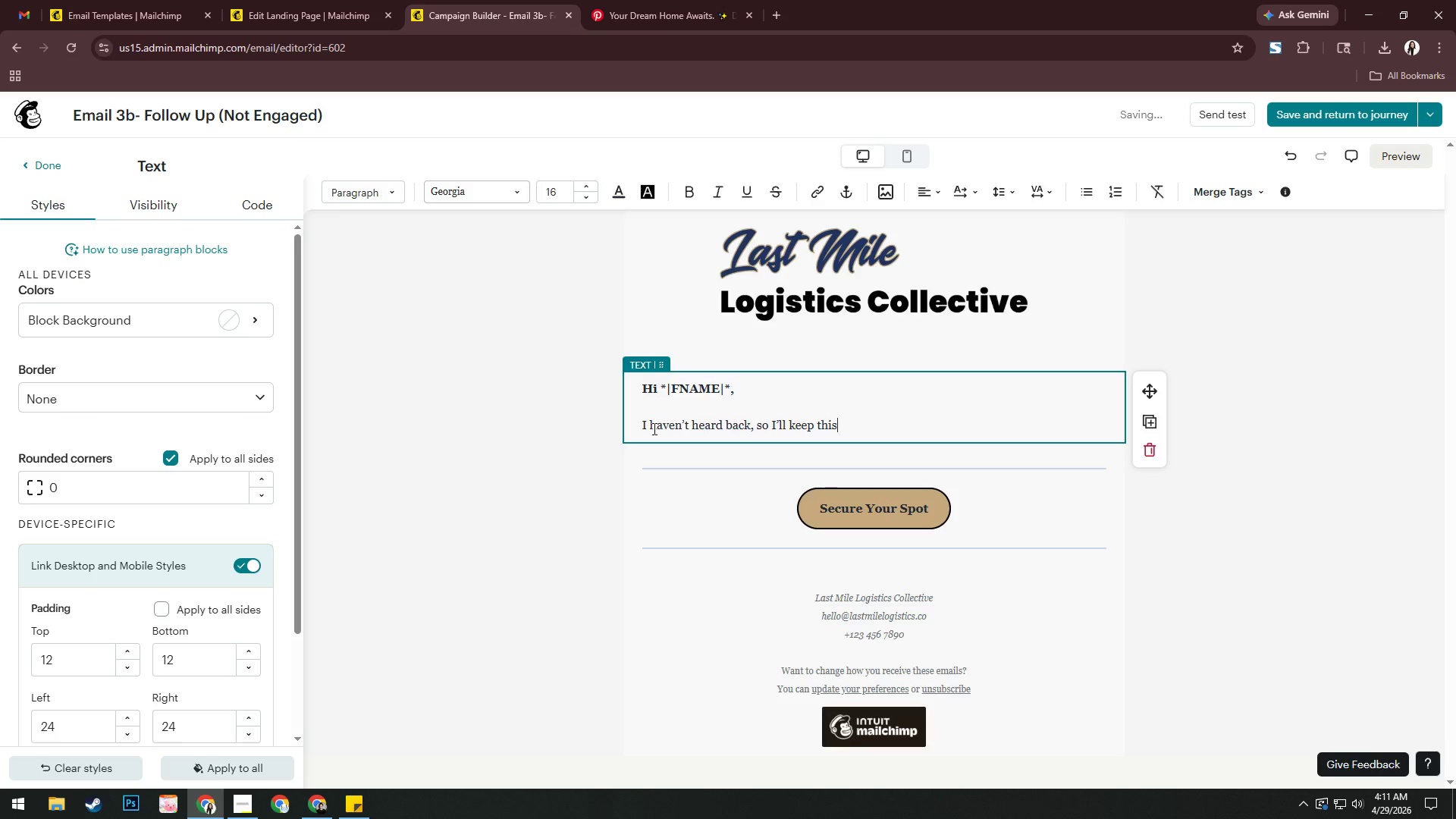 
key(Enter)
 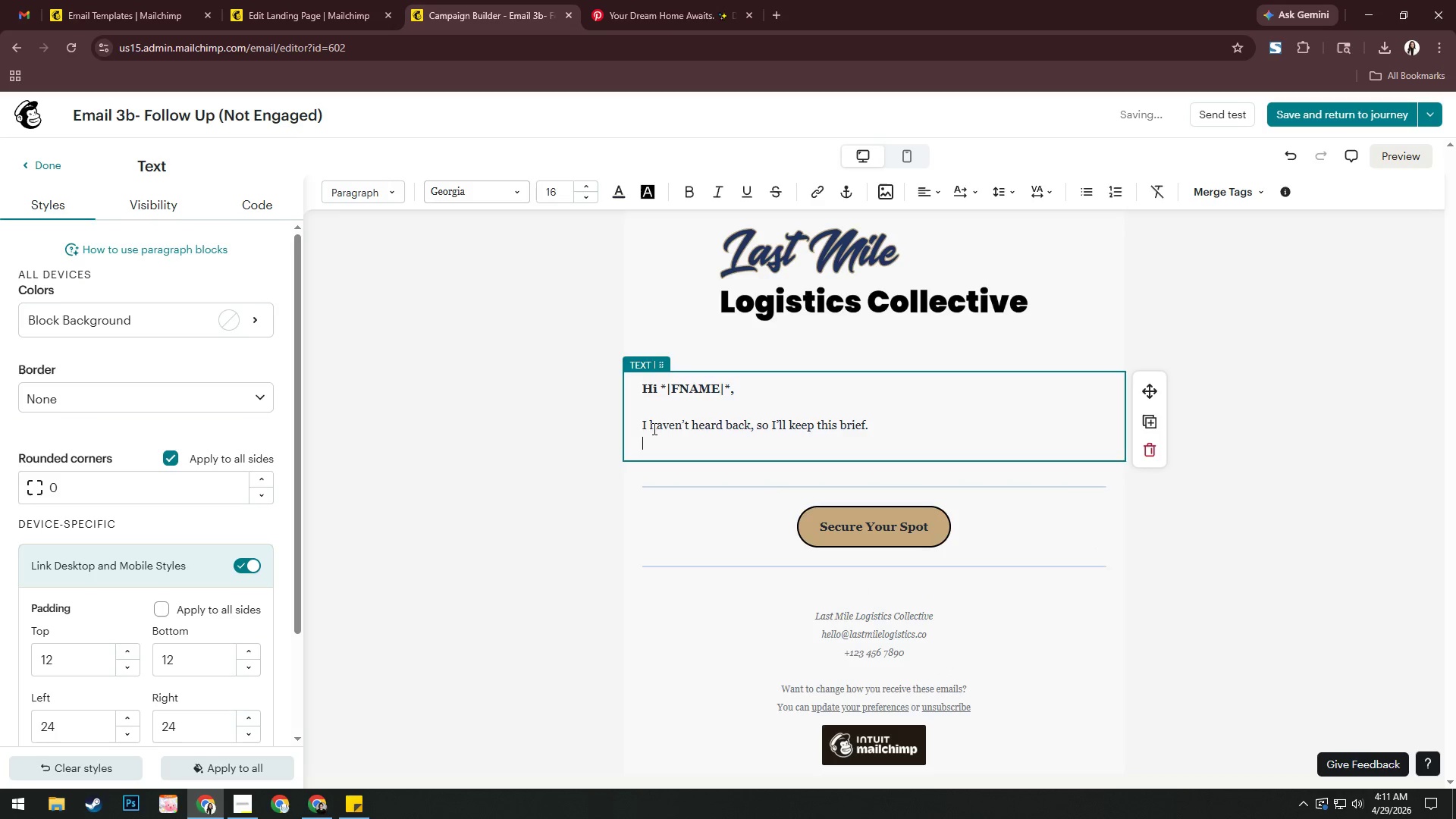 
key(Enter)
 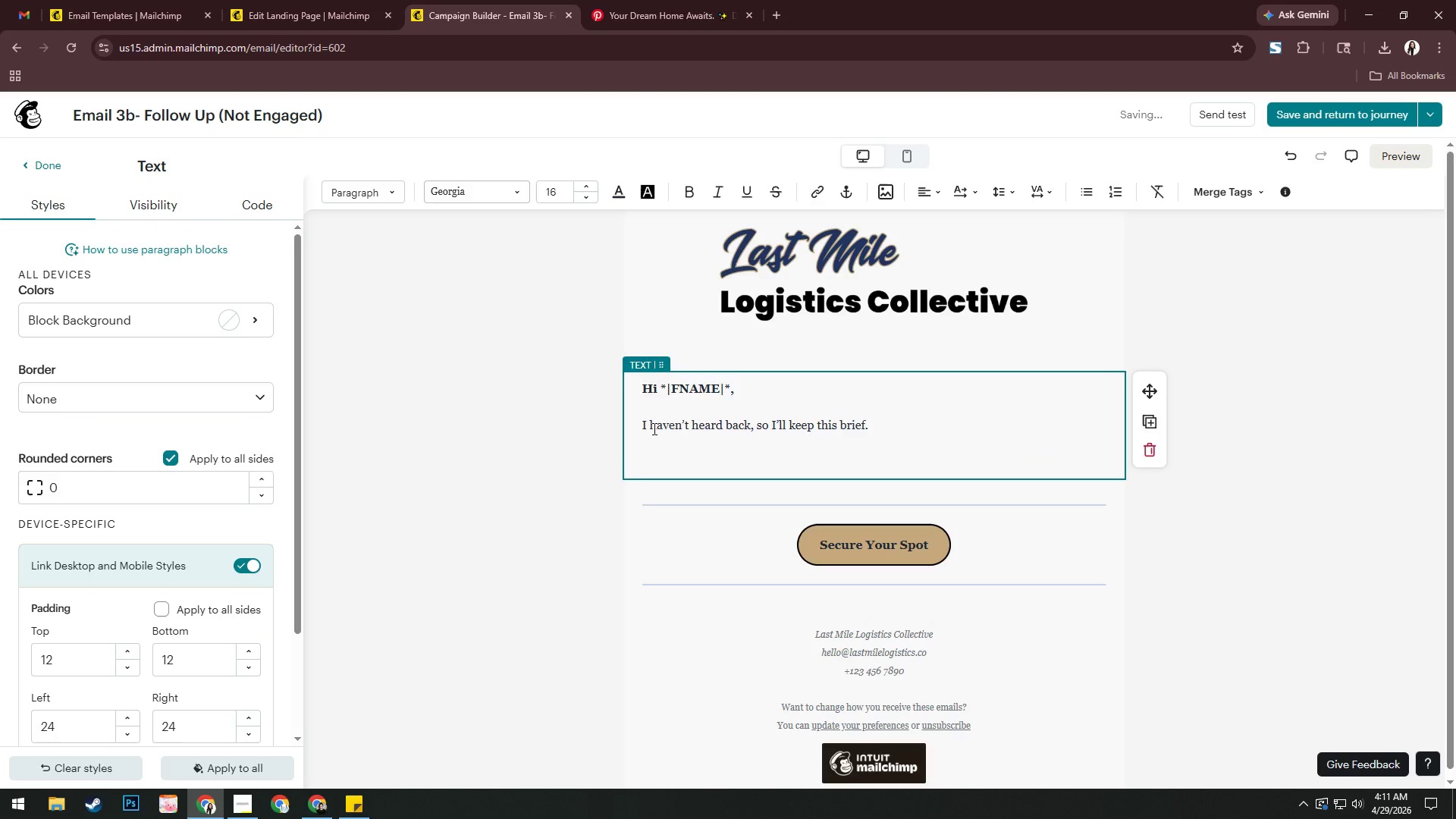 
type(Welre)
key(Backspace)
key(Backspace)
key(Backspace)
type('re c;)
key(Backspace)
type(losing )
 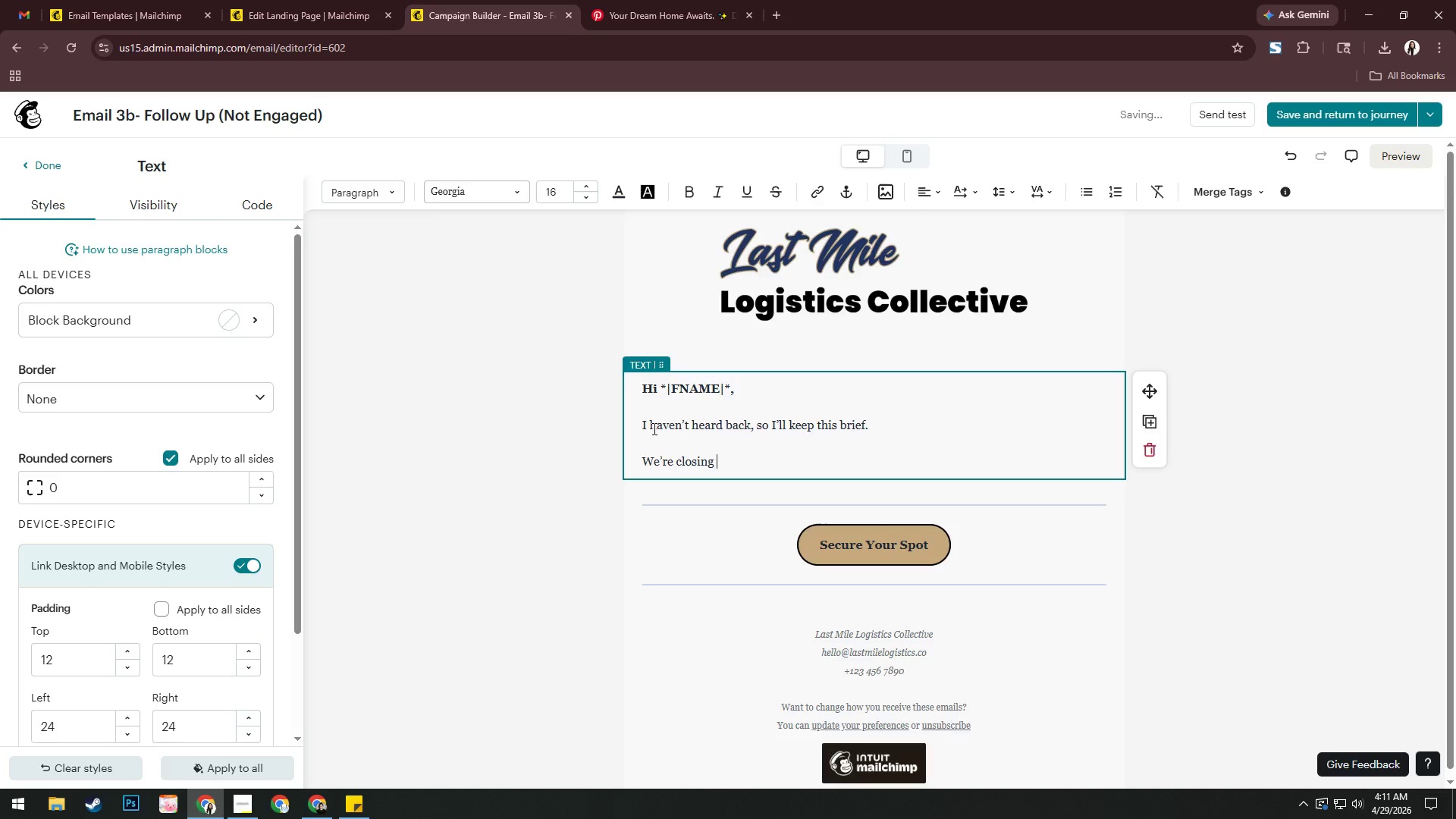 
type(appk)
key(Backspace)
type(lics)
key(Backspace)
type(ations for iu)
key(Backspace)
key(Backspace)
type(ot)
key(Backspace)
type(ur Preferred PA)
key(Backspace)
type(artner Progta)
key(Backspace)
key(Backspace)
type(ram shory)
key(Backspace)
type(tly.)
 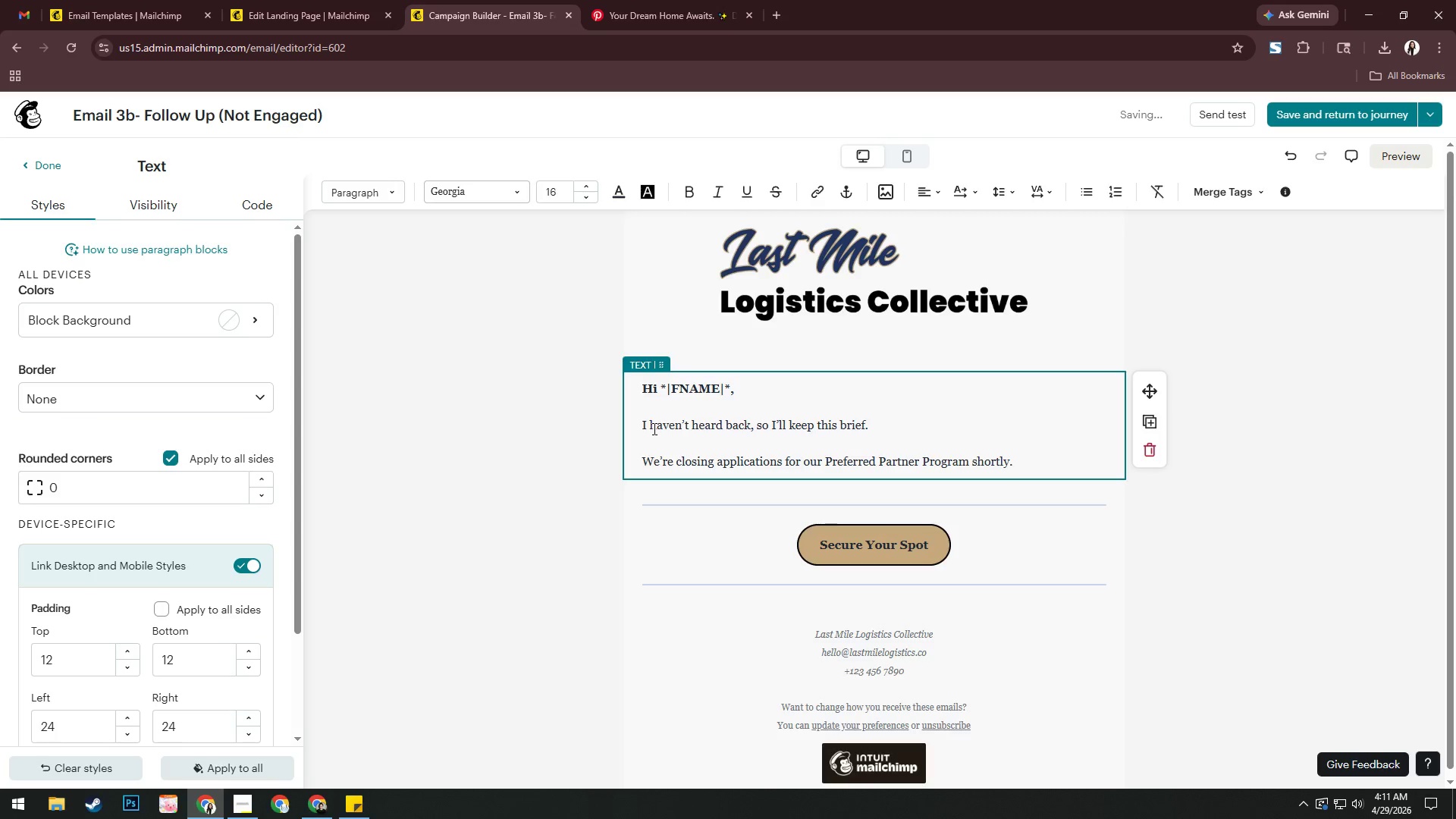 
key(Enter)
 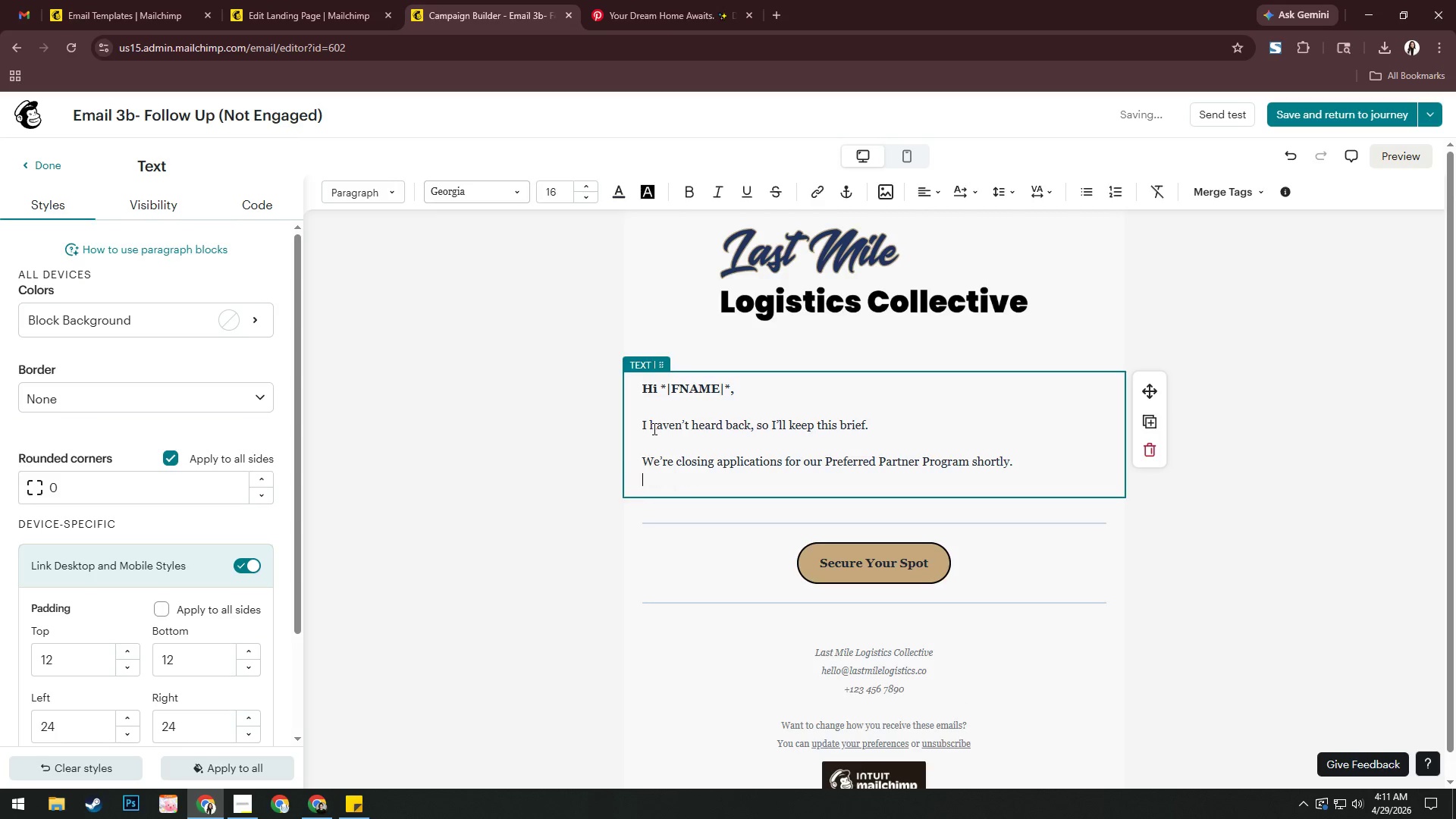 
key(Enter)
 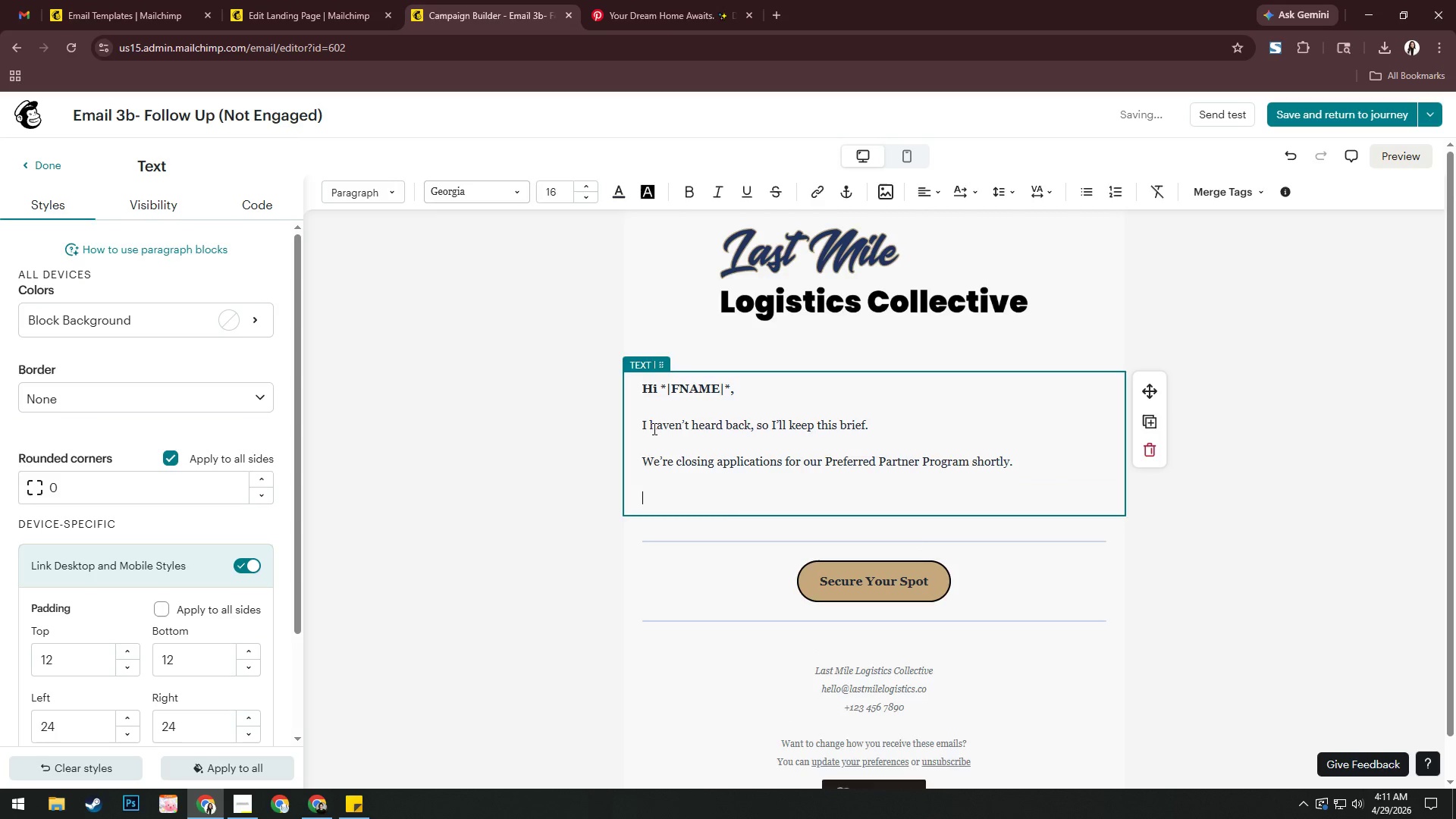 
type(If rre)
key(Backspace)
key(Backspace)
type(ea)
key(Backspace)
type(liable, whore)
key(Backspace)
key(Backspace)
key(Backspace)
type(ite-g;ove f)
key(Backspace)
key(Backspace)
key(Backspace)
key(Backspace)
key(Backspace)
key(Backspace)
type(love delove)
key(Backspace)
key(Backspace)
key(Backspace)
type(iveru )
key(Backspace)
key(Backspace)
type(yi)
key(Backspace)
type( is something your firm could n)
key(Backspace)
type(benefir)
key(Backspace)
type(t for)
key(Backspace)
key(Backspace)
type(ro,)
key(Backspace)
type(m, yu)
key(Backspace)
type(ou can still)
key(Backspace)
type(l aply)
key(Backspace)
key(Backspace)
type(ply below.)
 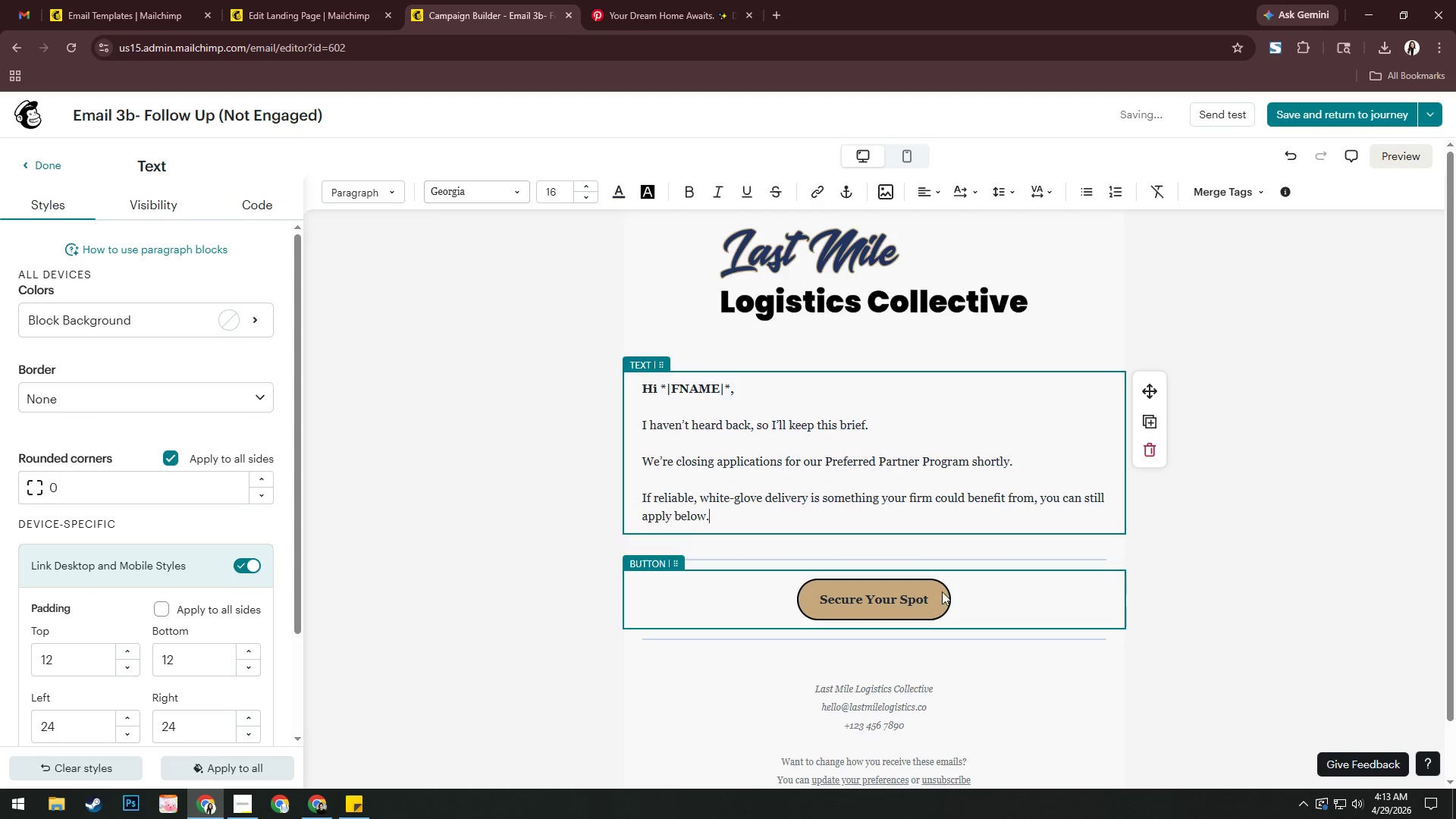 
left_click([924, 595])
 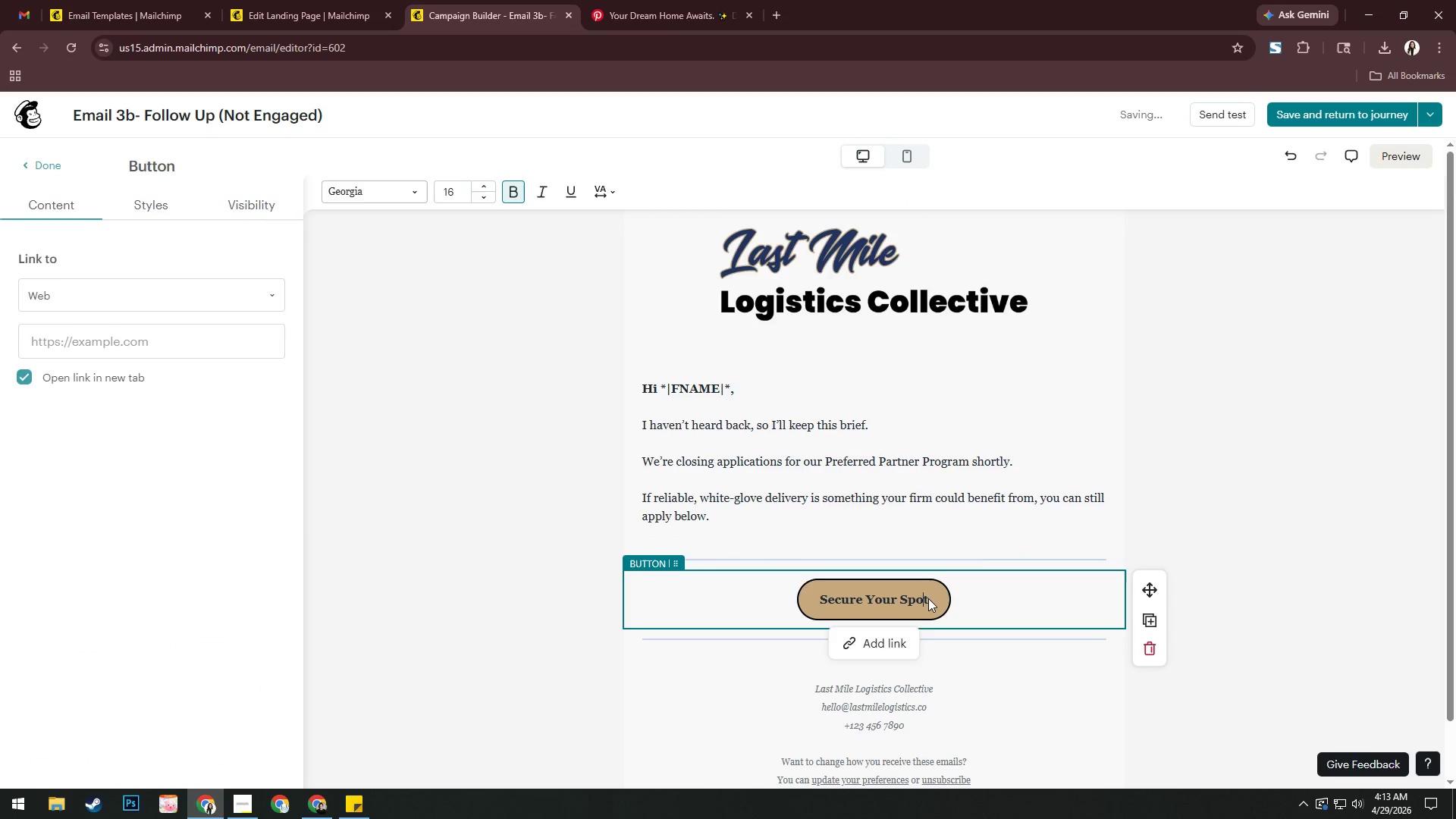 
key(Control+A)
 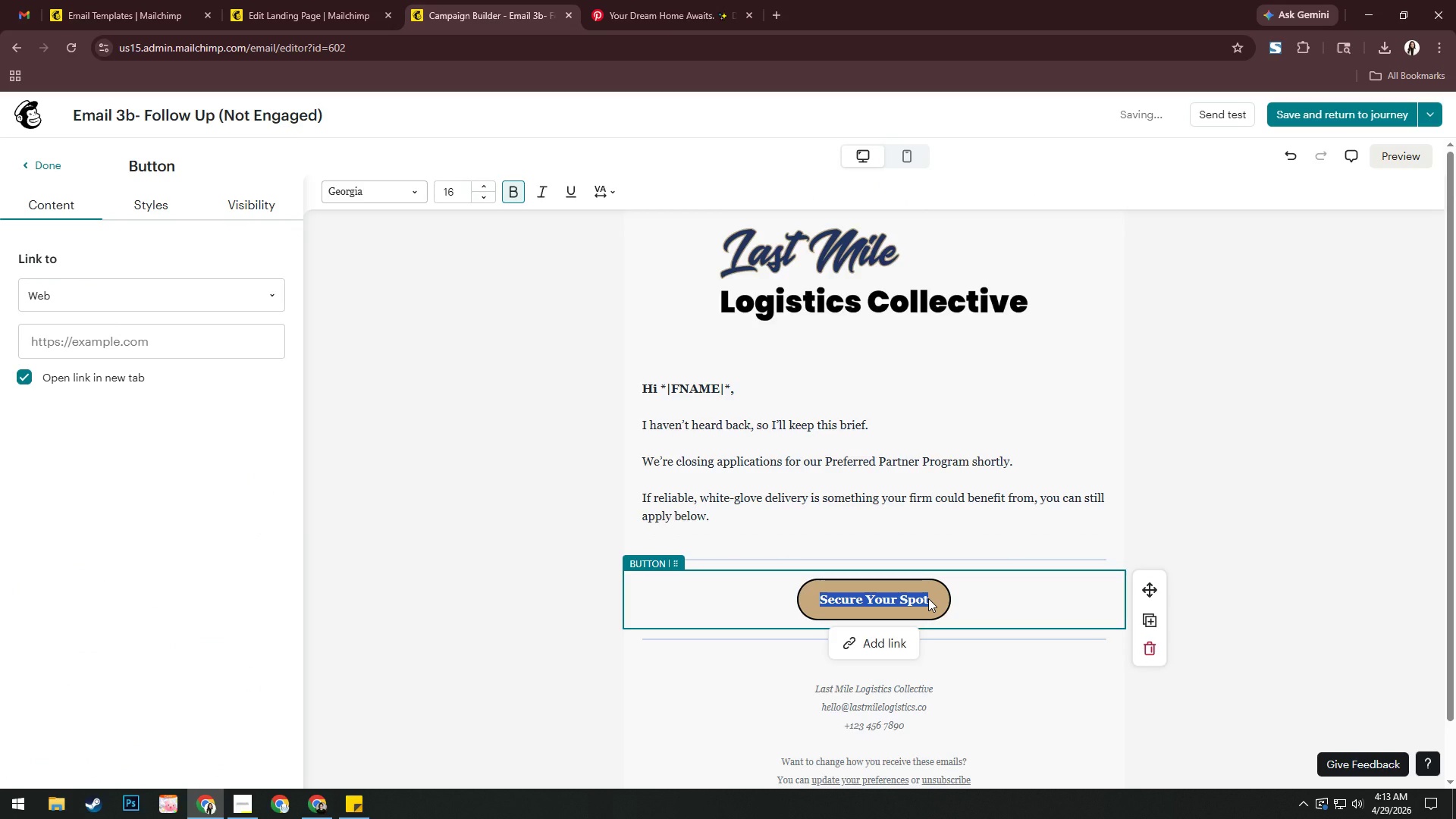 
type(Apply Before Closing)
 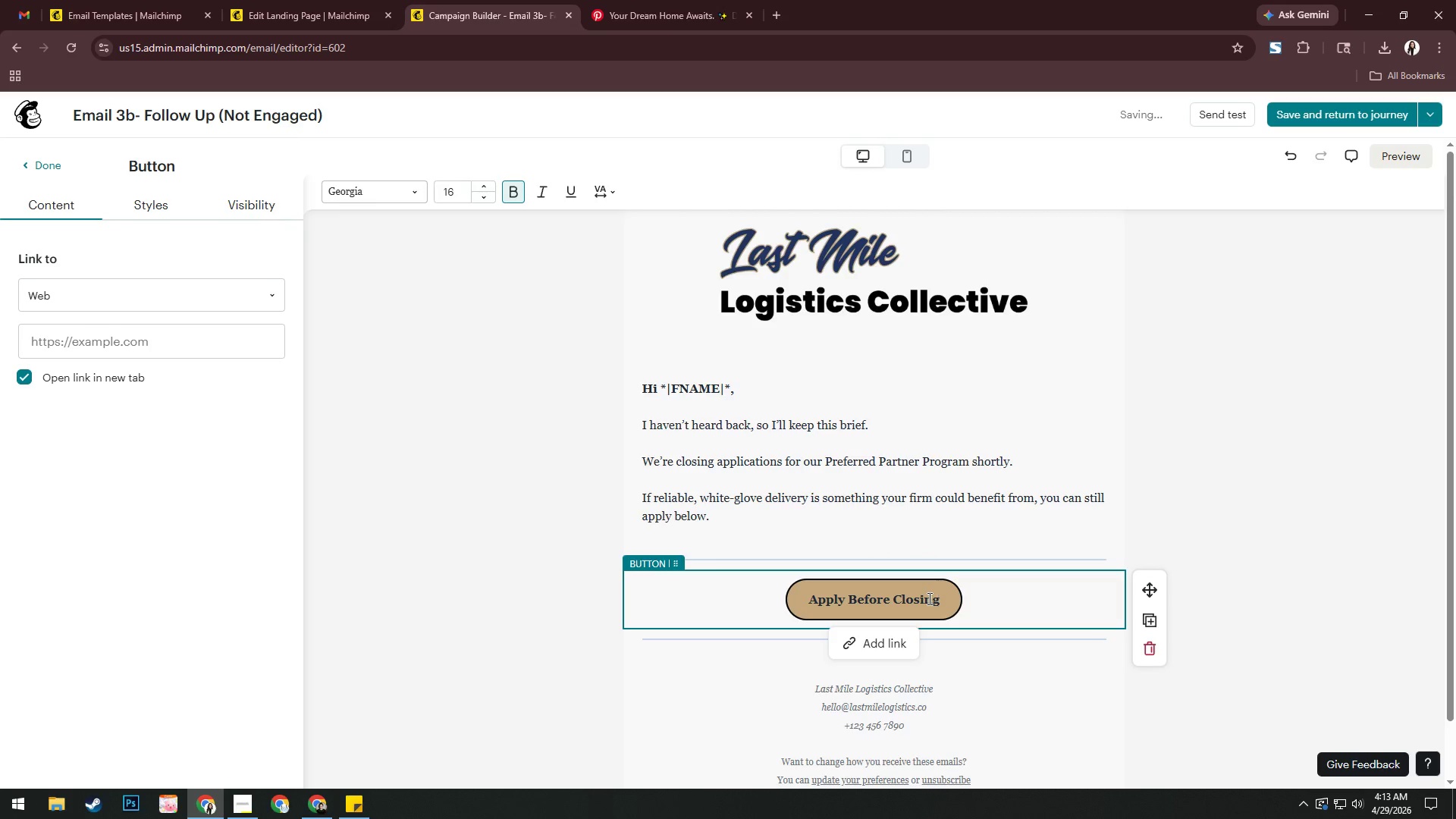 
left_click([1201, 504])
 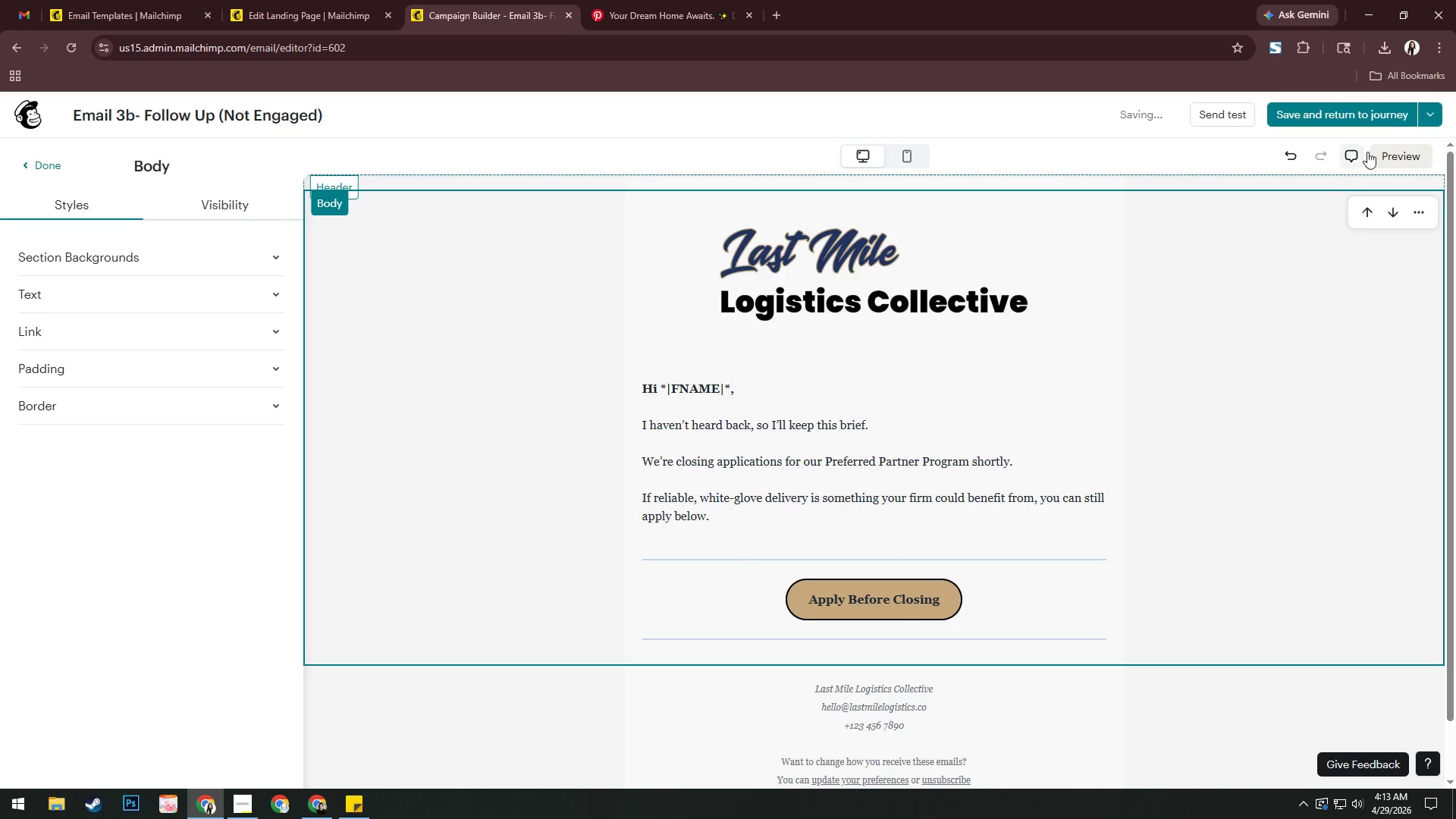 
left_click([1428, 120])
 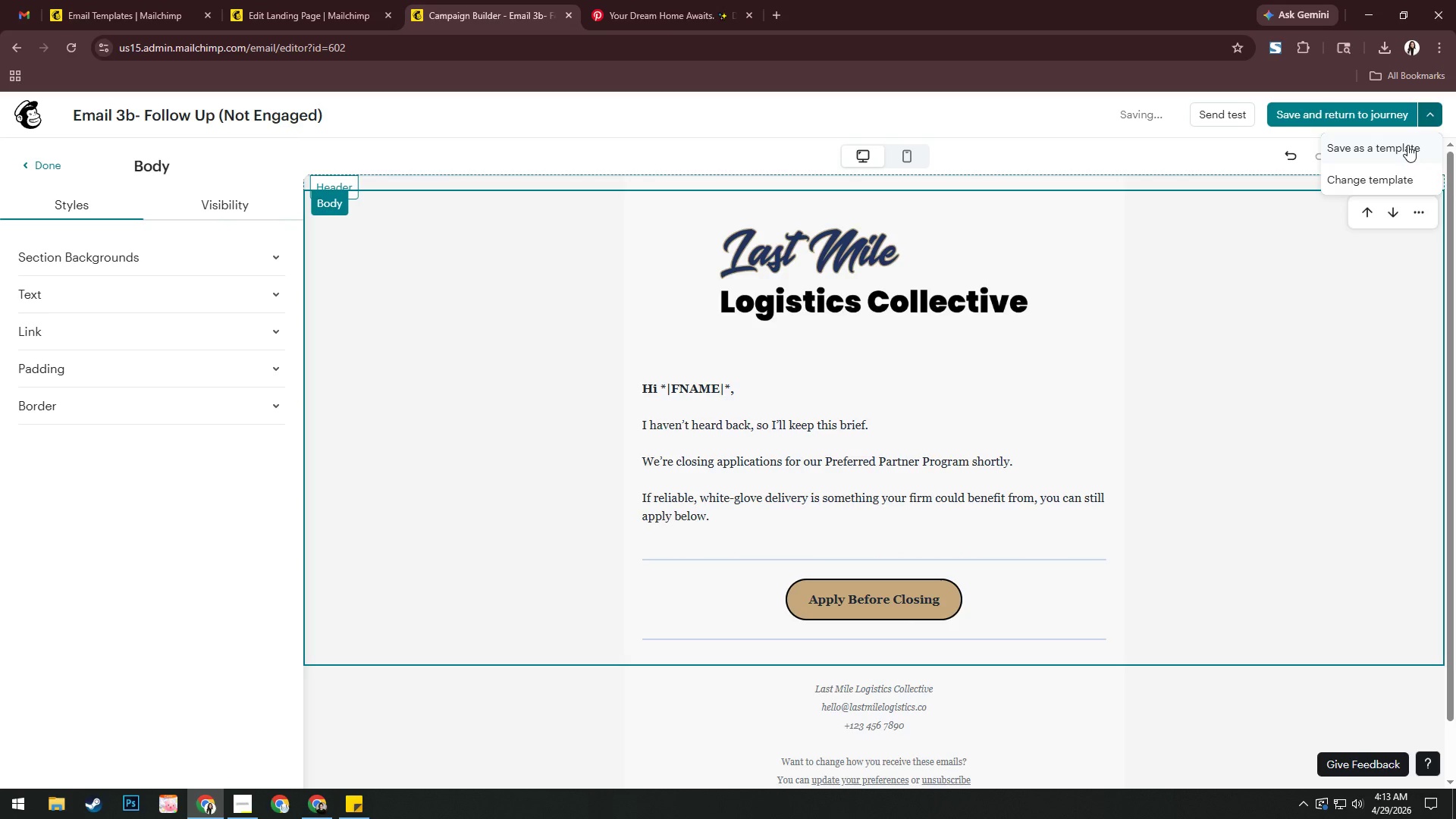 
left_click([1401, 152])
 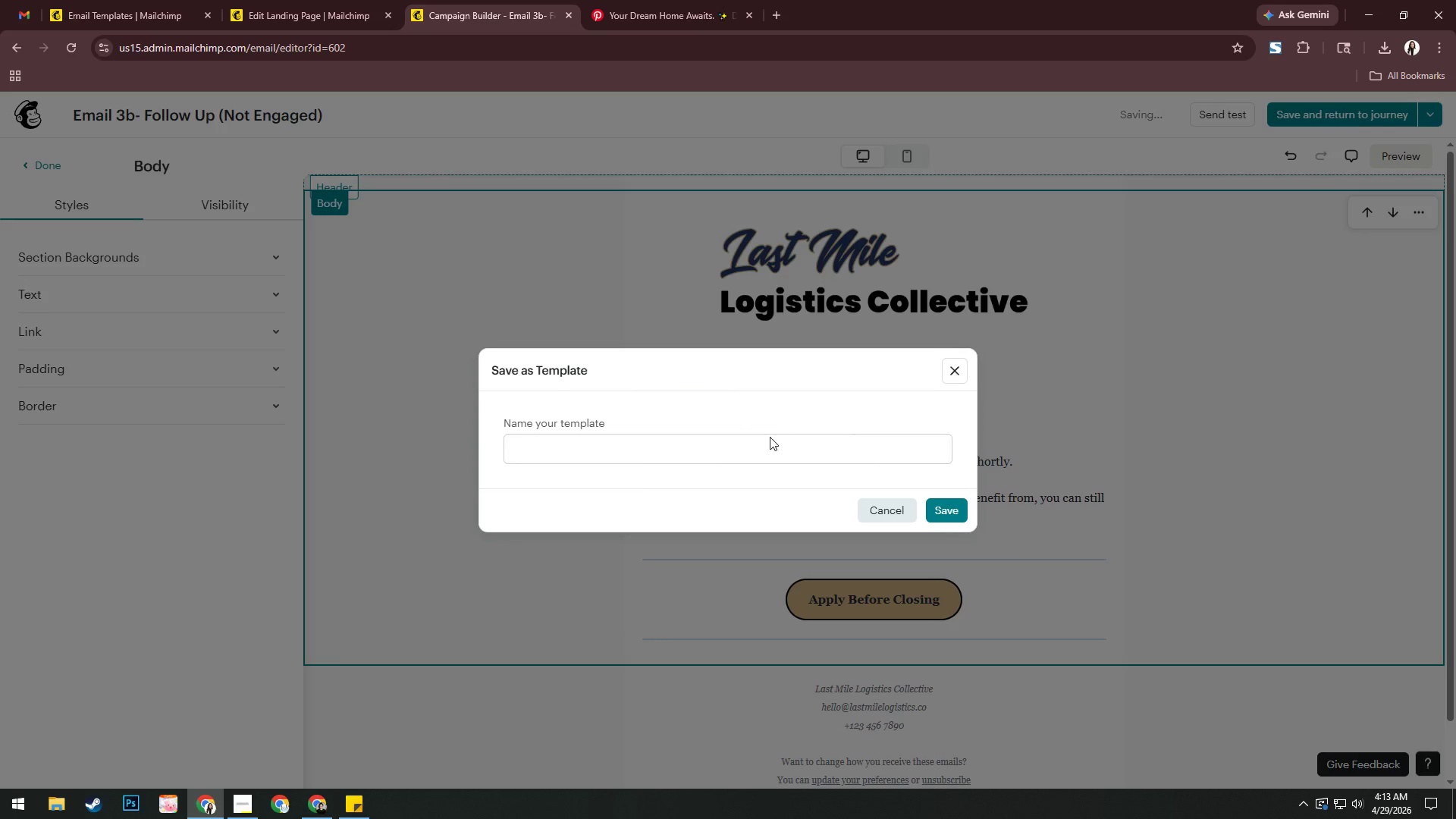 
left_click([761, 443])
 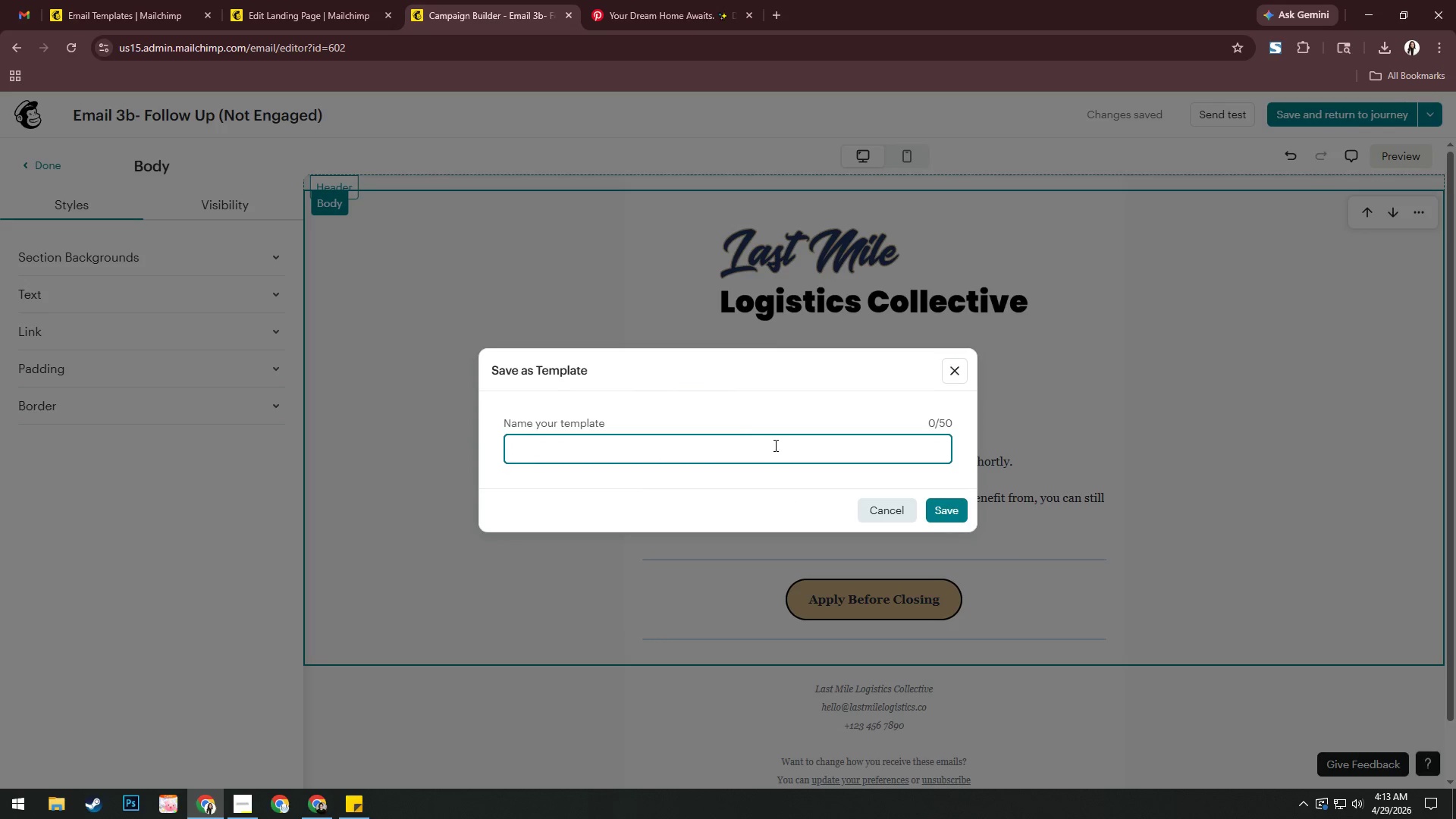 
type(Email 3b- Follow Up (Not Enha)
key(Backspace)
key(Backspace)
type(gaged))
 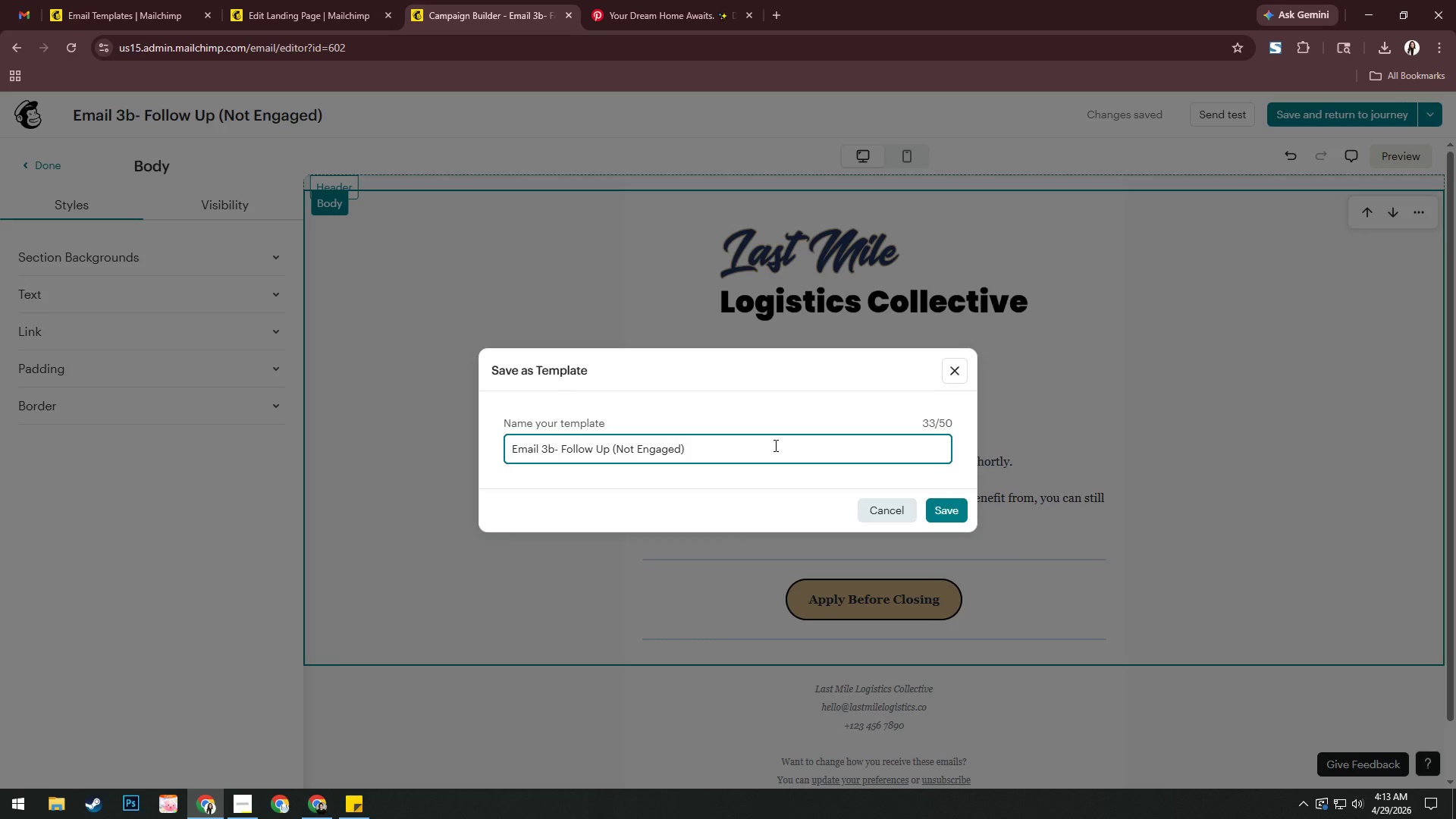 
key(Enter)
 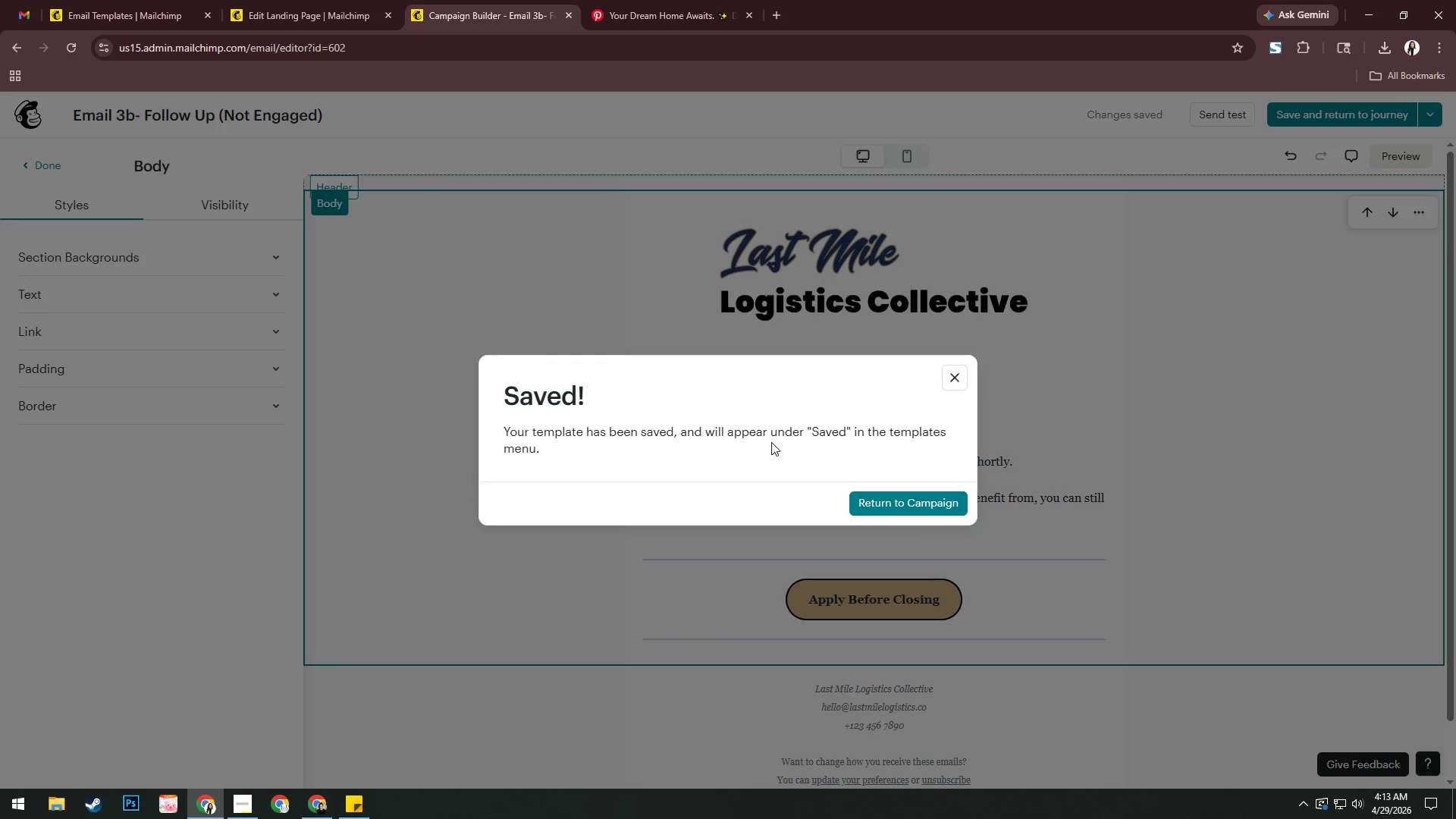 
wait(5.25)
 